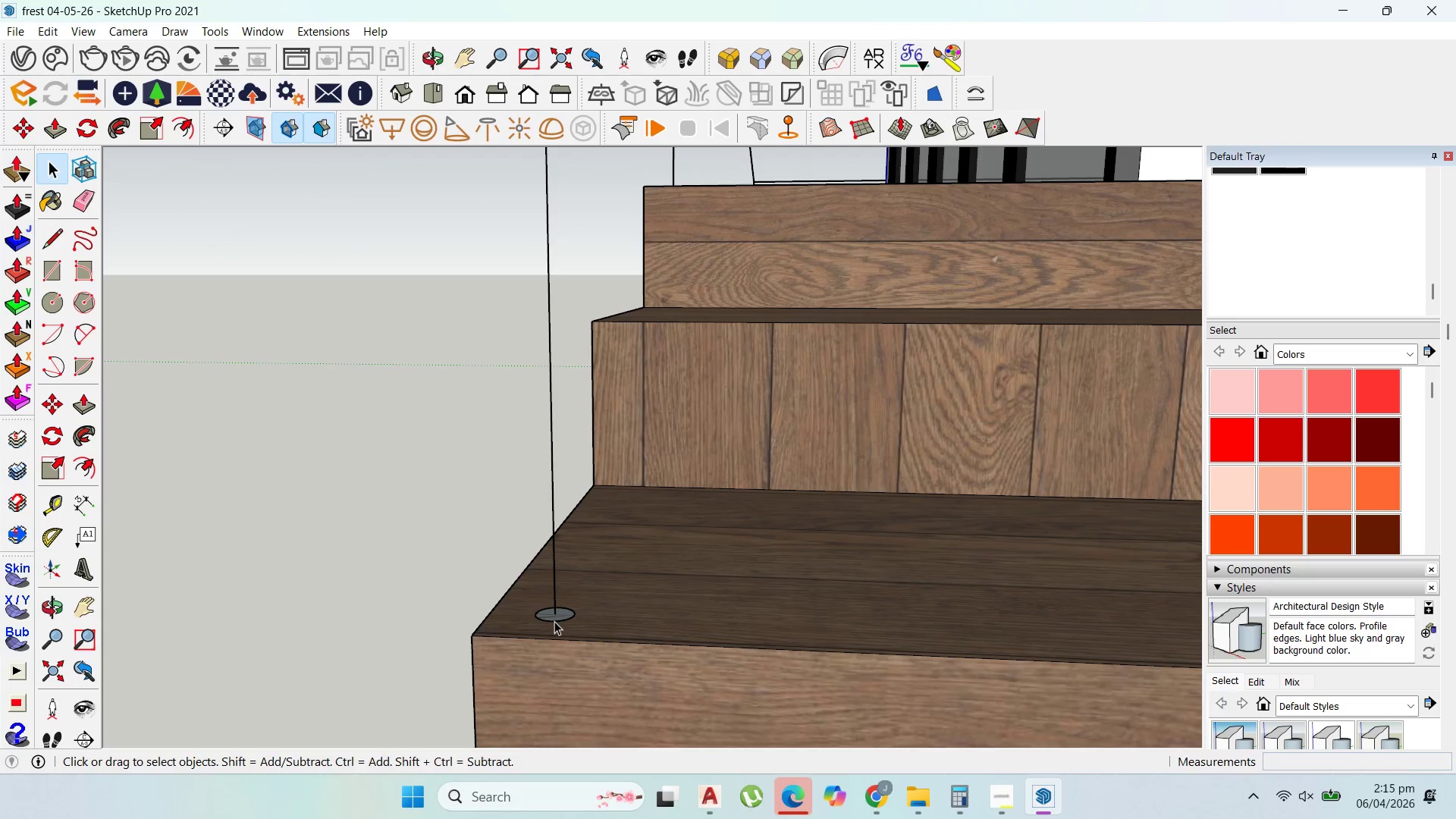 
double_click([554, 621])
 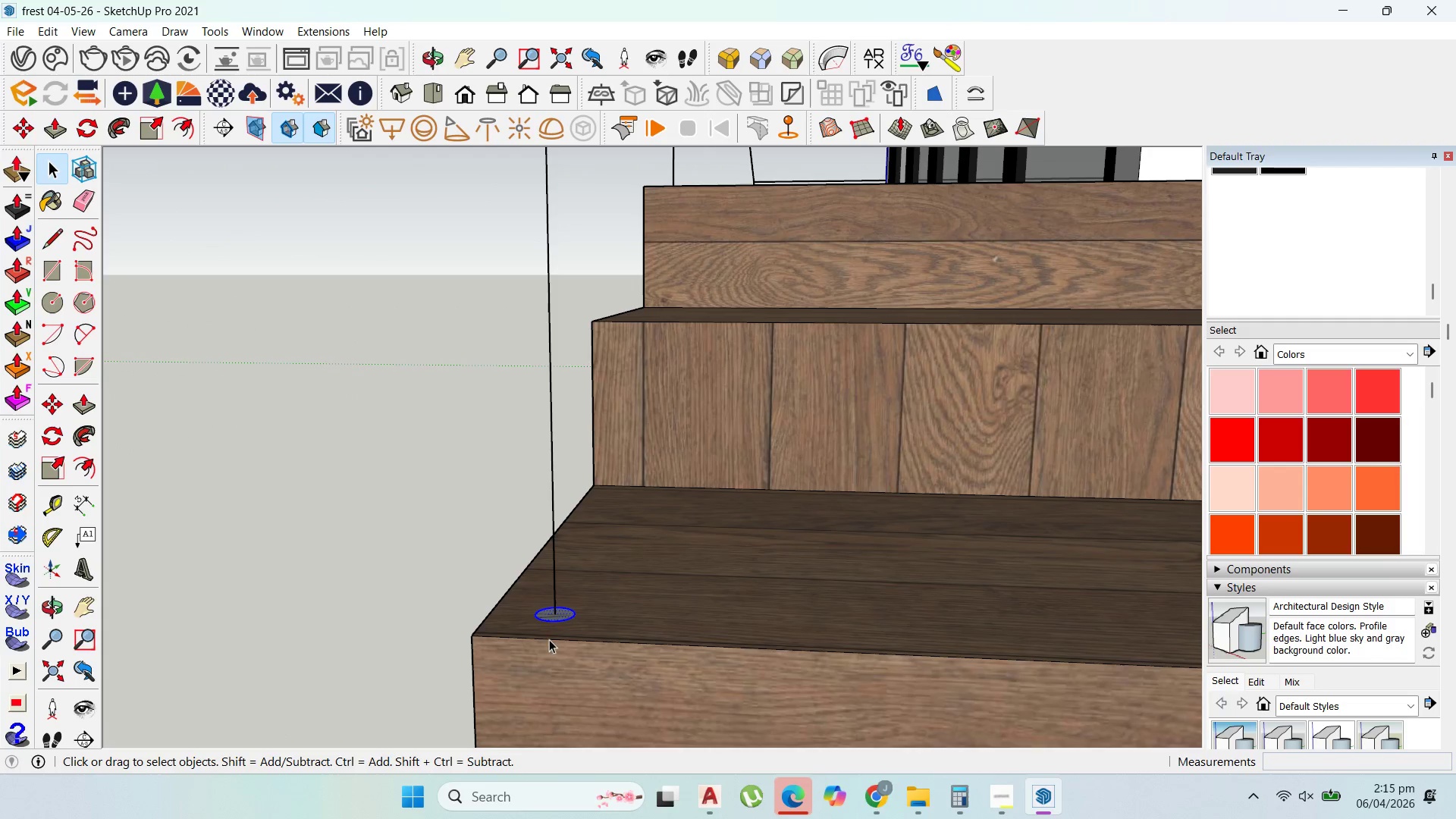 
key(Delete)
 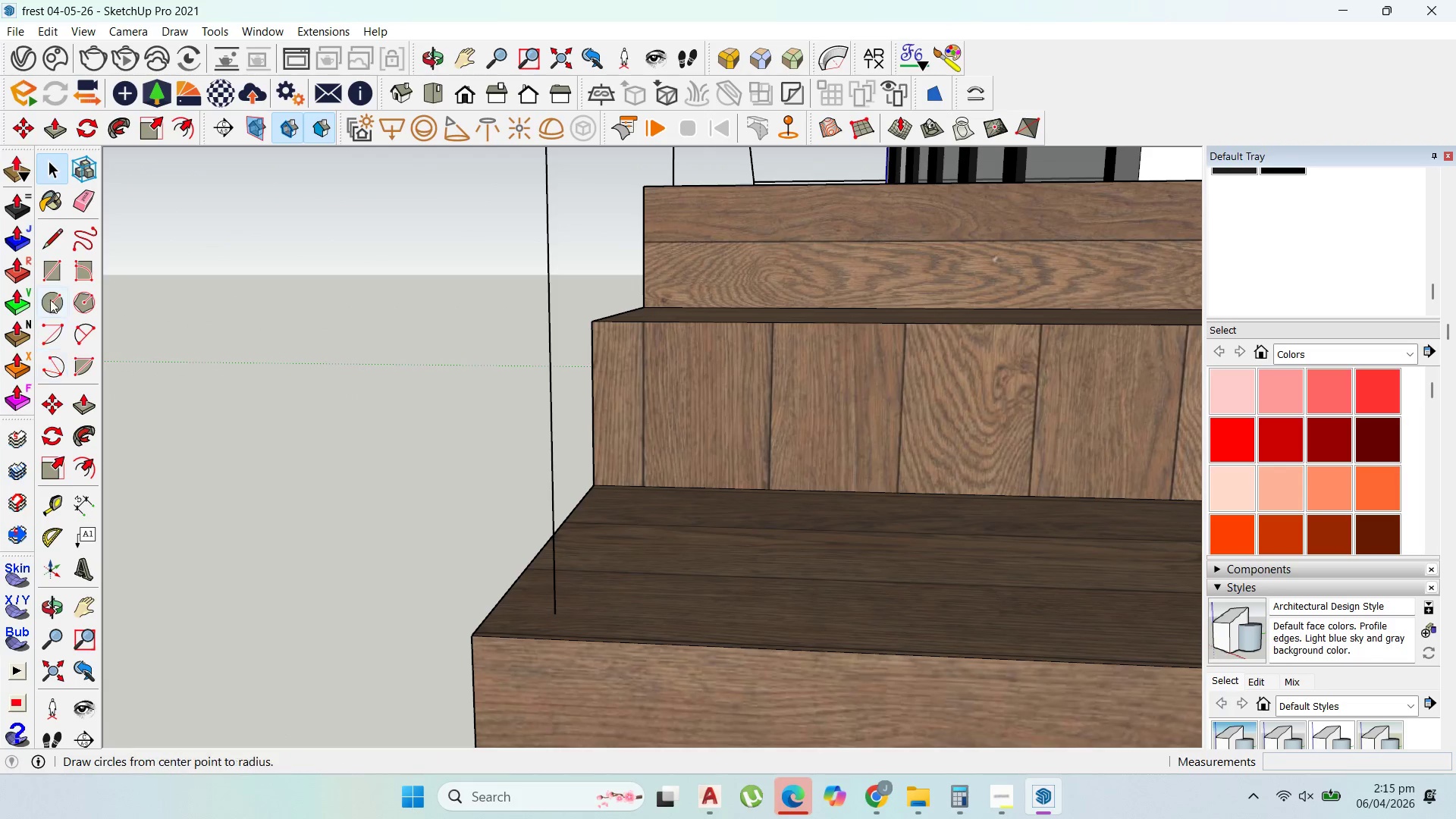 
left_click([55, 306])
 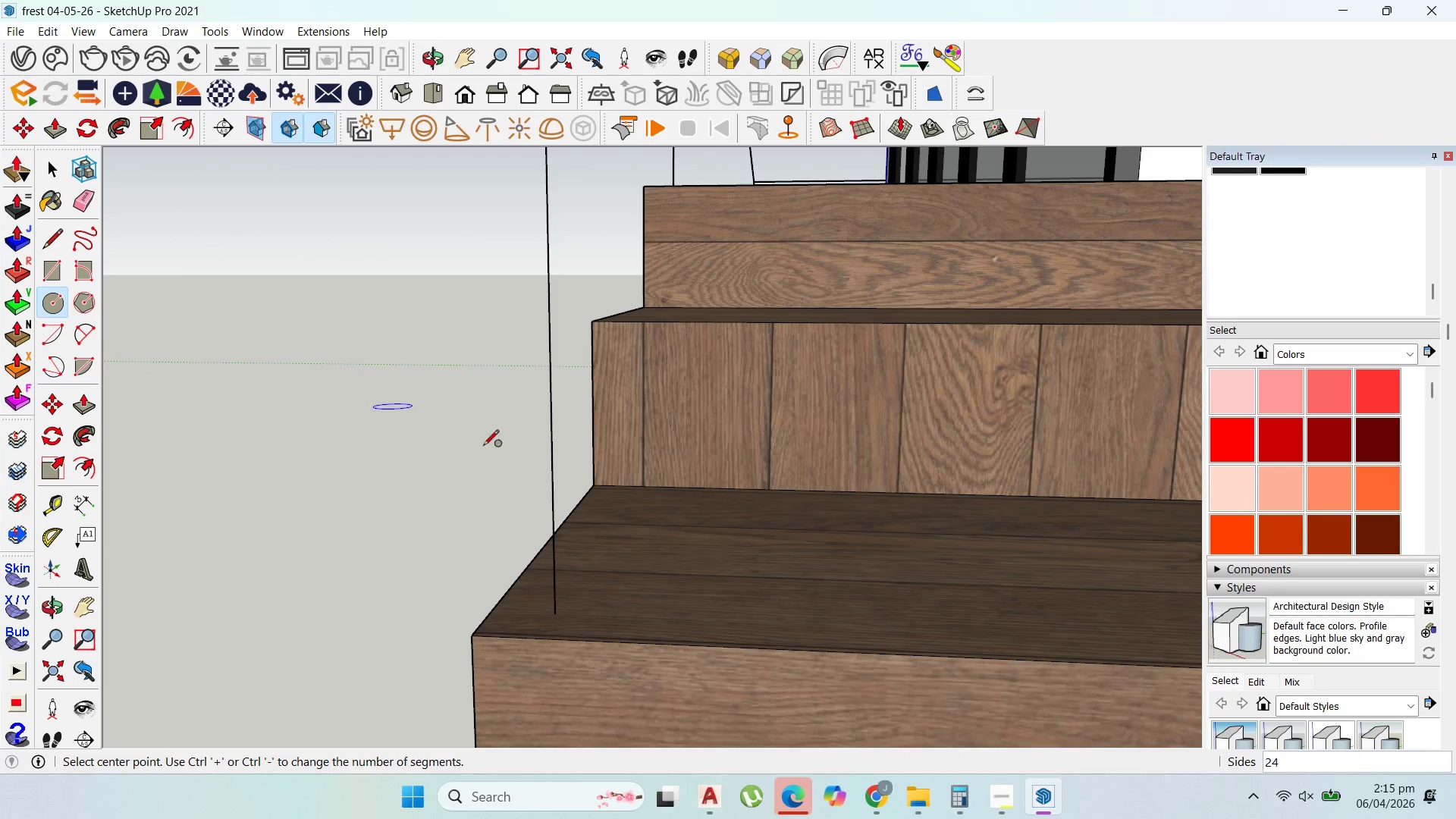 
scroll: coordinate [486, 448], scroll_direction: down, amount: 2.0
 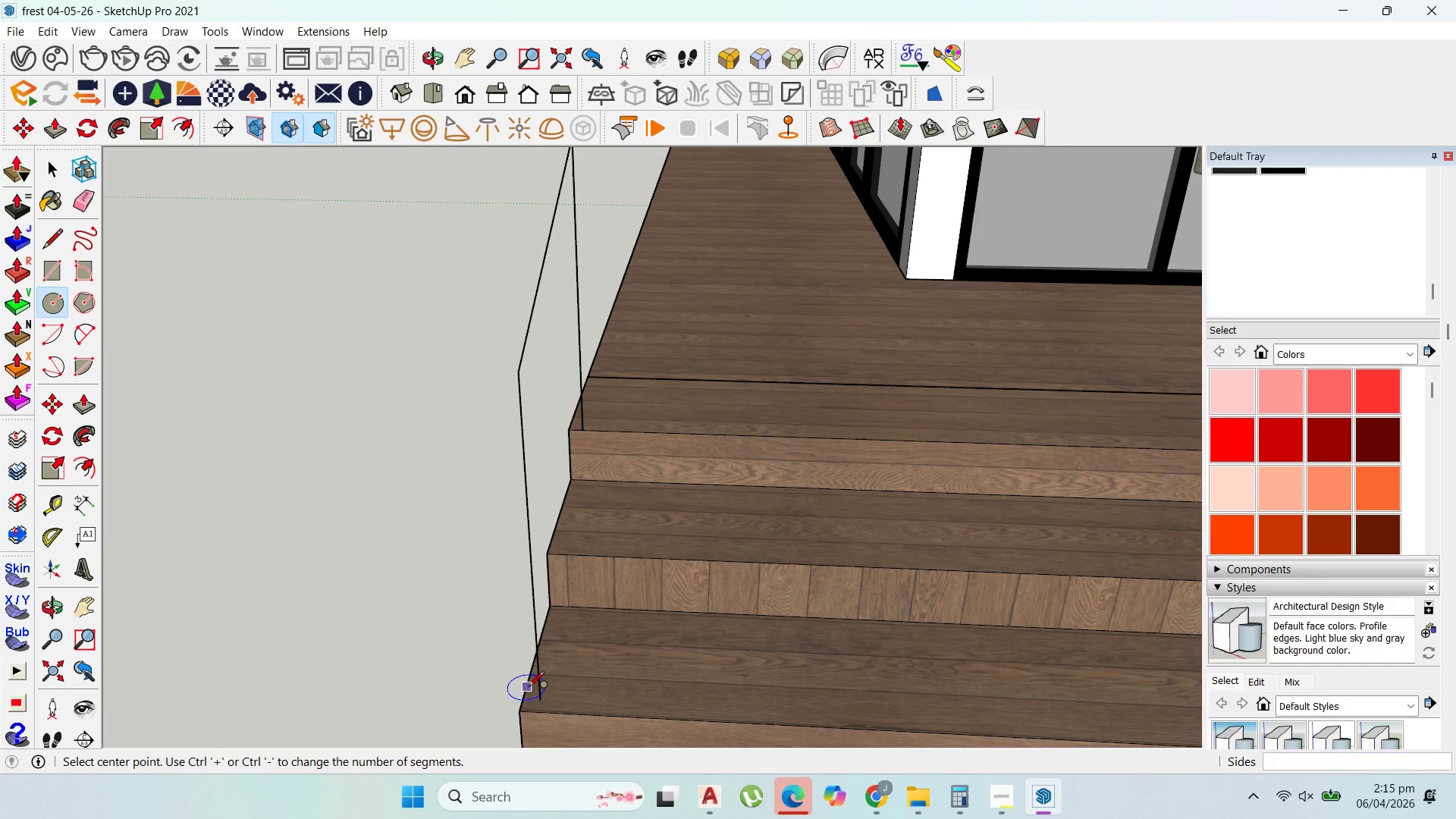 
scroll: coordinate [530, 698], scroll_direction: up, amount: 9.0
 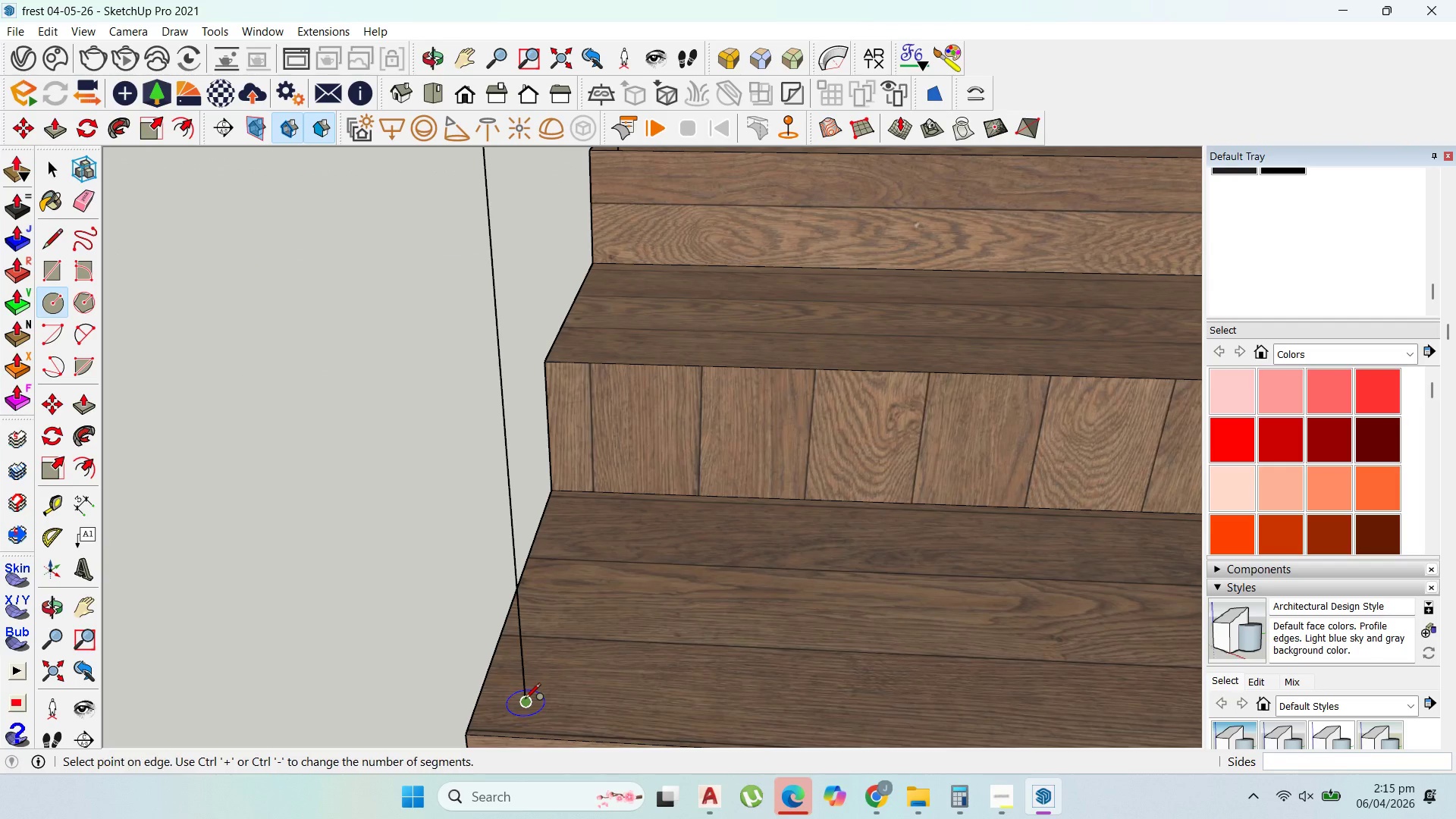 
left_click([525, 700])
 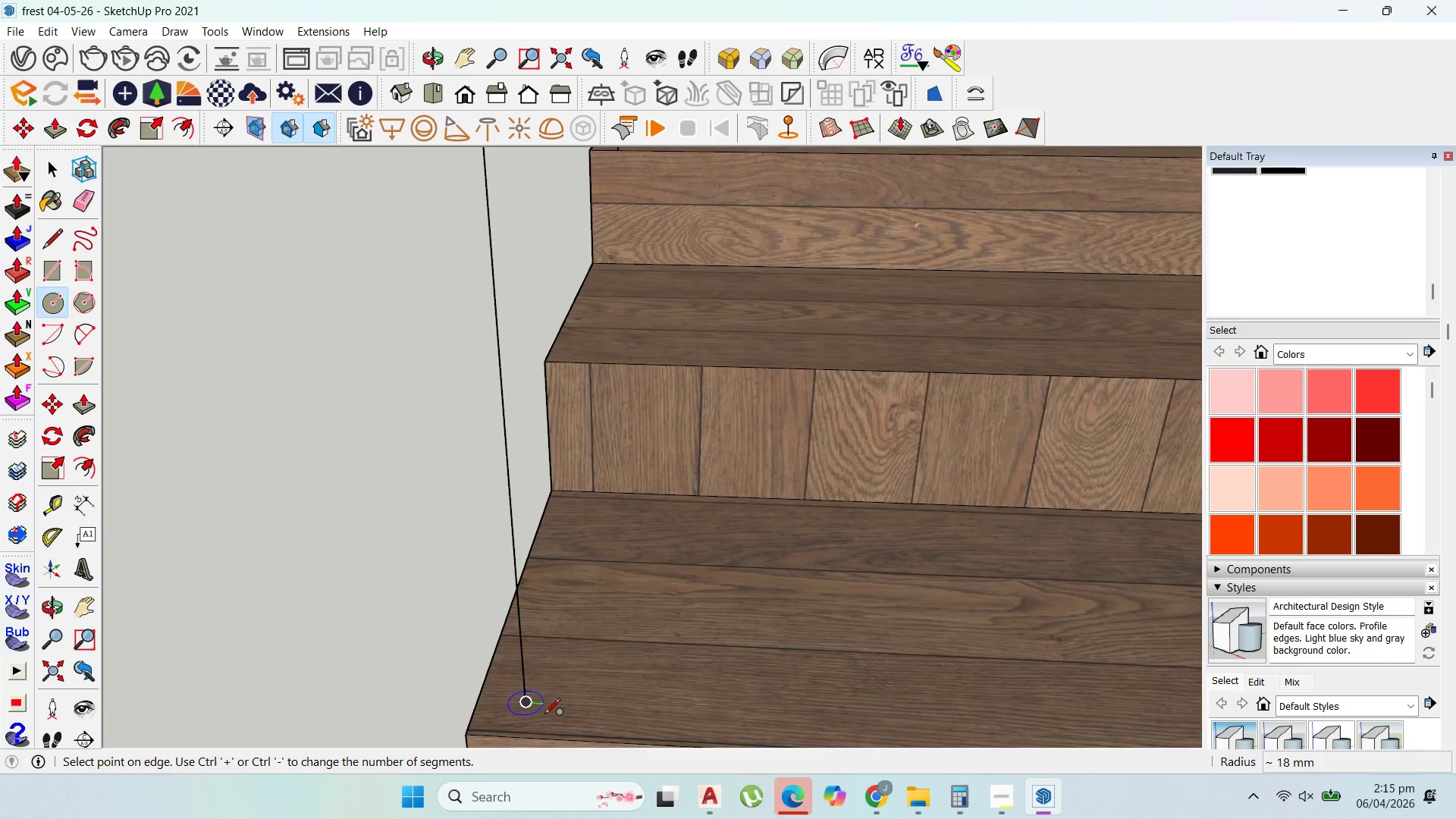 
scroll: coordinate [548, 716], scroll_direction: up, amount: 10.0
 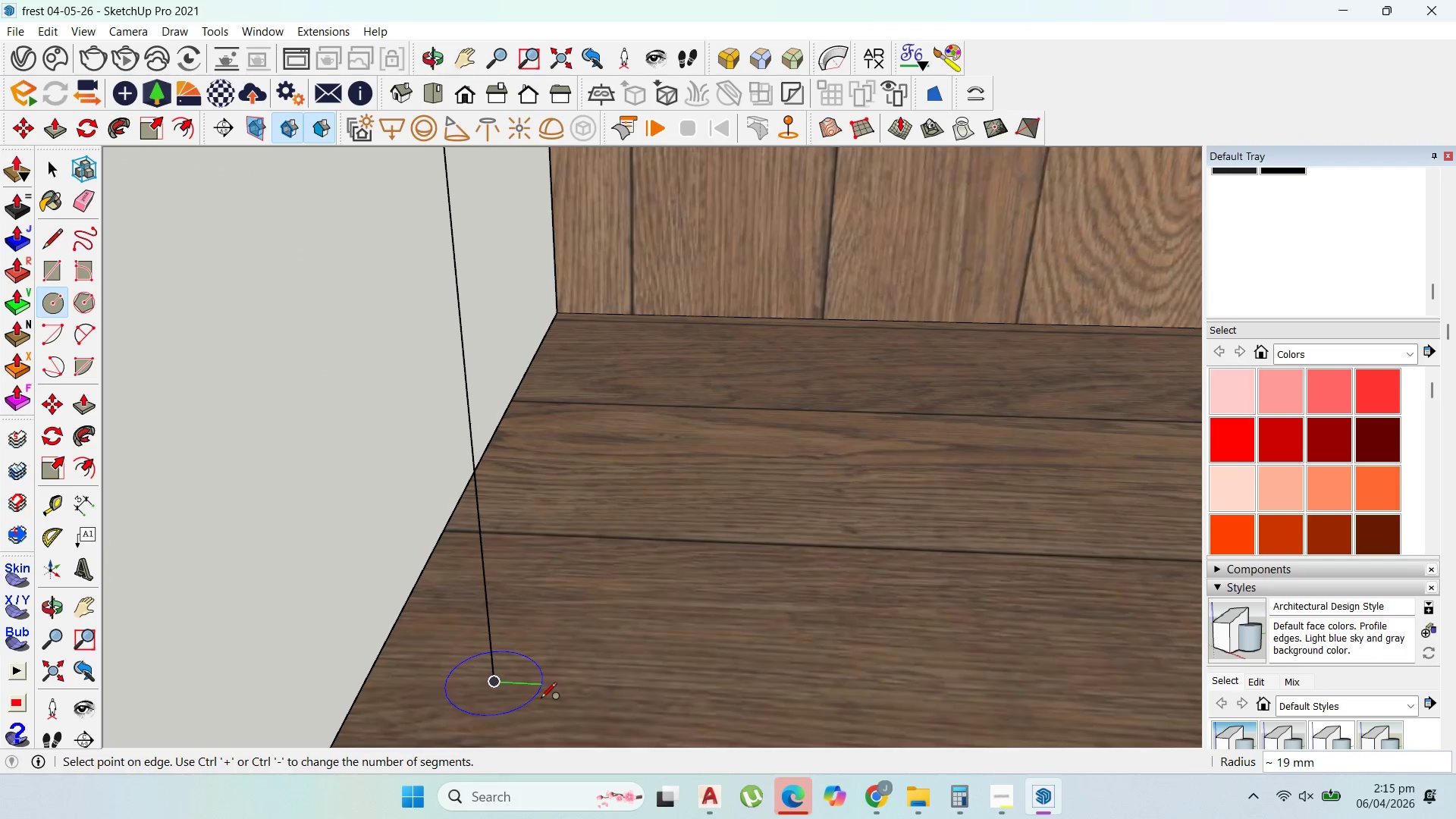 
scroll: coordinate [526, 699], scroll_direction: none, amount: 0.0
 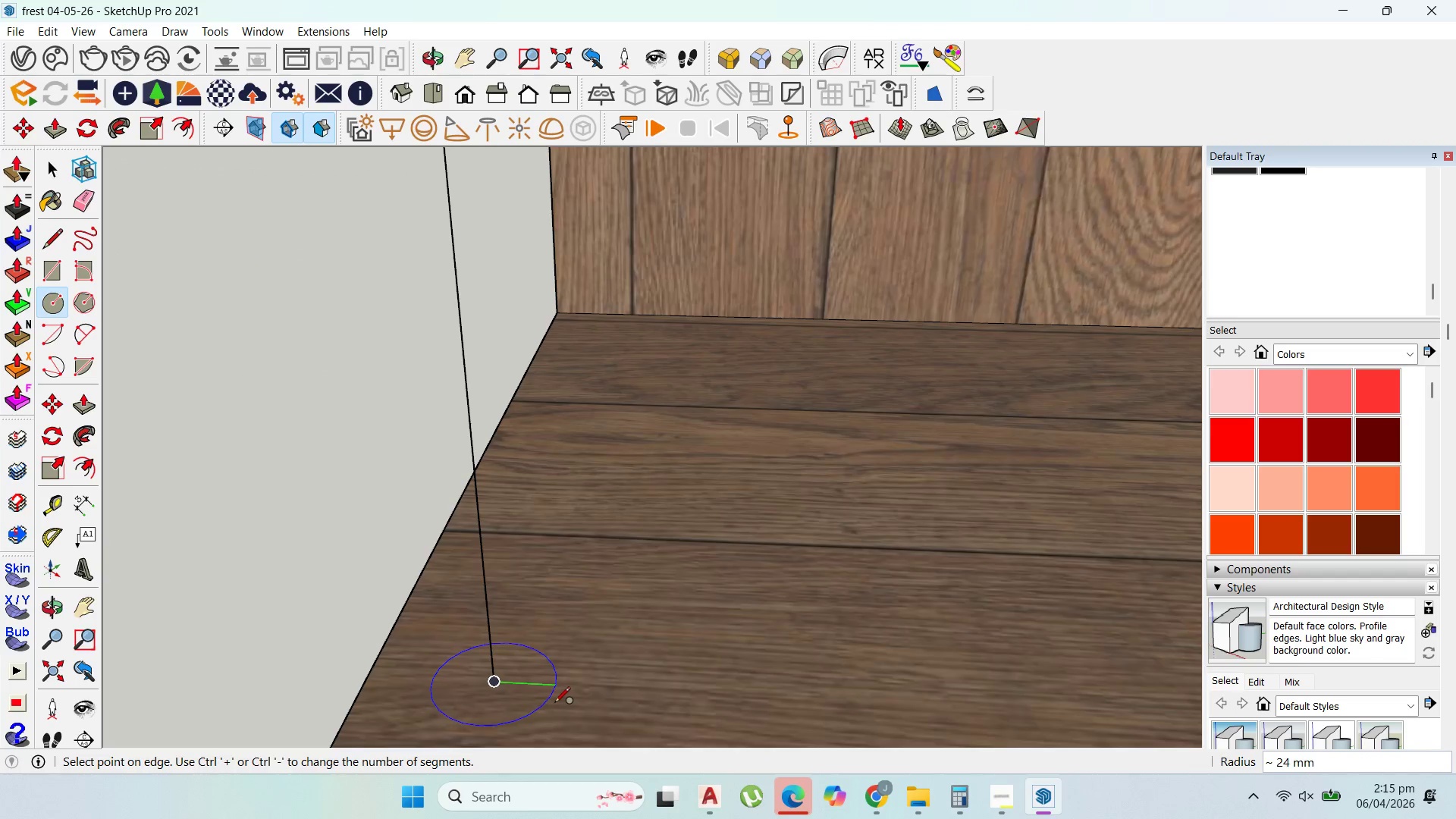 
type(20)
 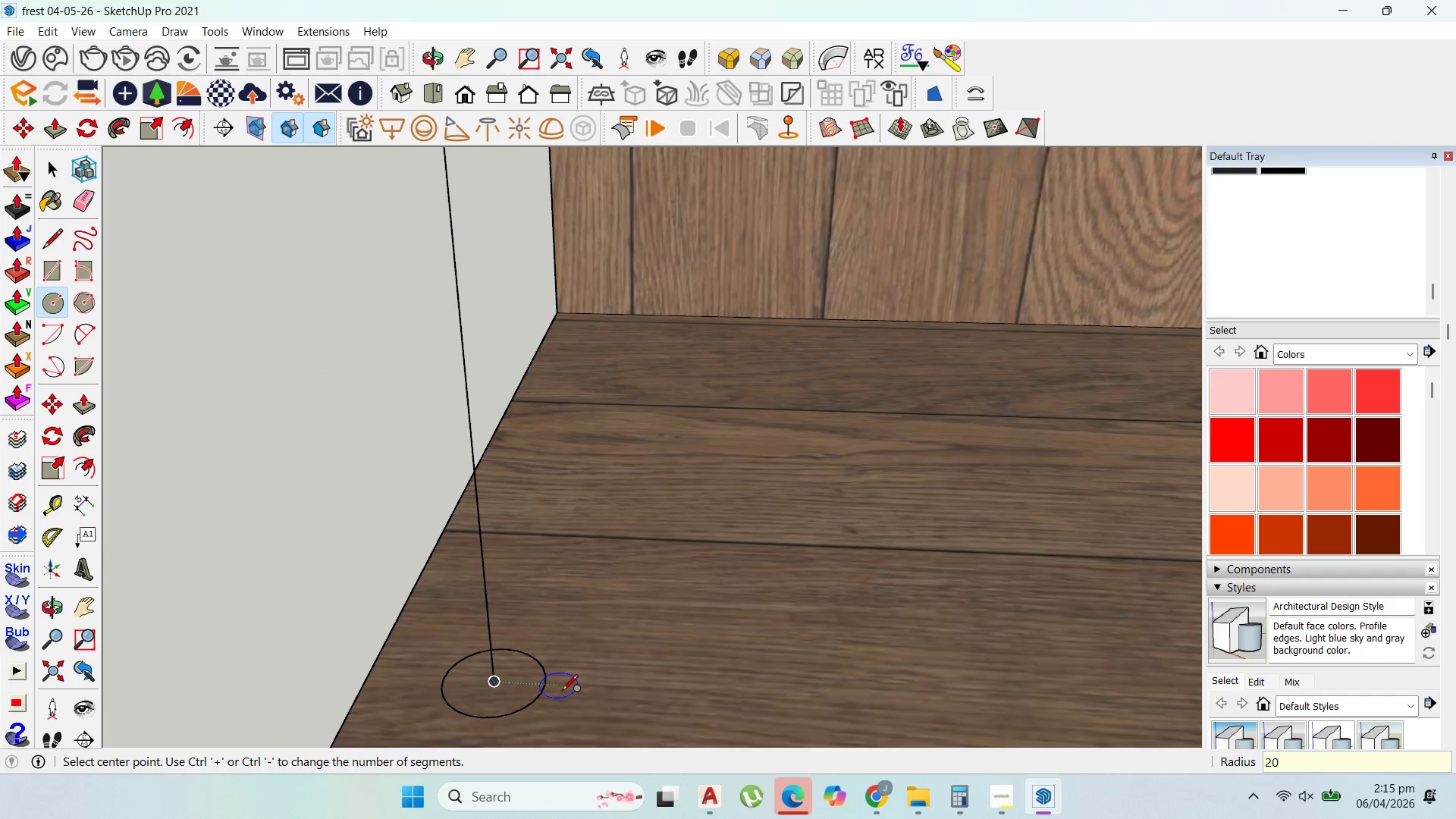 
key(Enter)
 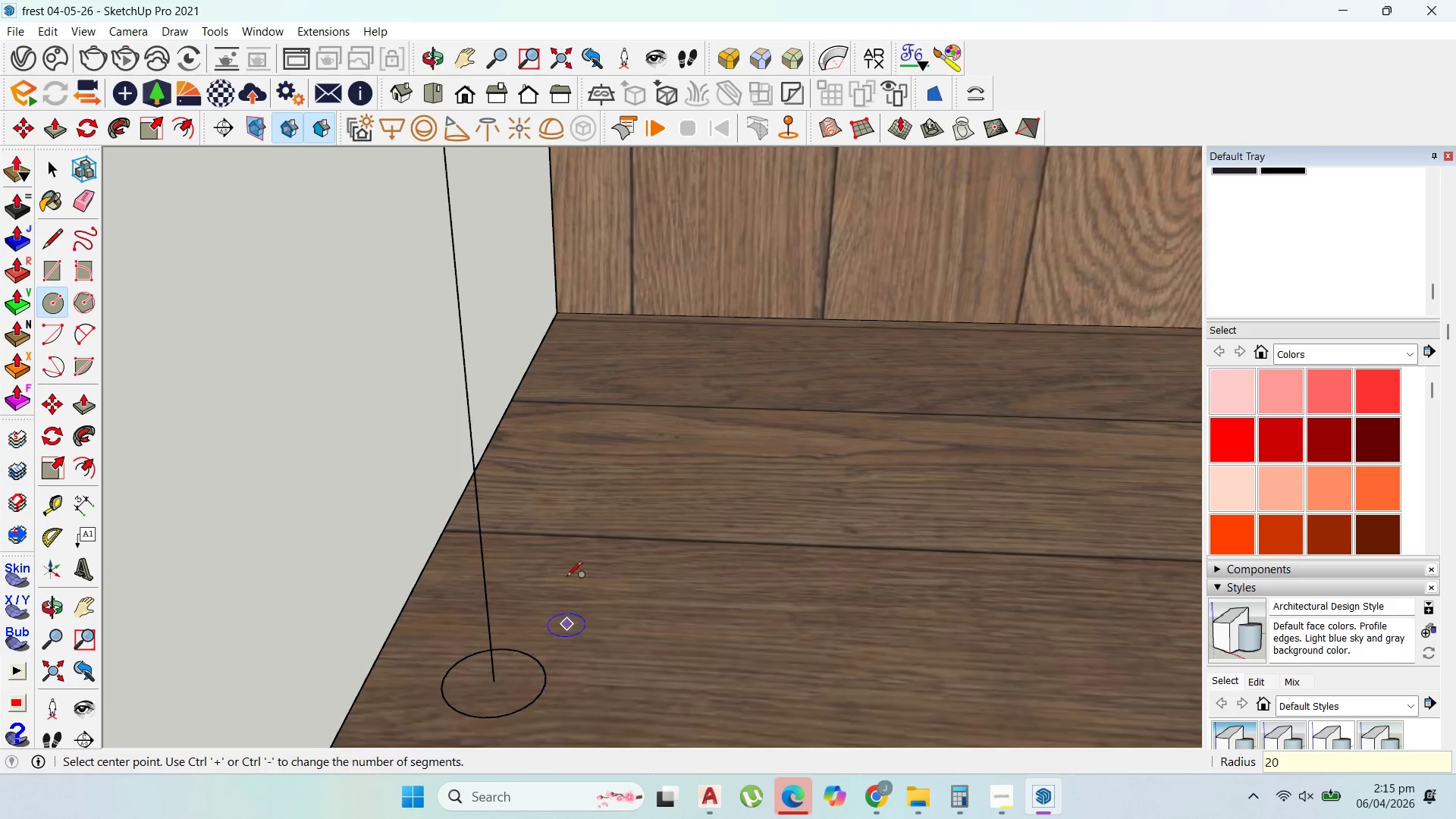 
scroll: coordinate [485, 586], scroll_direction: down, amount: 11.0
 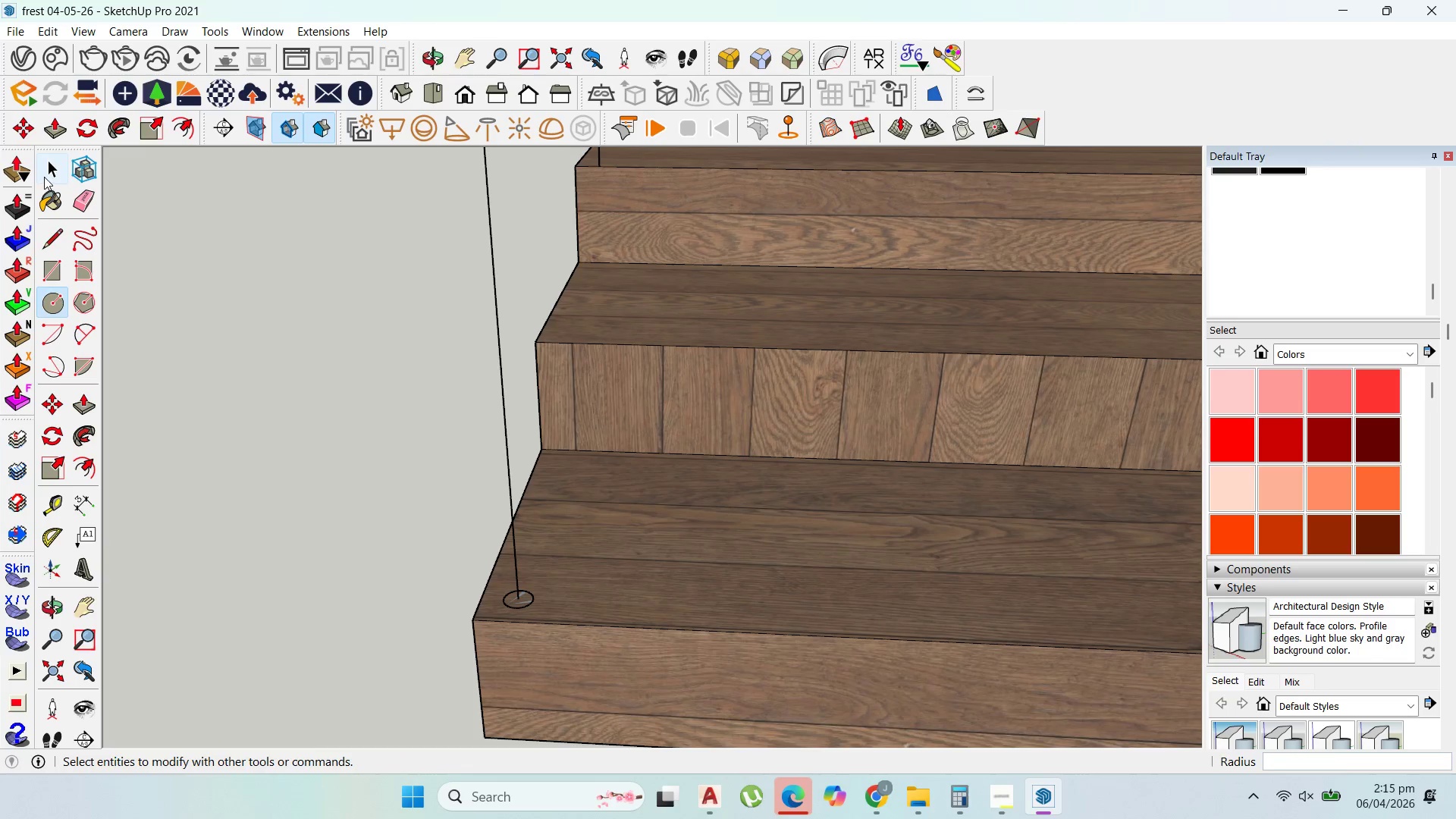 
left_click_drag(start_coordinate=[48, 171], to_coordinate=[55, 170])
 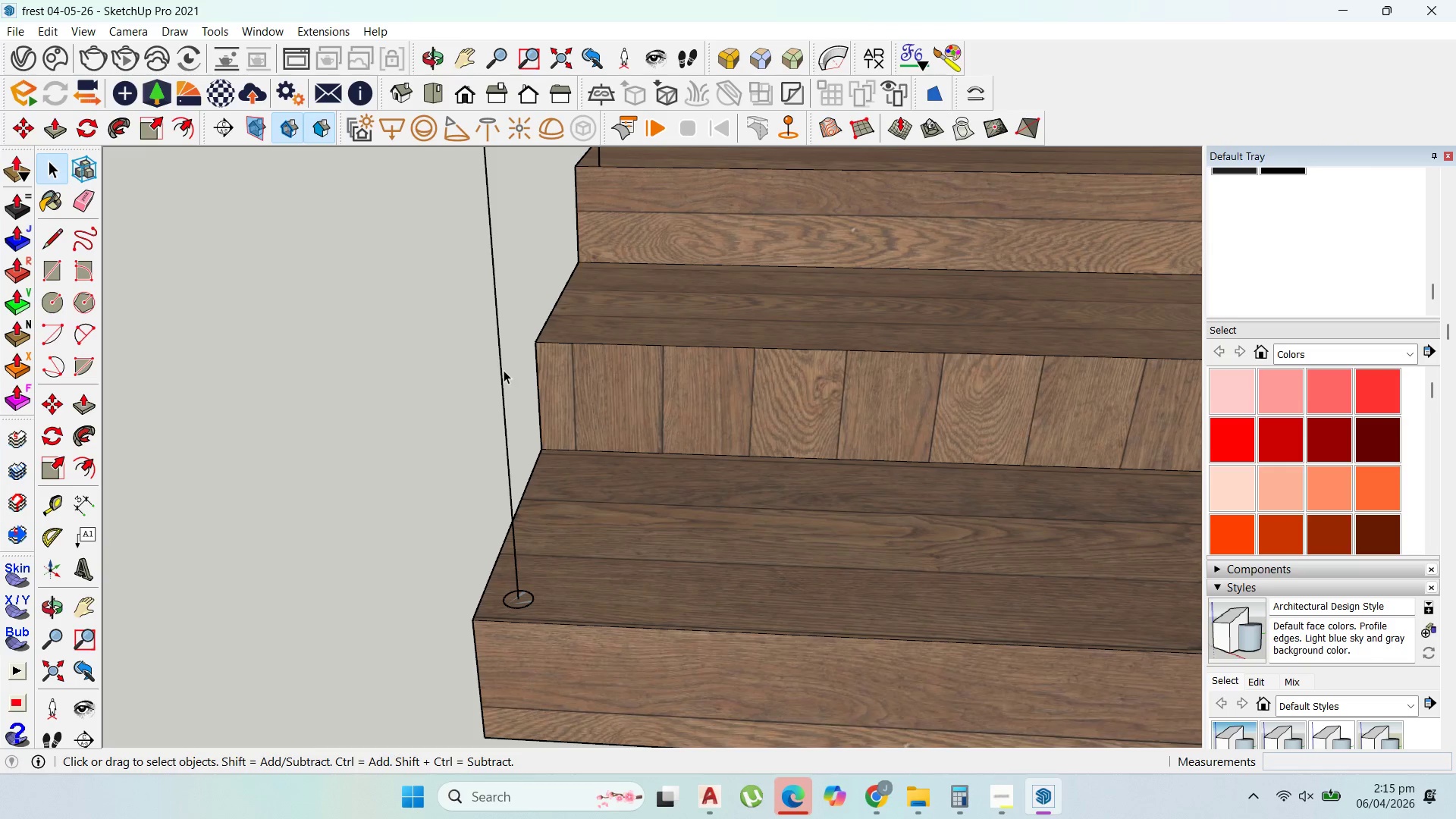 
double_click([502, 369])
 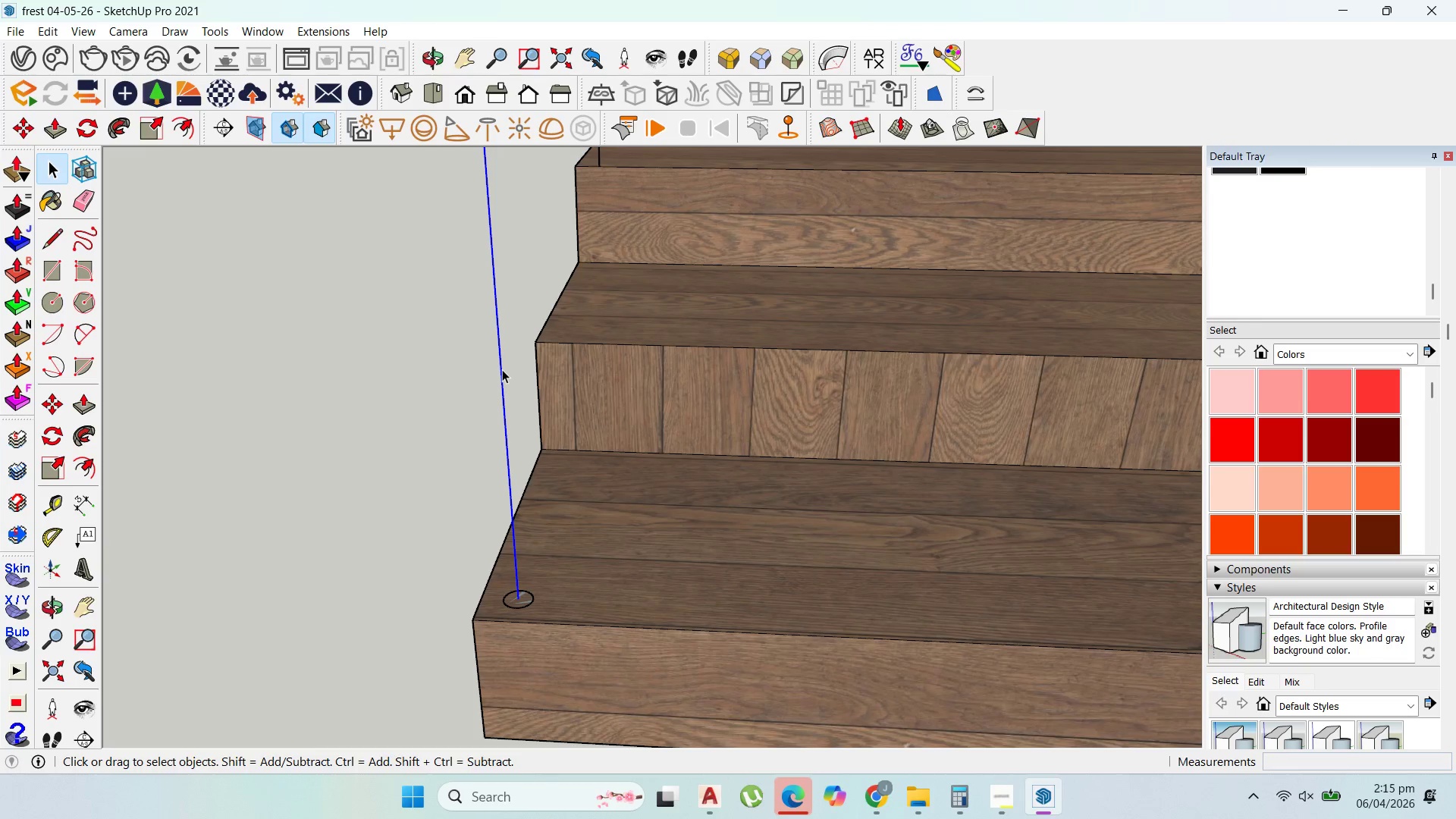 
triple_click([502, 369])
 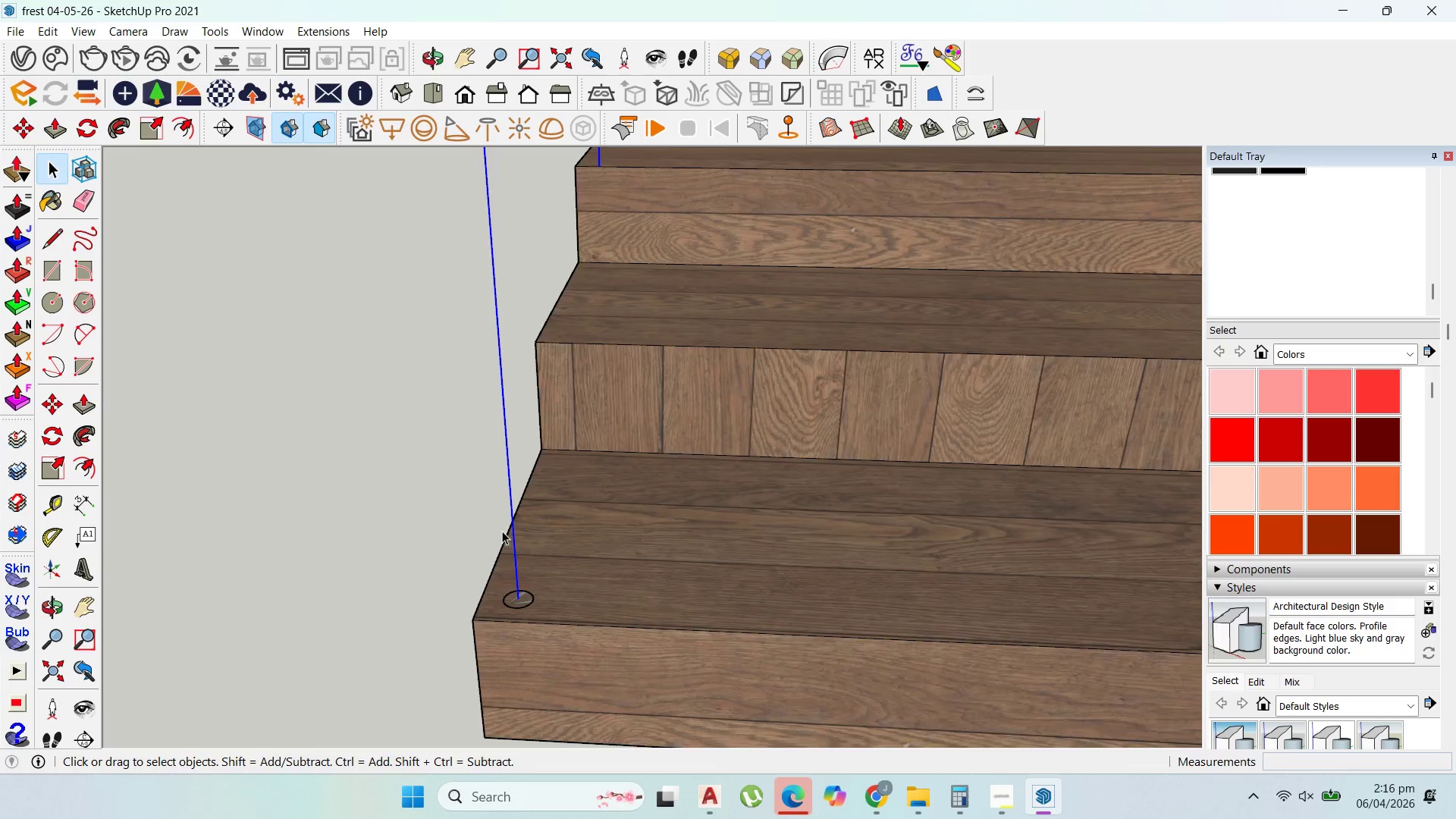 
key(Escape)
 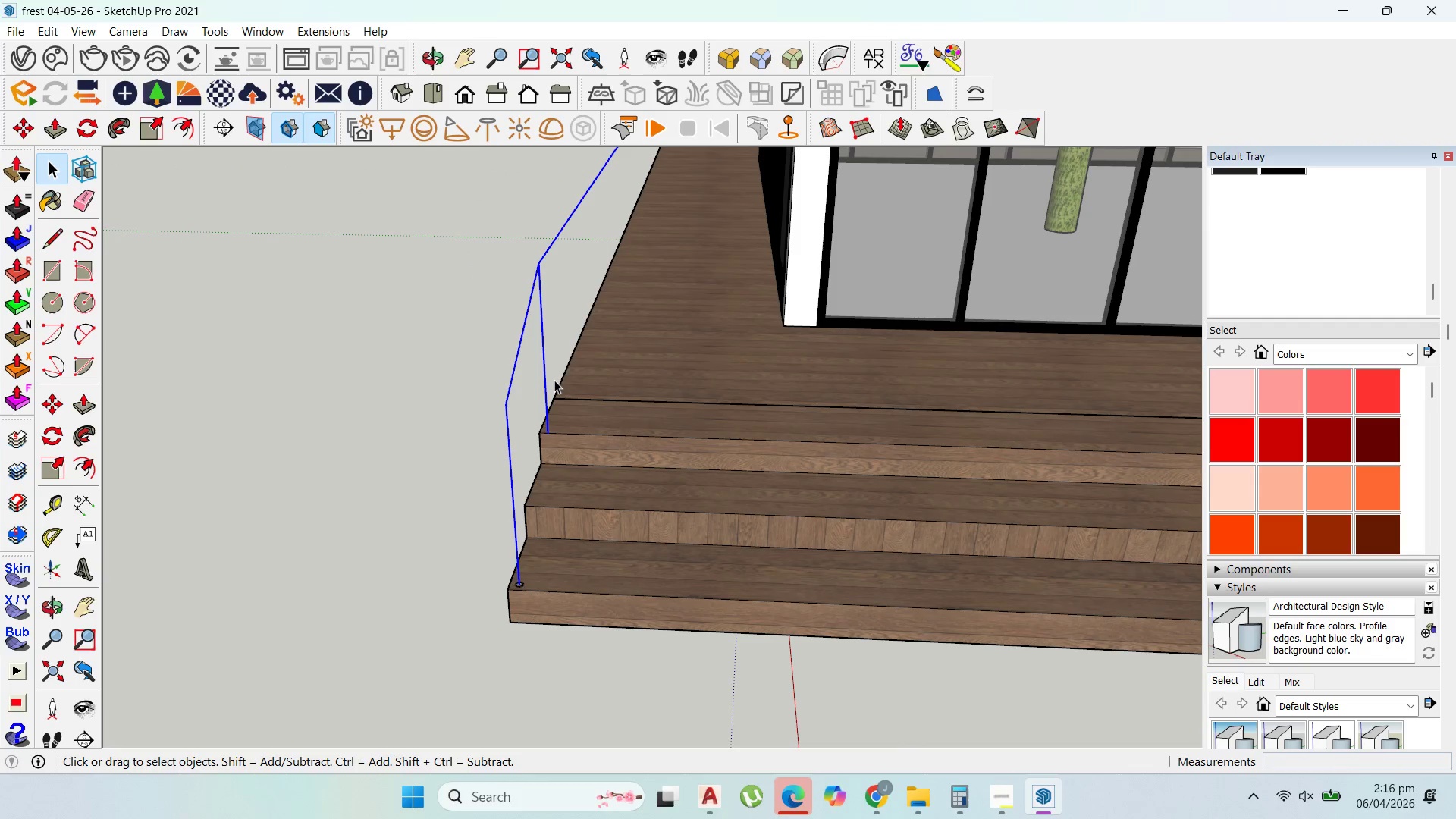 
scroll: coordinate [541, 497], scroll_direction: down, amount: 25.0
 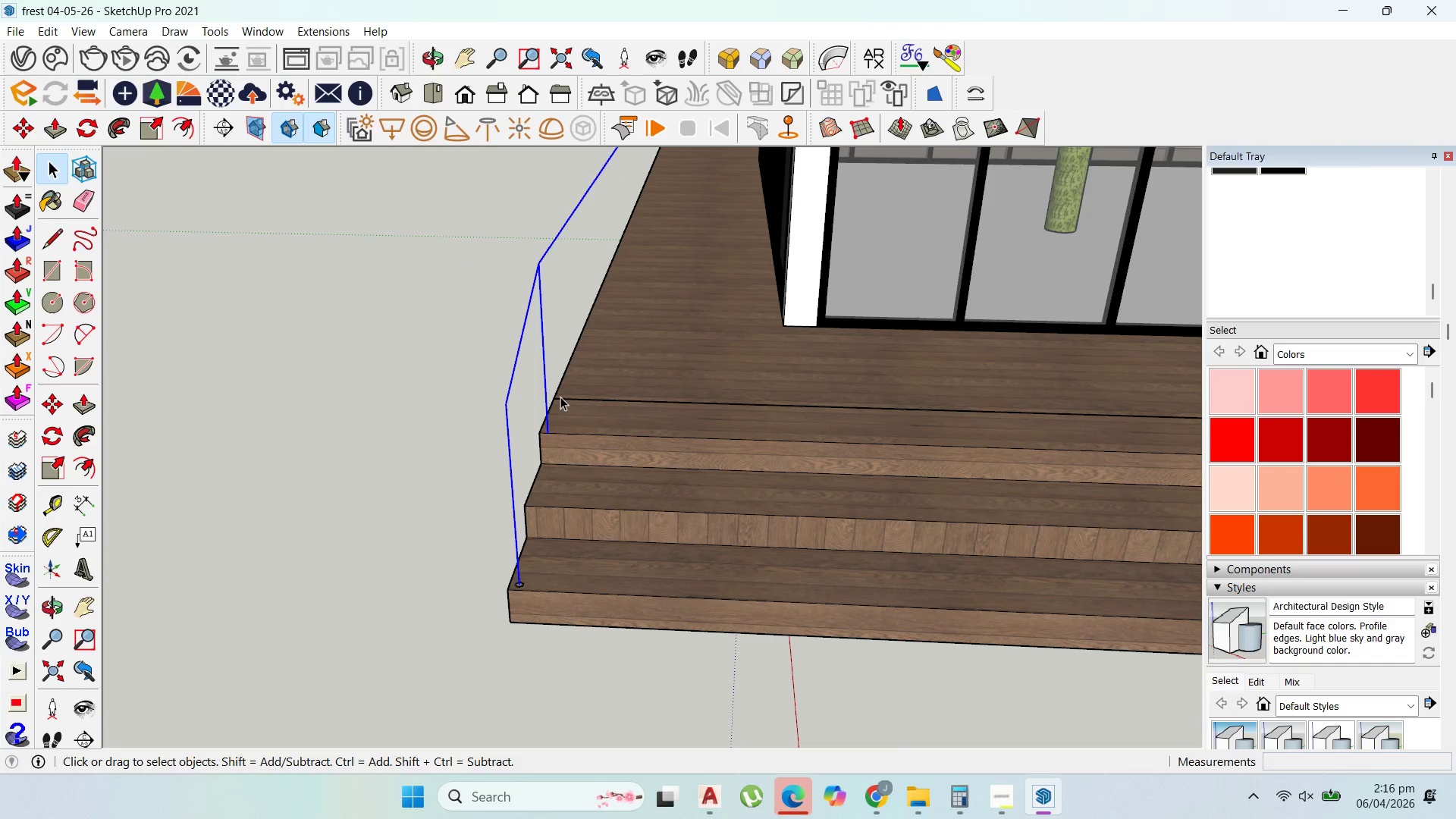 
hold_key(key=ShiftLeft, duration=0.86)
left_click([548, 376])
 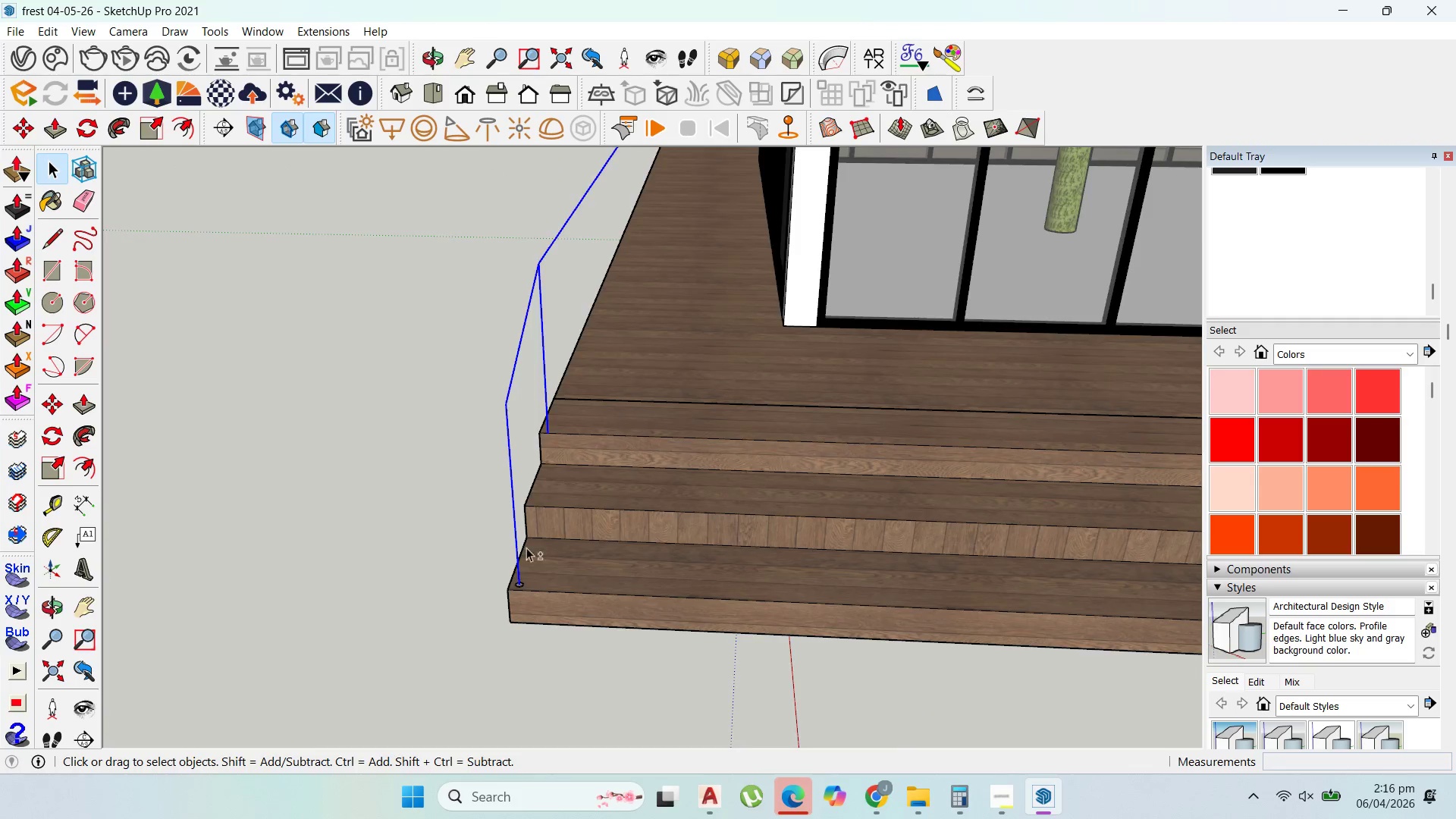 
hold_key(key=ShiftLeft, duration=1.52)
scroll: coordinate [573, 442], scroll_direction: down, amount: 5.0
 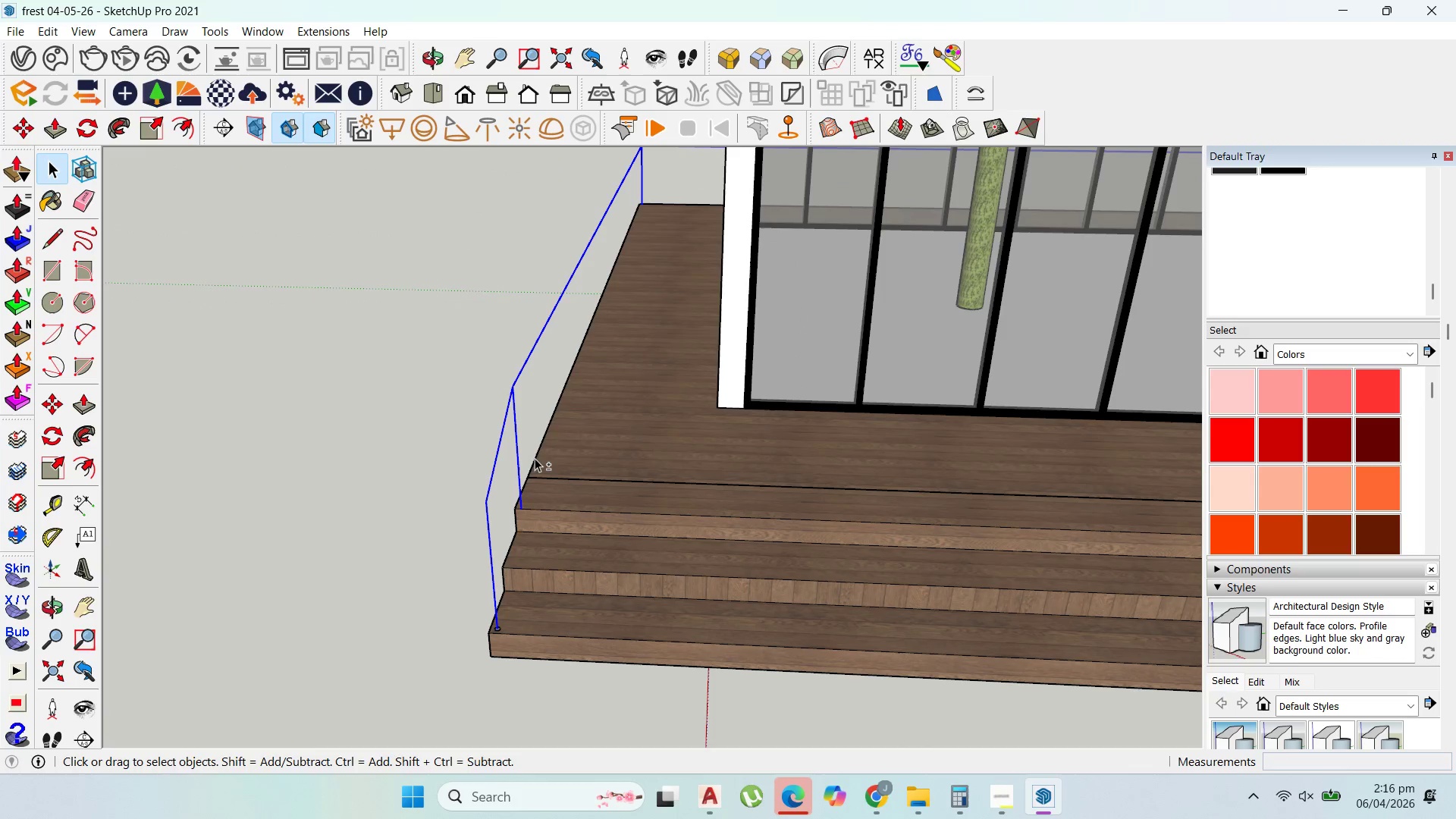 
left_click([522, 454])
 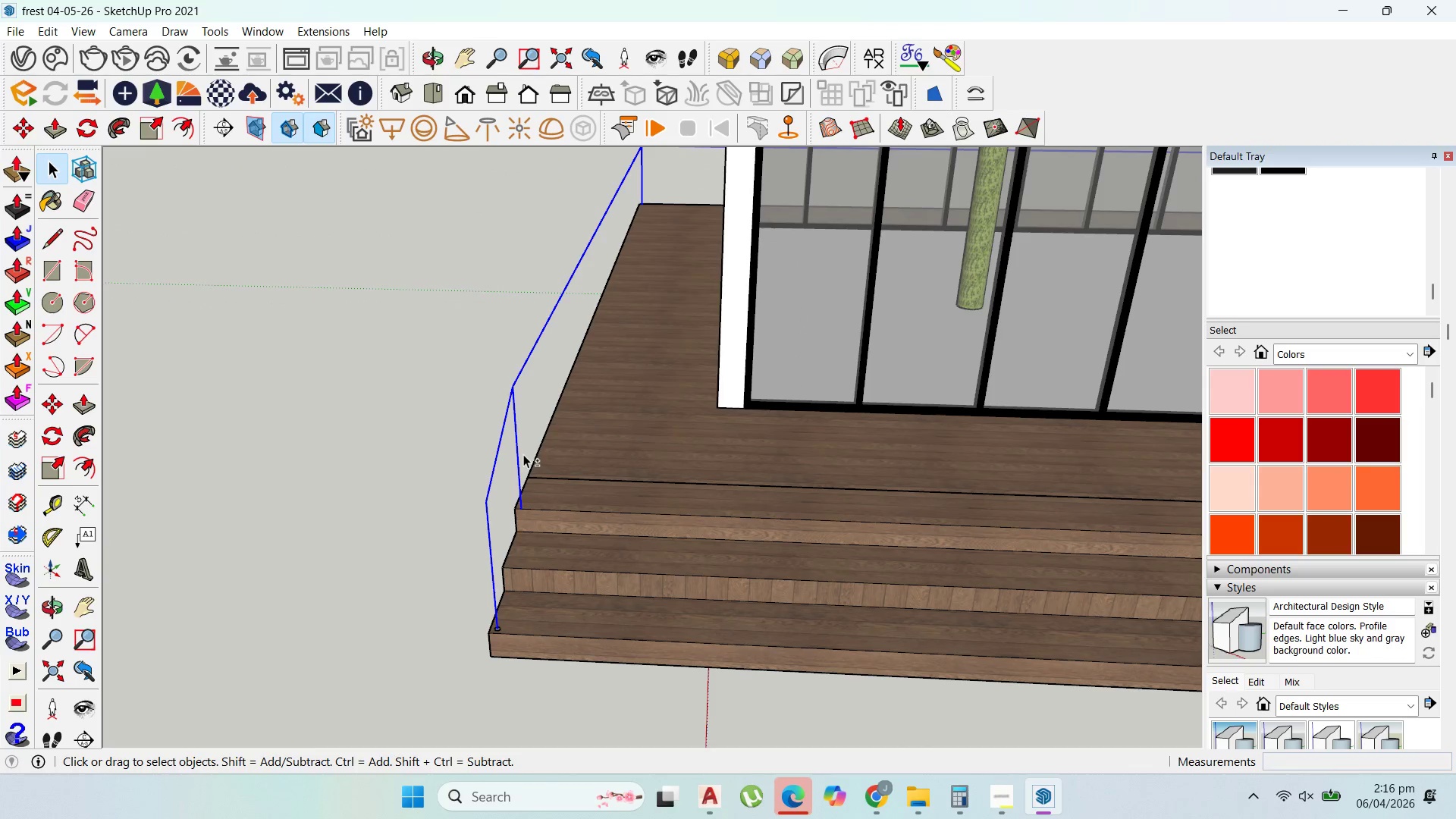 
hold_key(key=ShiftLeft, duration=1.5)
double_click([522, 453])
 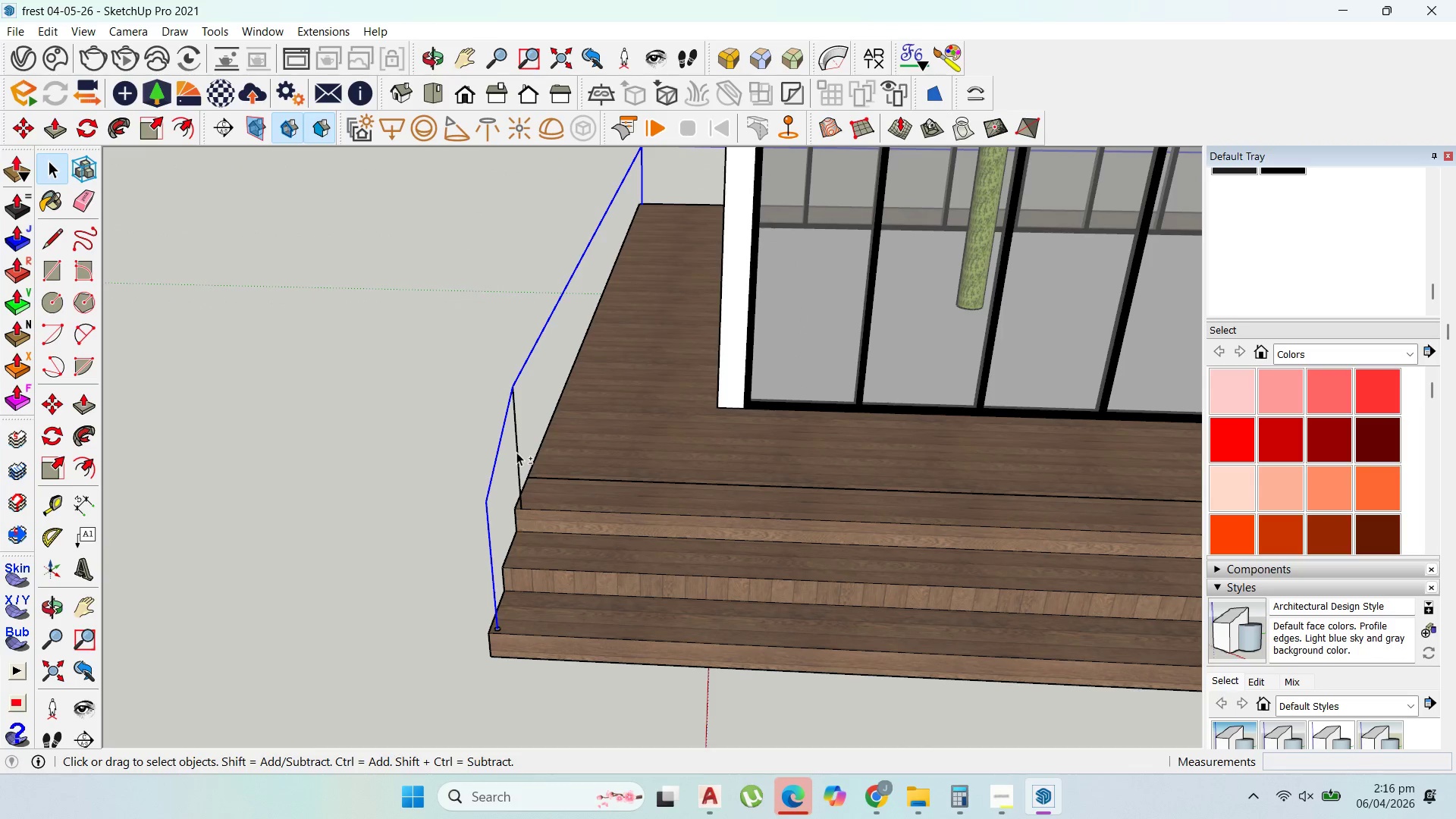 
hold_key(key=ShiftLeft, duration=0.34)
 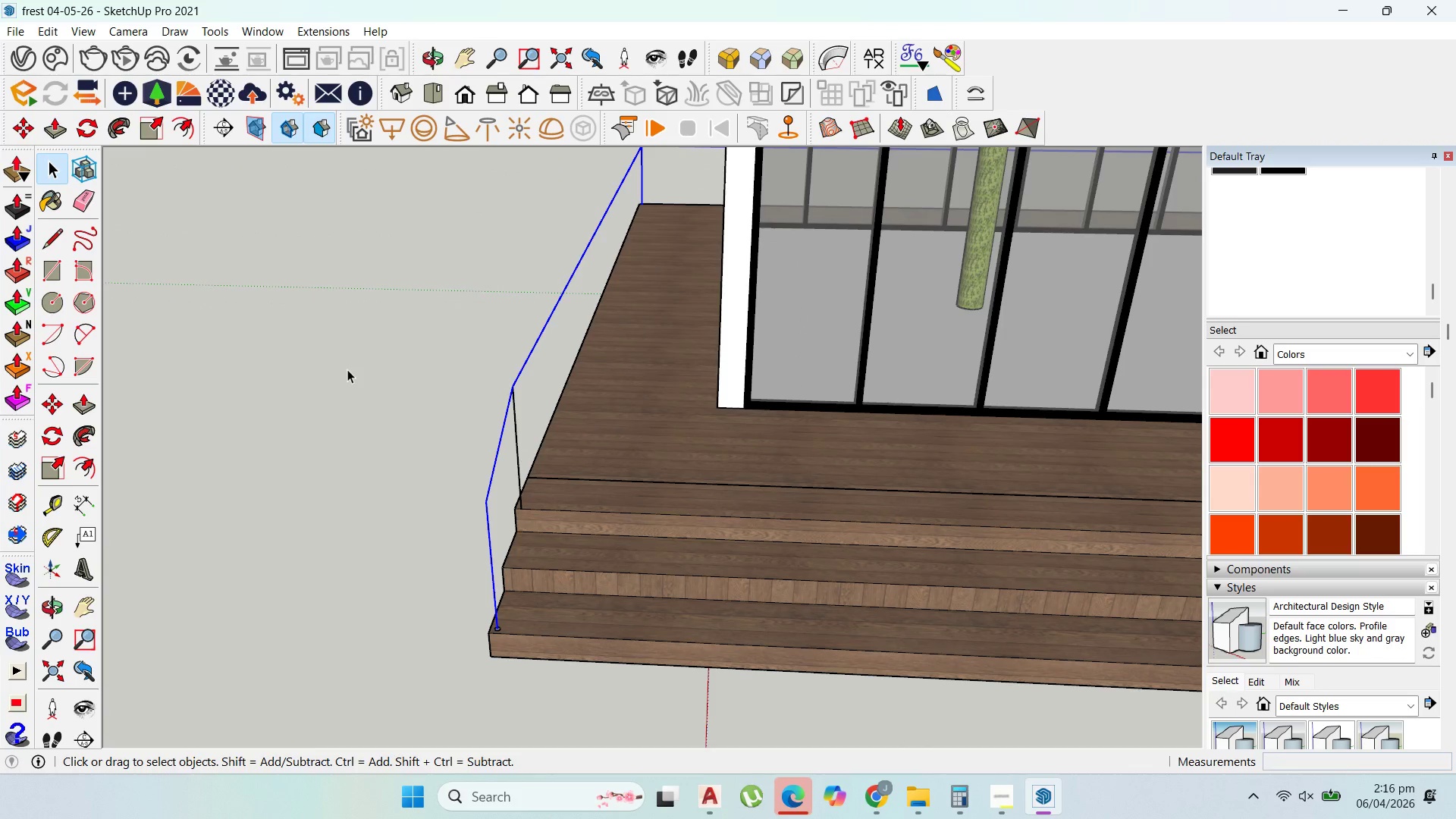 
hold_key(key=ShiftLeft, duration=15.02)
 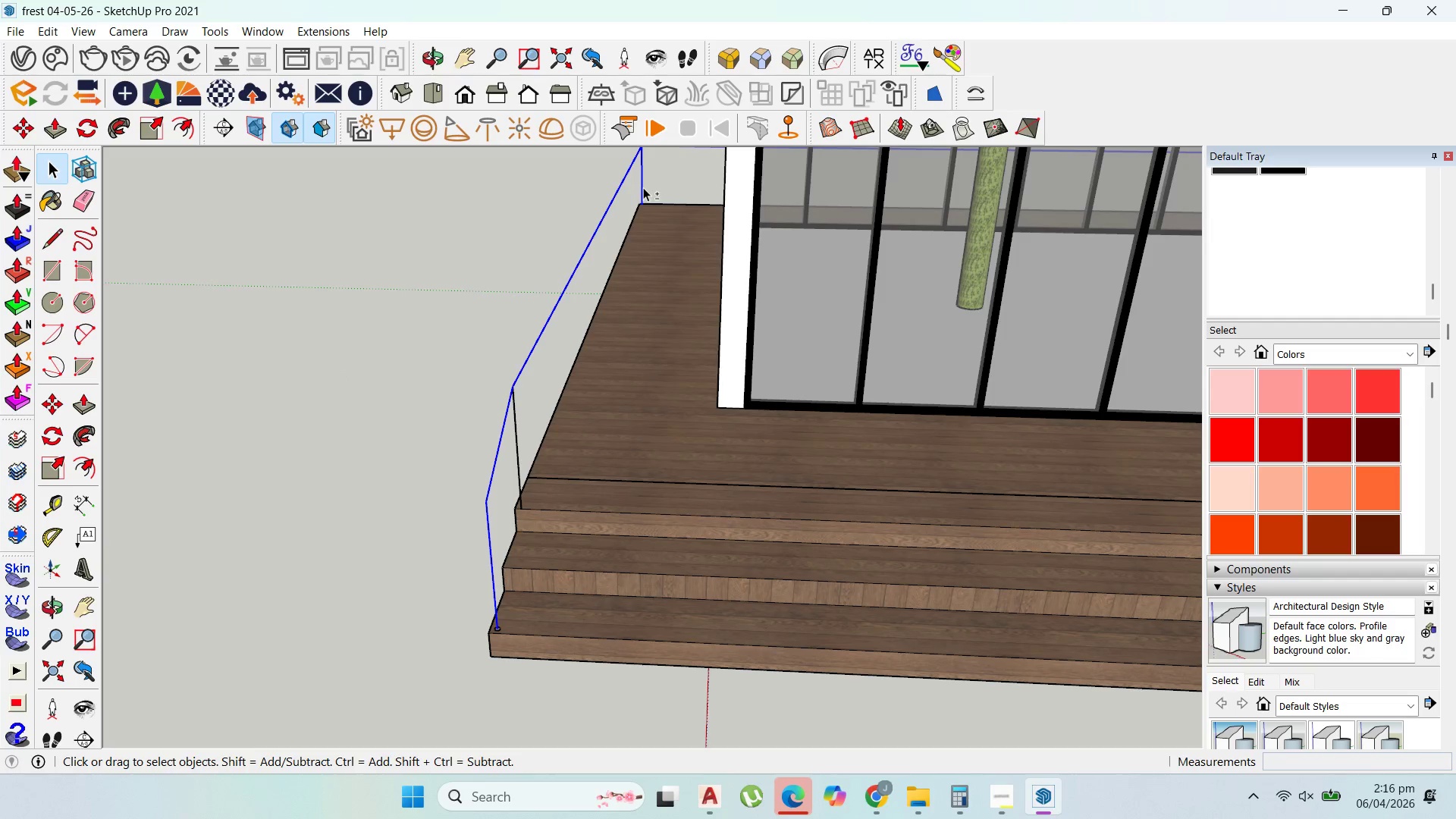 
hold_key(key=ShiftLeft, duration=1.52)
left_click([643, 187])
 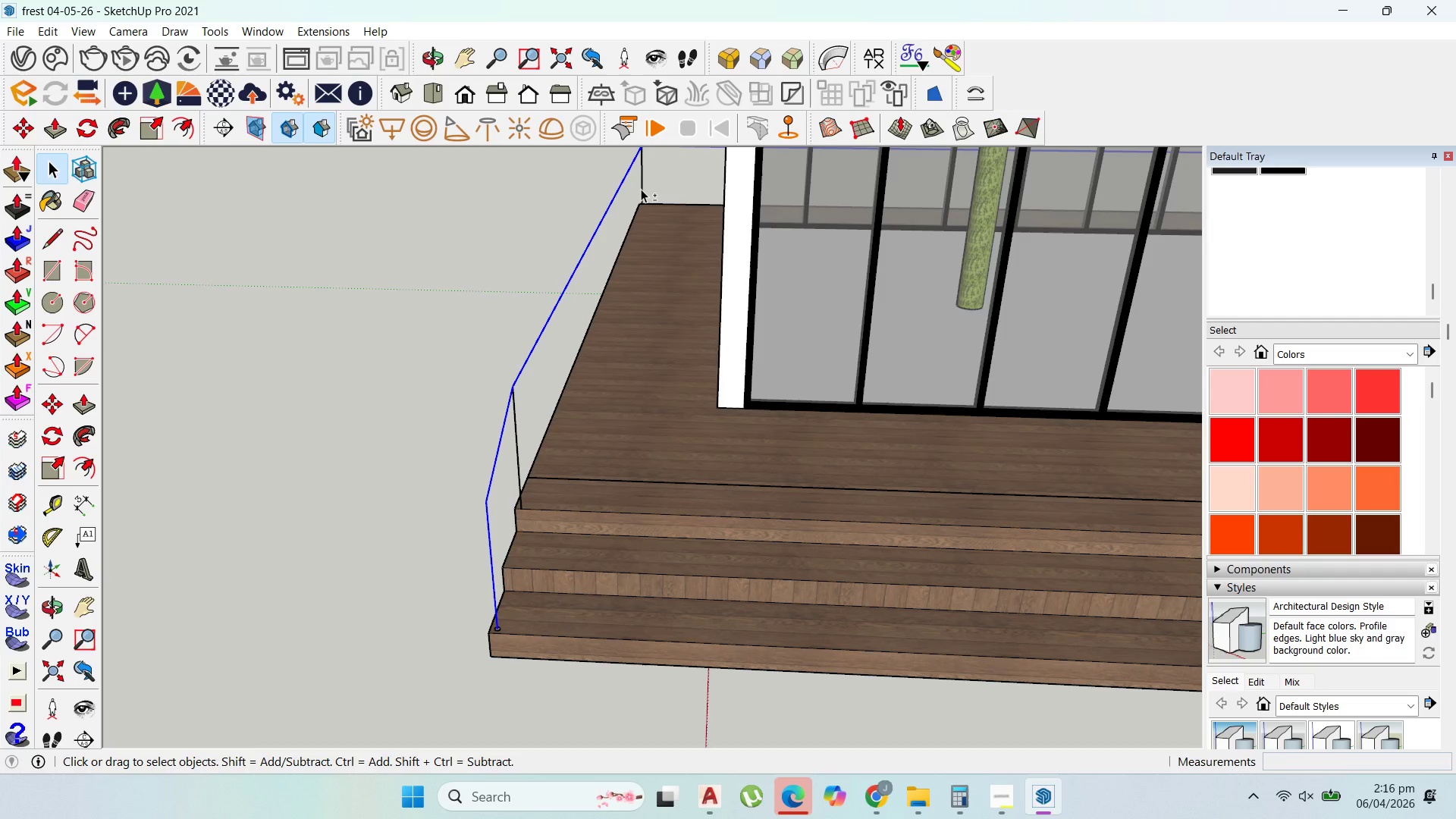 
left_click([641, 189])
 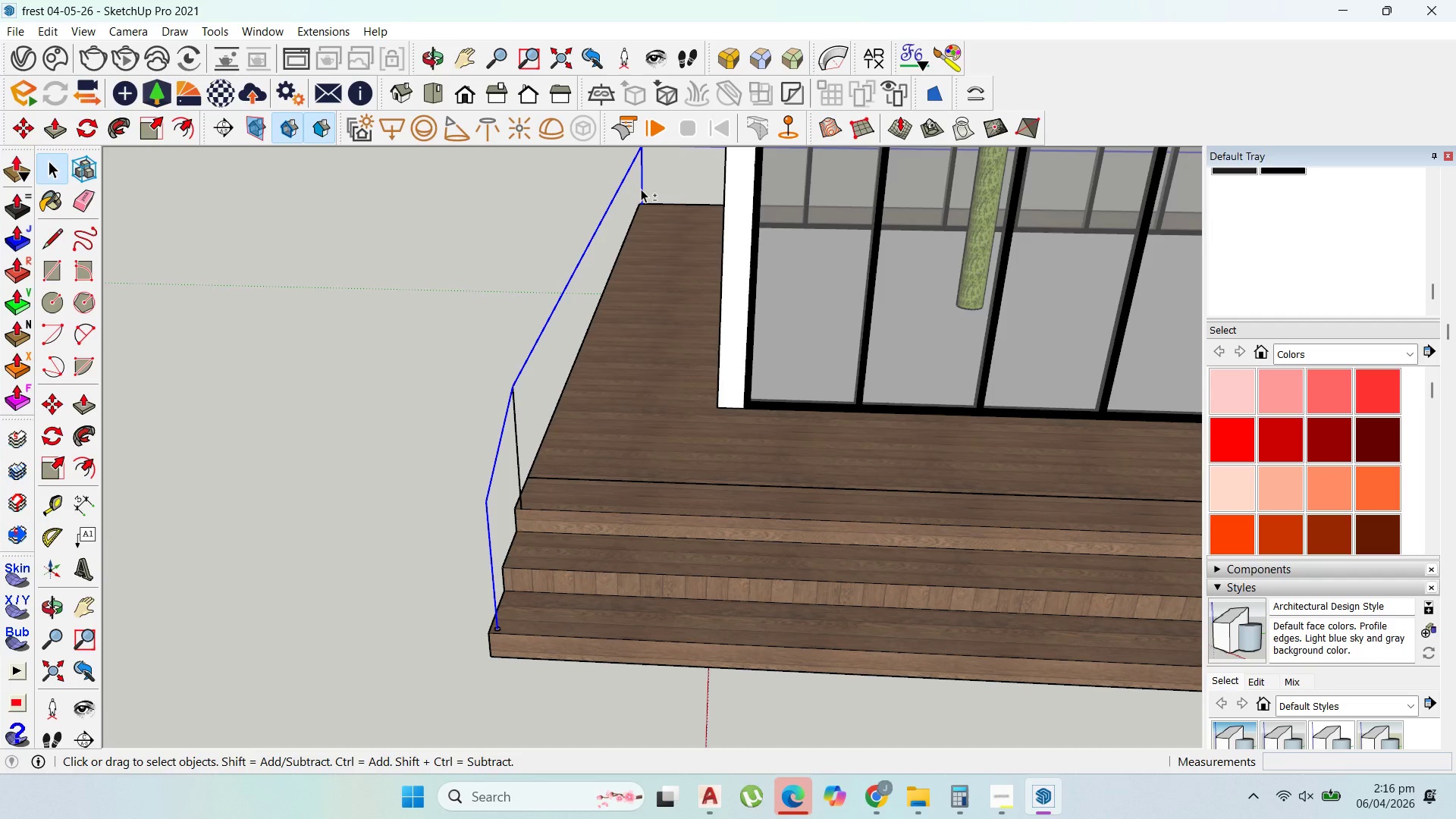 
hold_key(key=ShiftLeft, duration=0.61)
left_click([641, 189])
 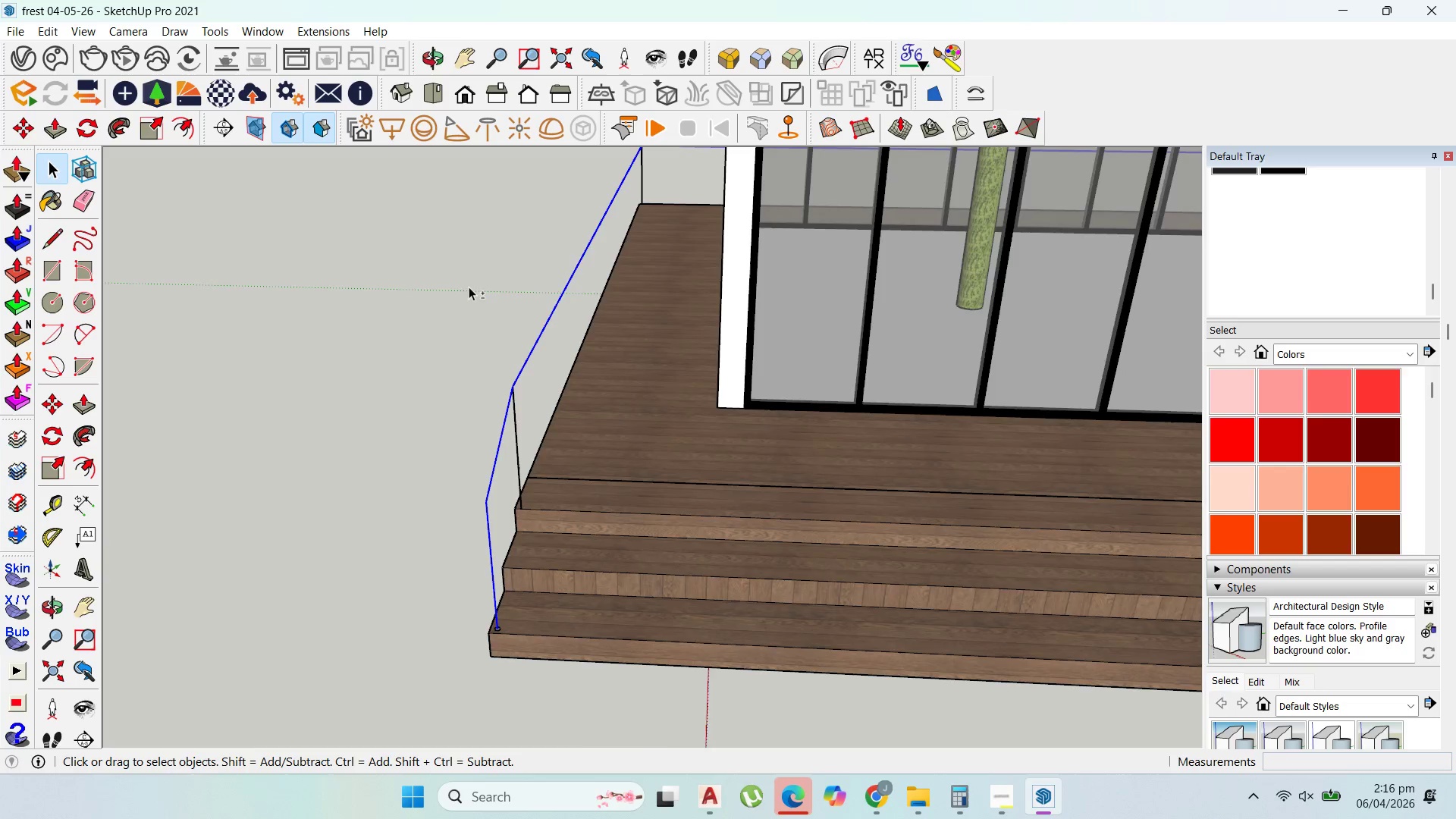 
hold_key(key=ShiftLeft, duration=7.88)
scroll: coordinate [459, 292], scroll_direction: down, amount: 5.0
 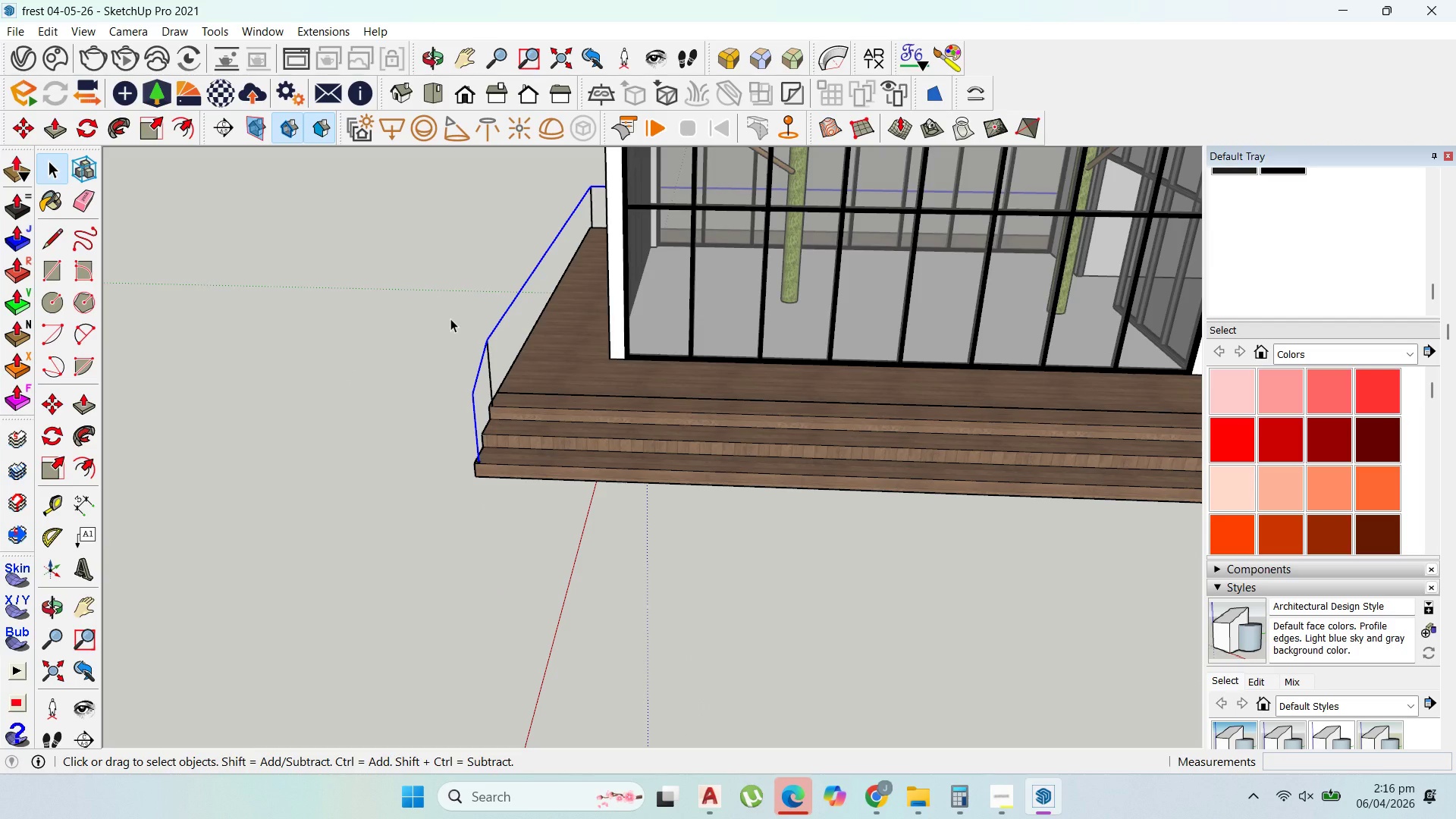 
scroll: coordinate [1090, 342], scroll_direction: up, amount: 1.0
 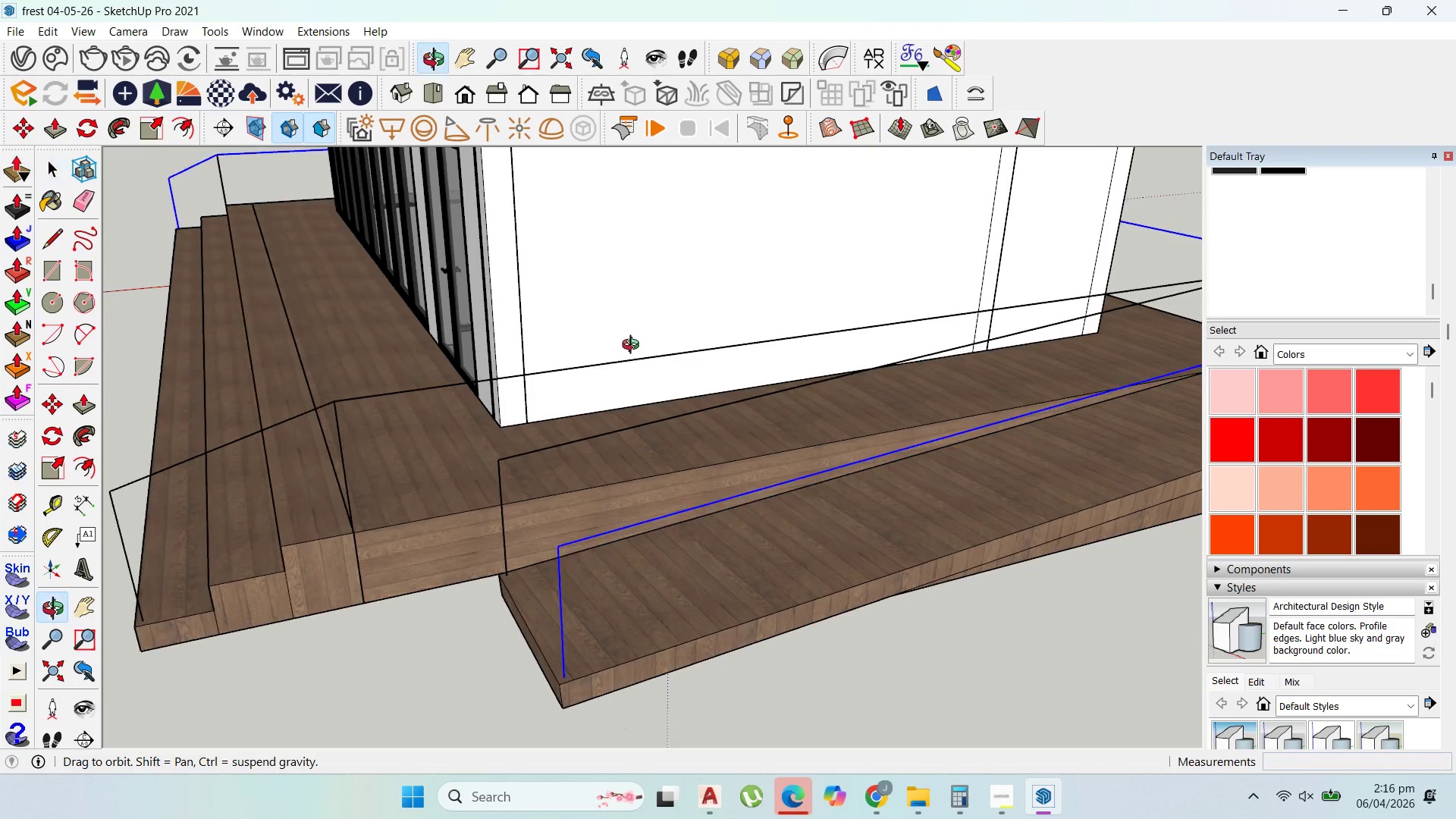 
hold_key(key=ShiftLeft, duration=1.5)
 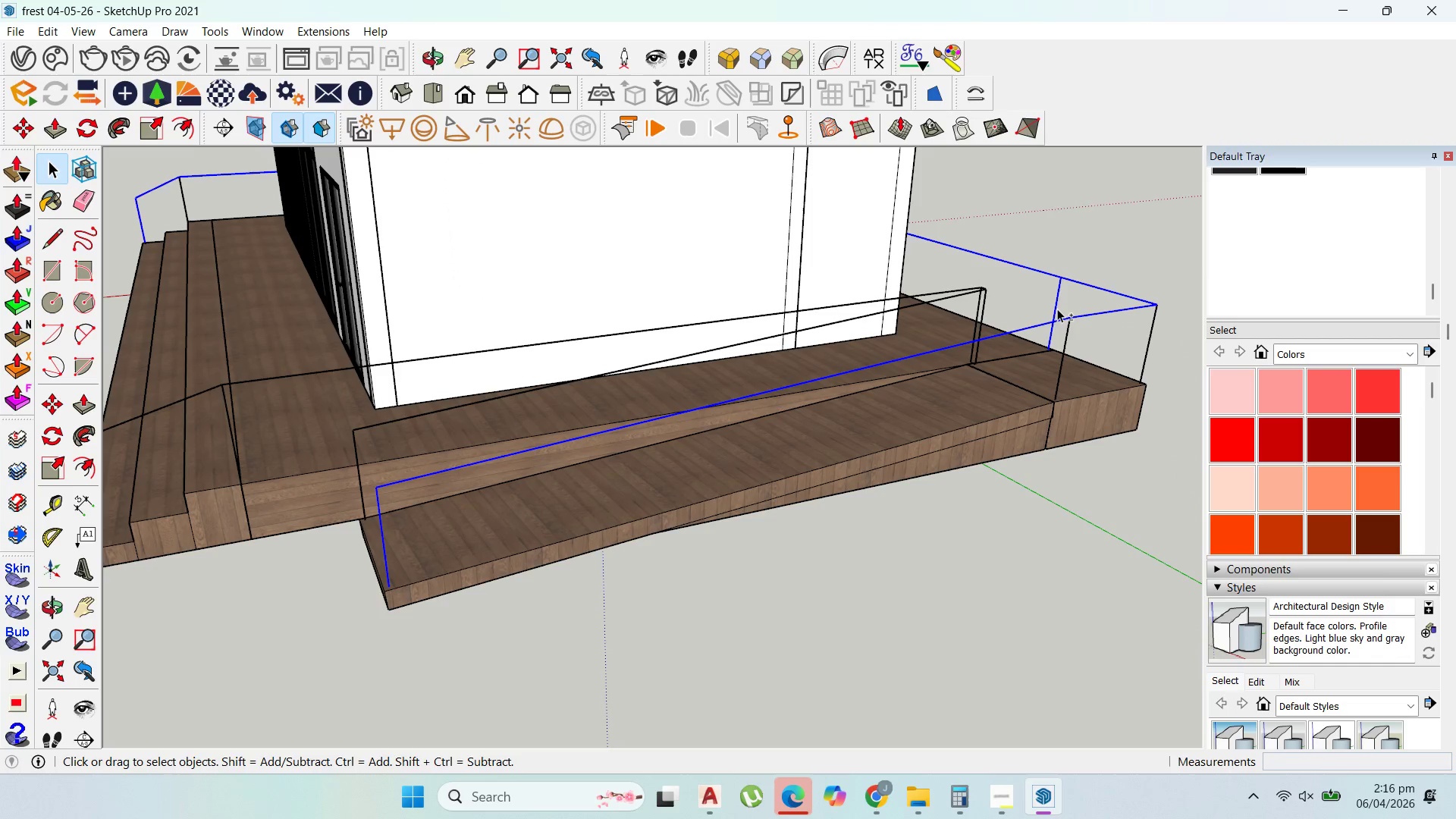 
scroll: coordinate [1017, 344], scroll_direction: down, amount: 3.0
 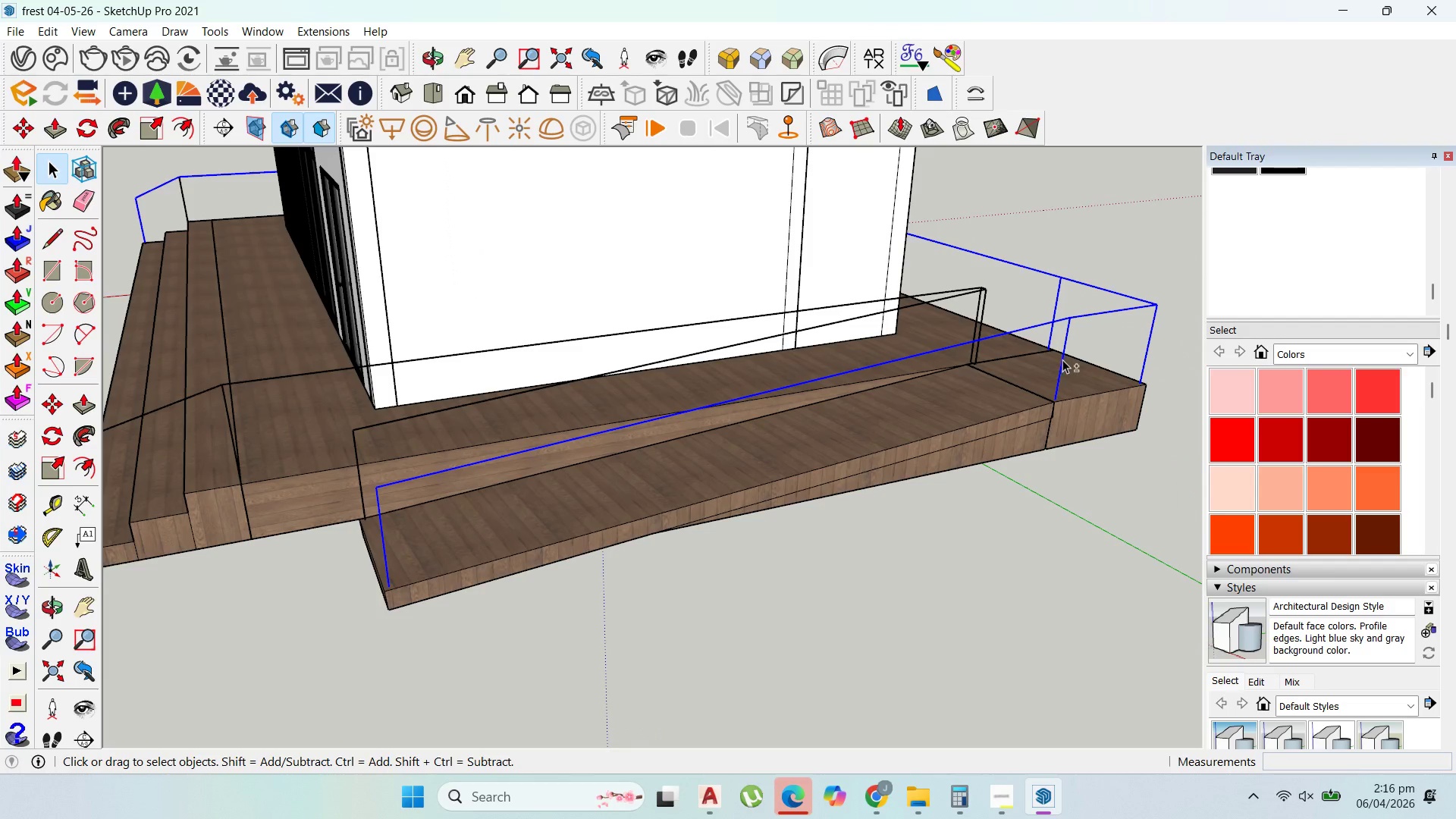 
left_click([1063, 359])
 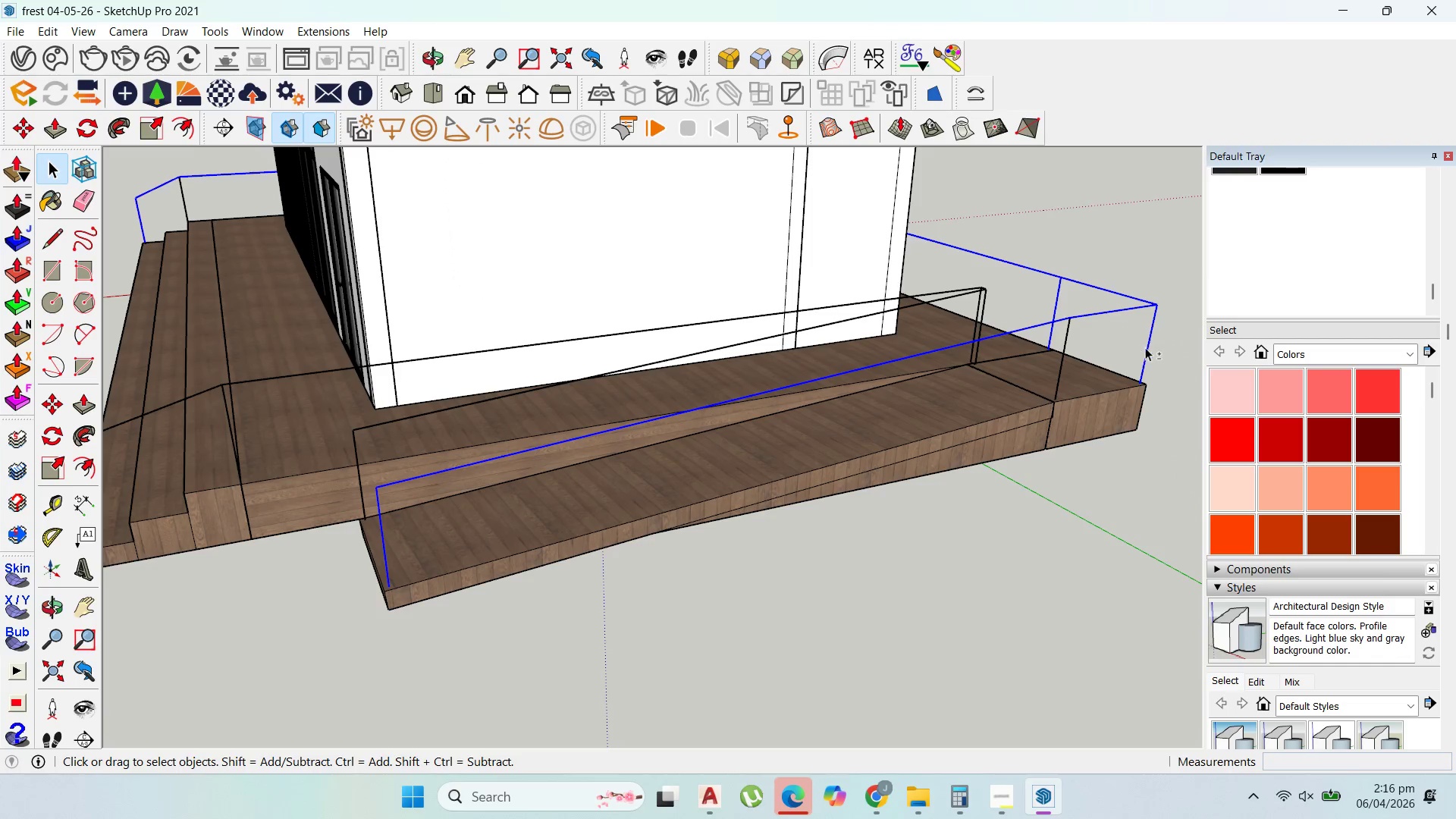 
left_click([1146, 348])
 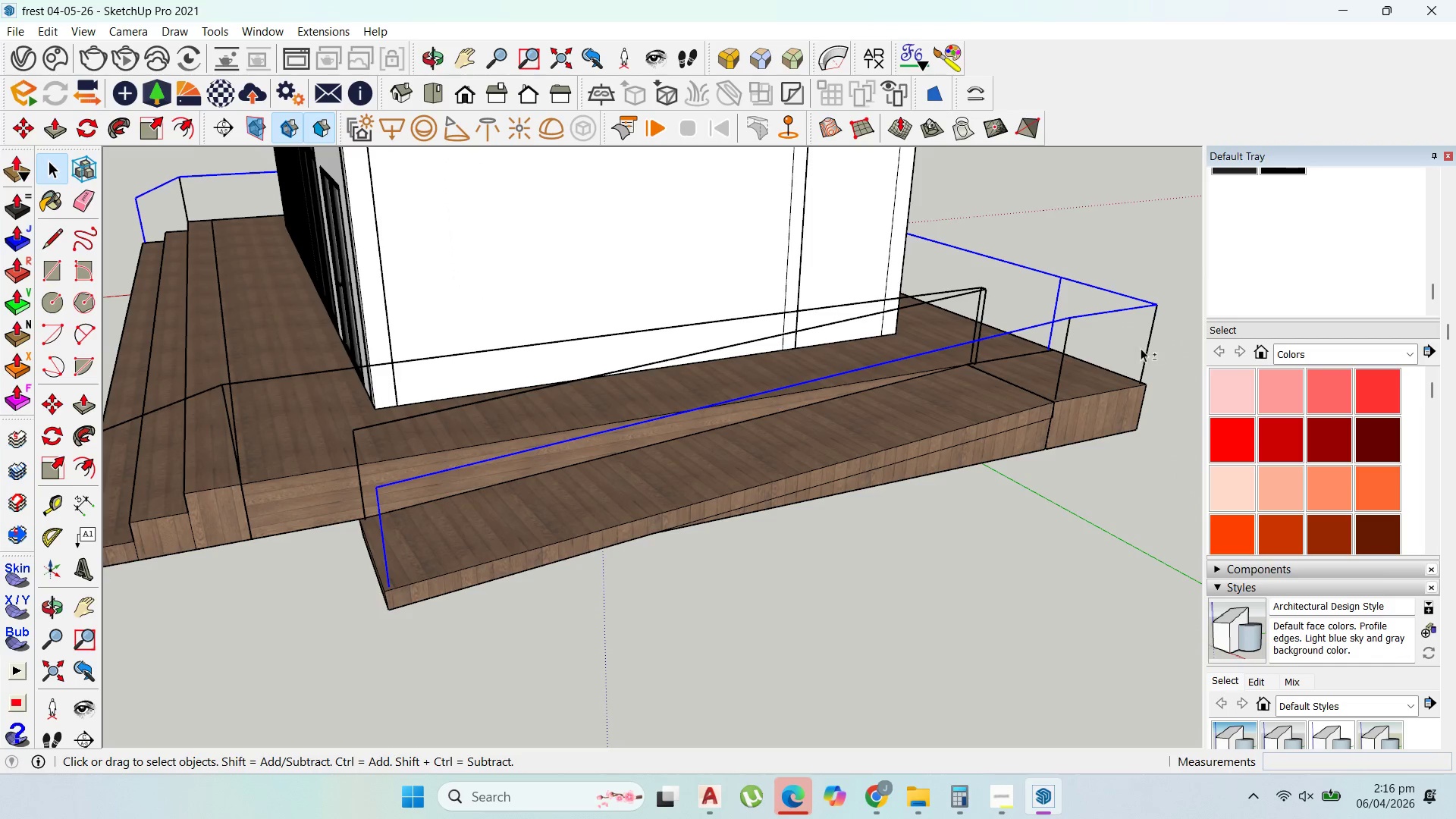 
hold_key(key=ShiftLeft, duration=1.5)
 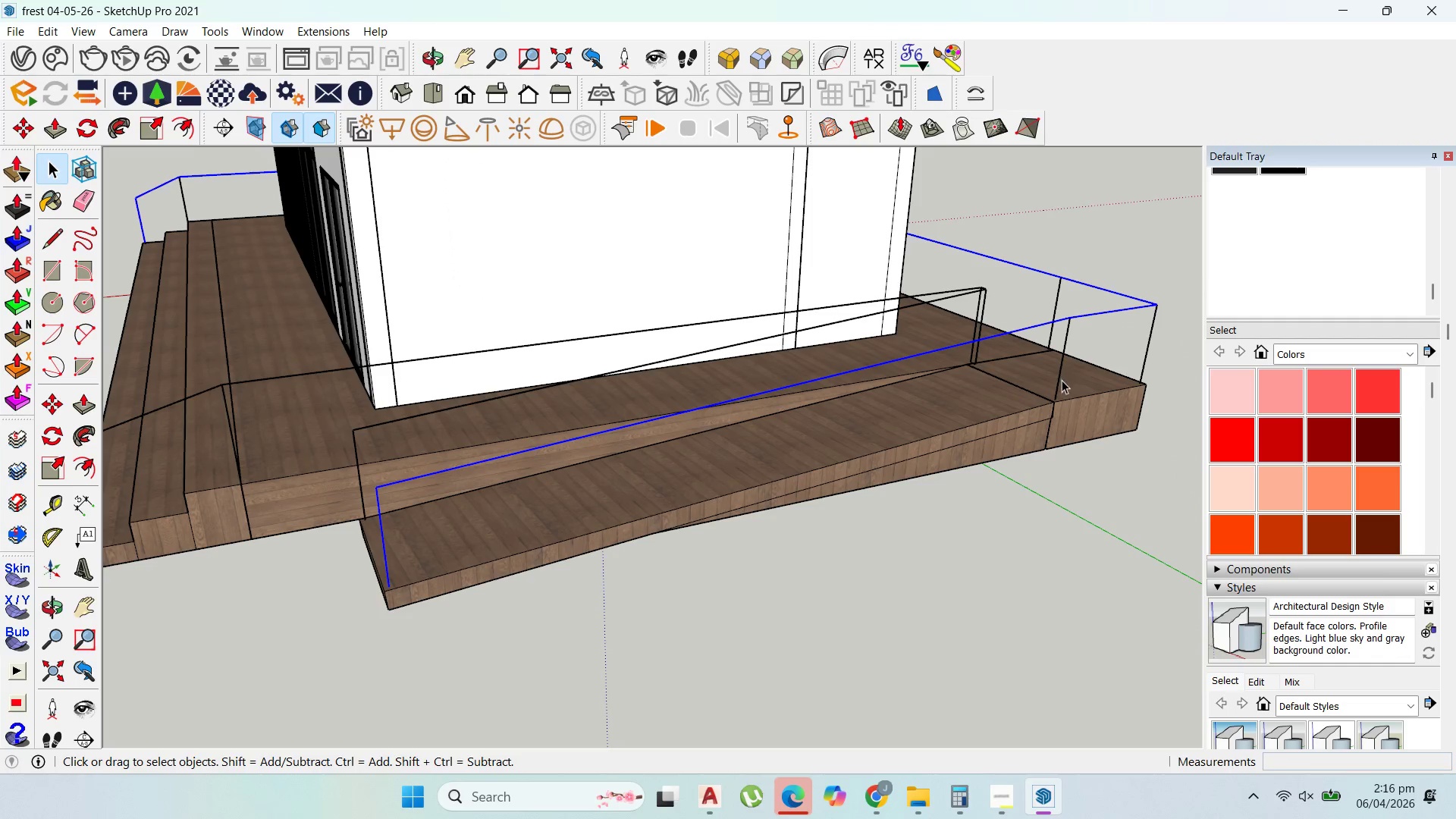 
scroll: coordinate [1060, 381], scroll_direction: down, amount: 1.0
 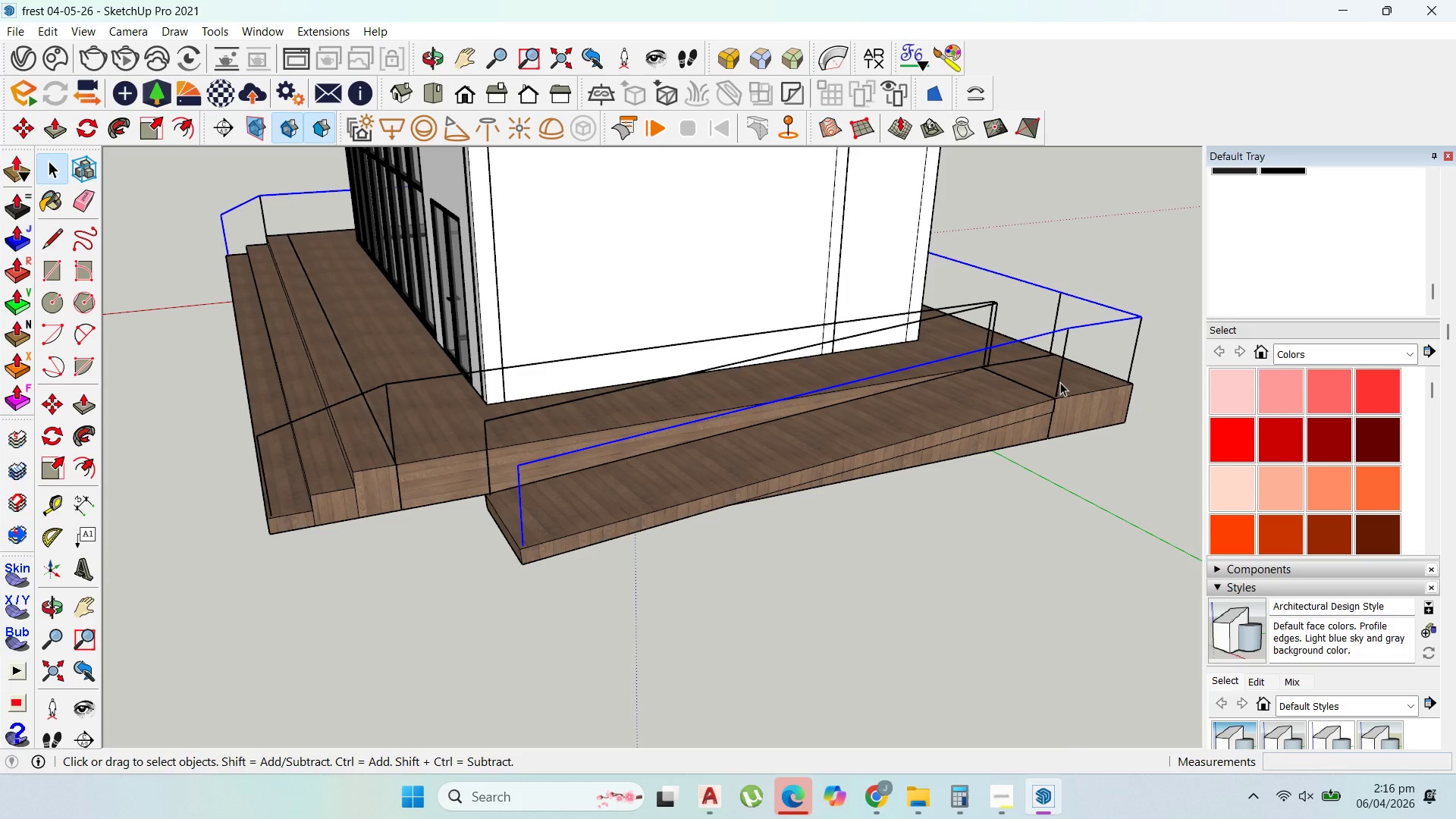 
wait(14.19)
 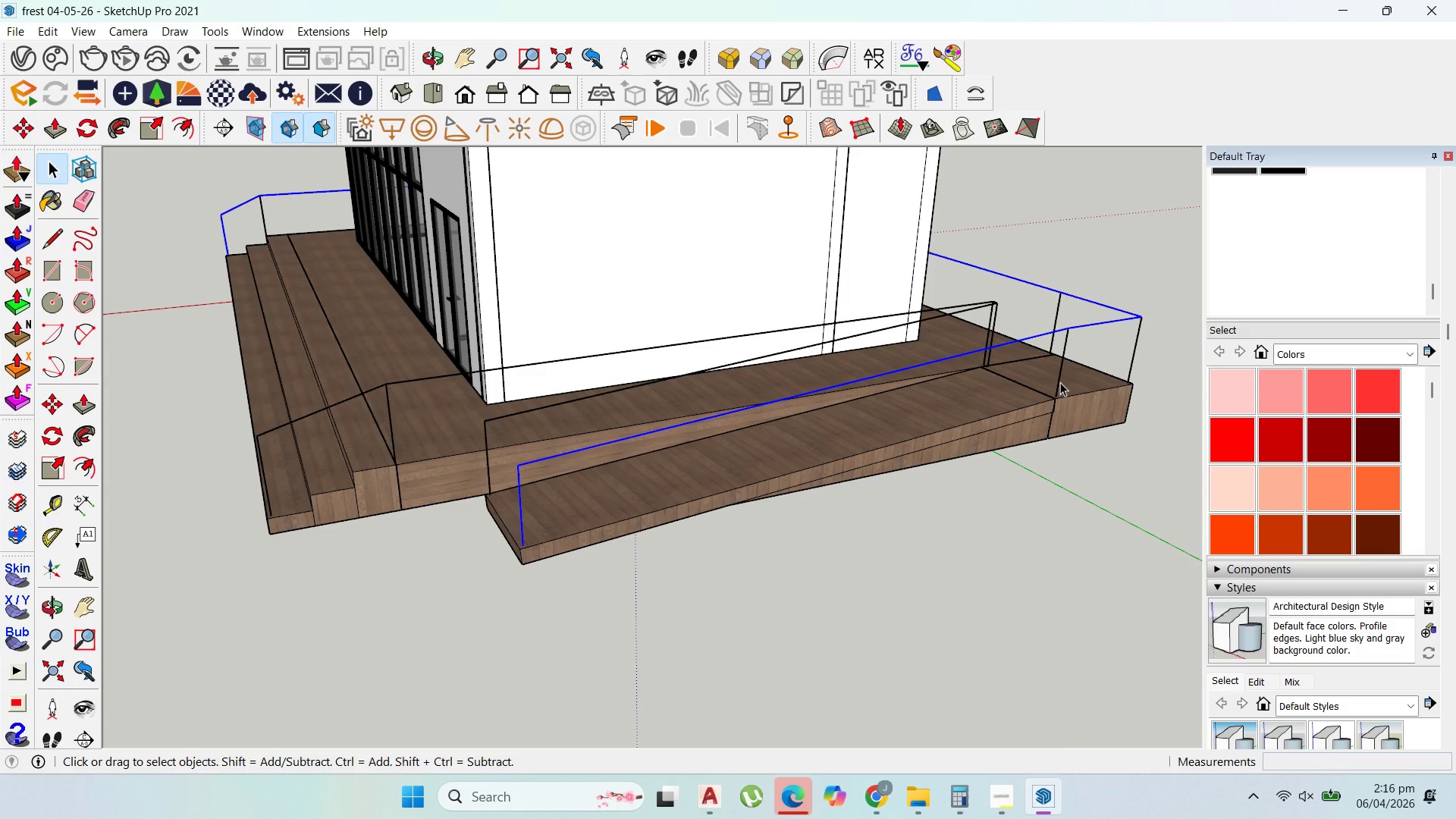 
scroll: coordinate [899, 421], scroll_direction: down, amount: 3.0
 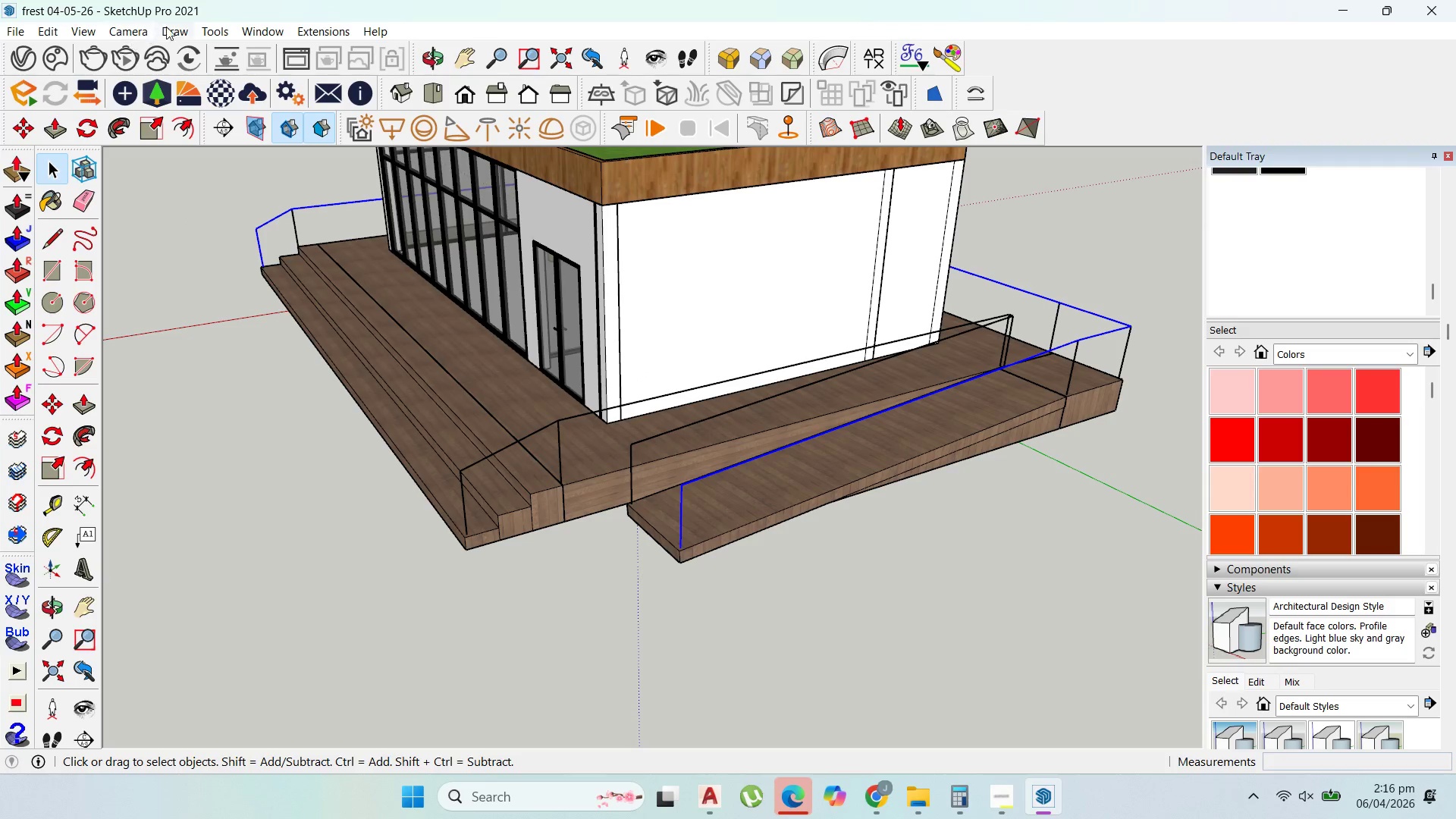 
left_click([222, 31])
 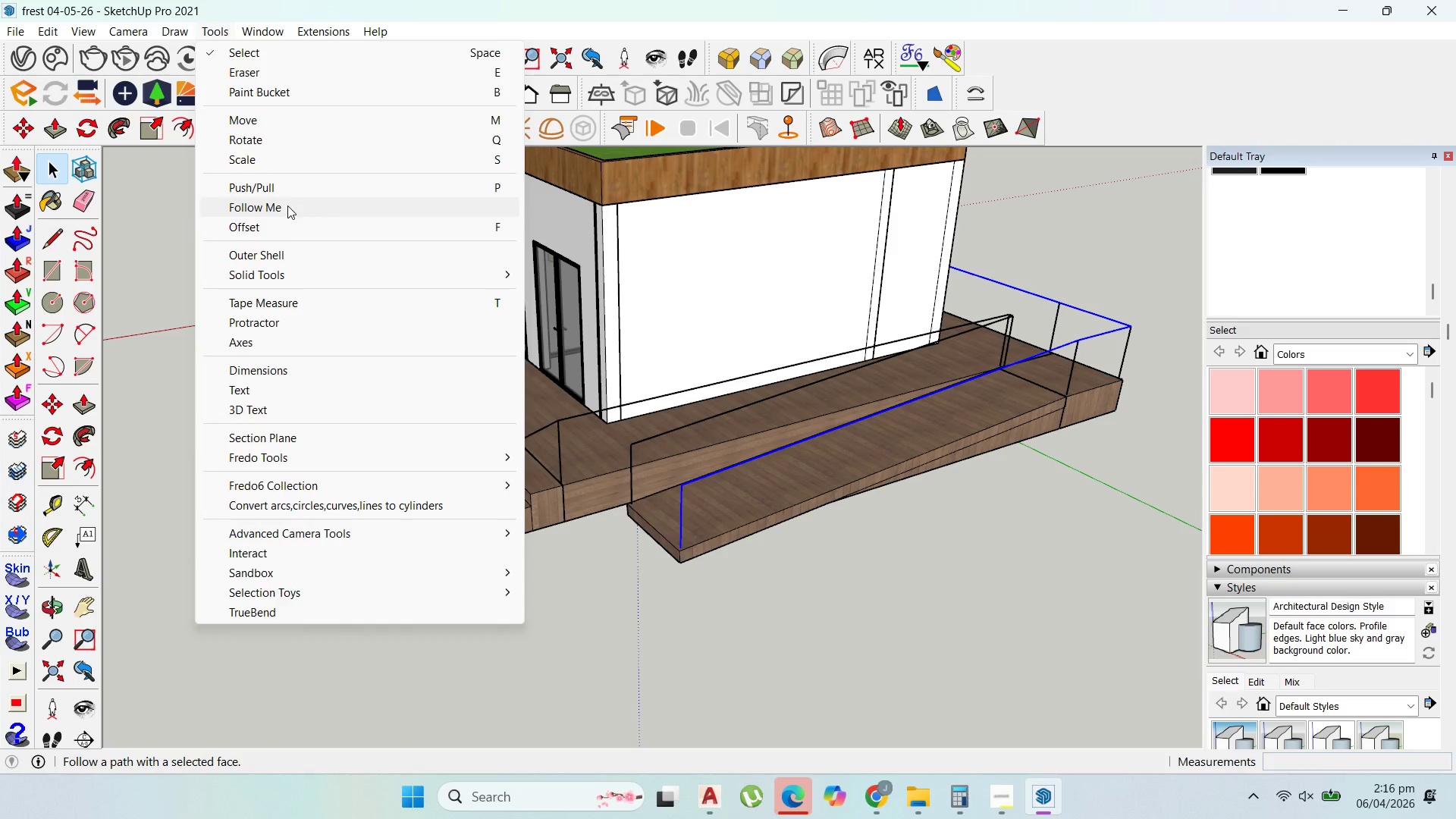 
left_click([287, 206])
 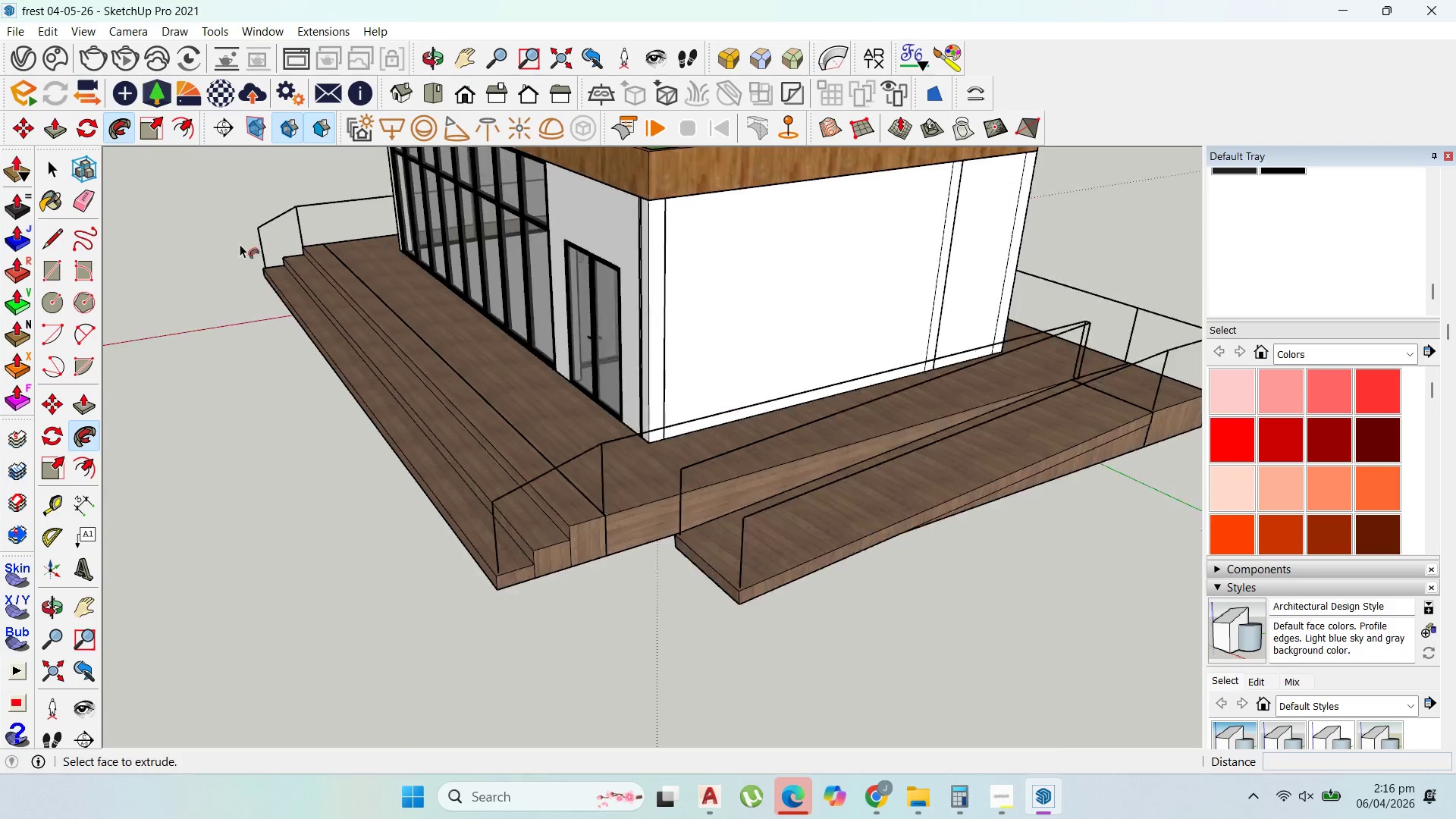 
scroll: coordinate [287, 306], scroll_direction: up, amount: 38.0
 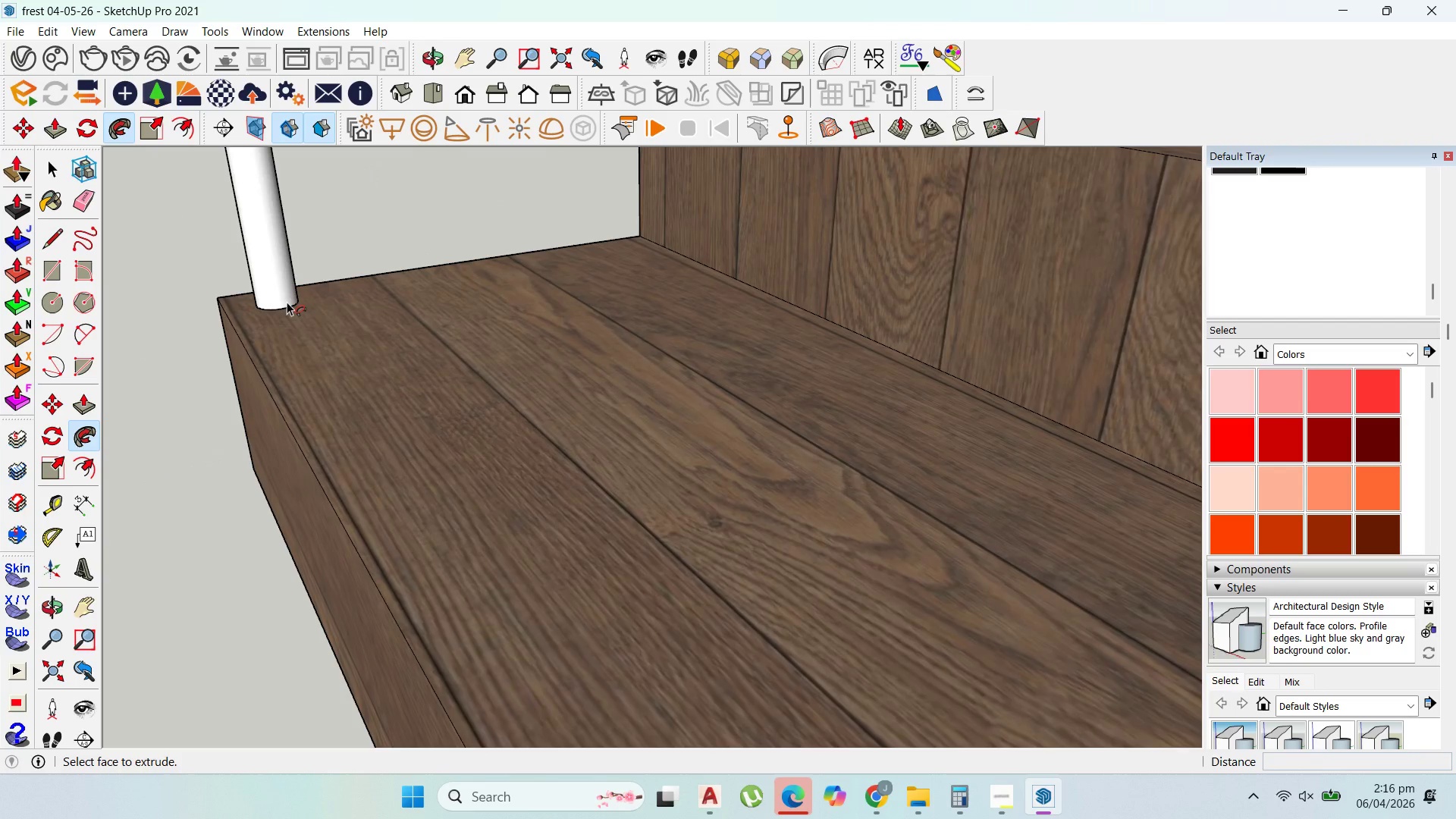 
double_click([287, 302])
 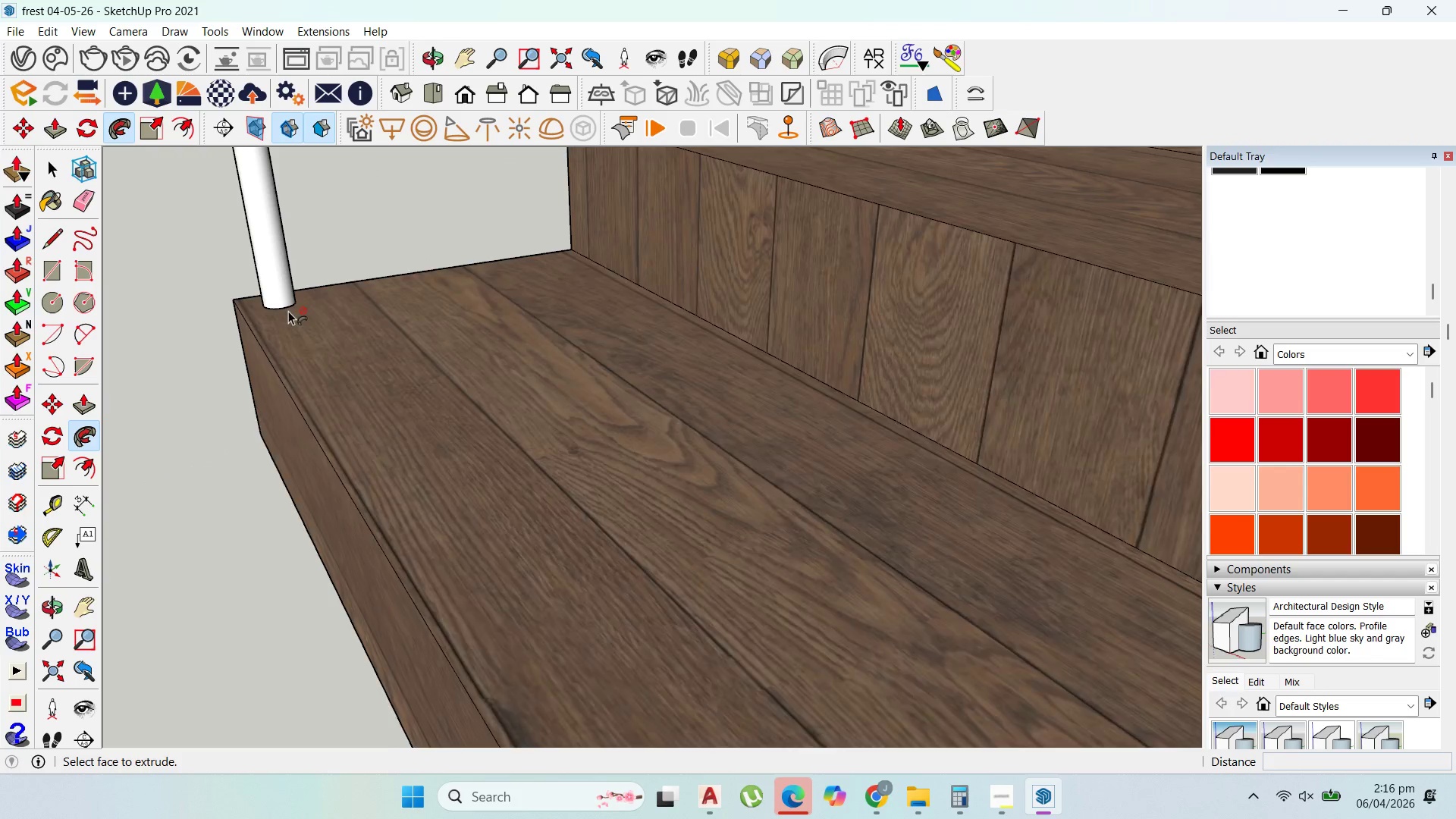 
scroll: coordinate [409, 261], scroll_direction: down, amount: 39.0
 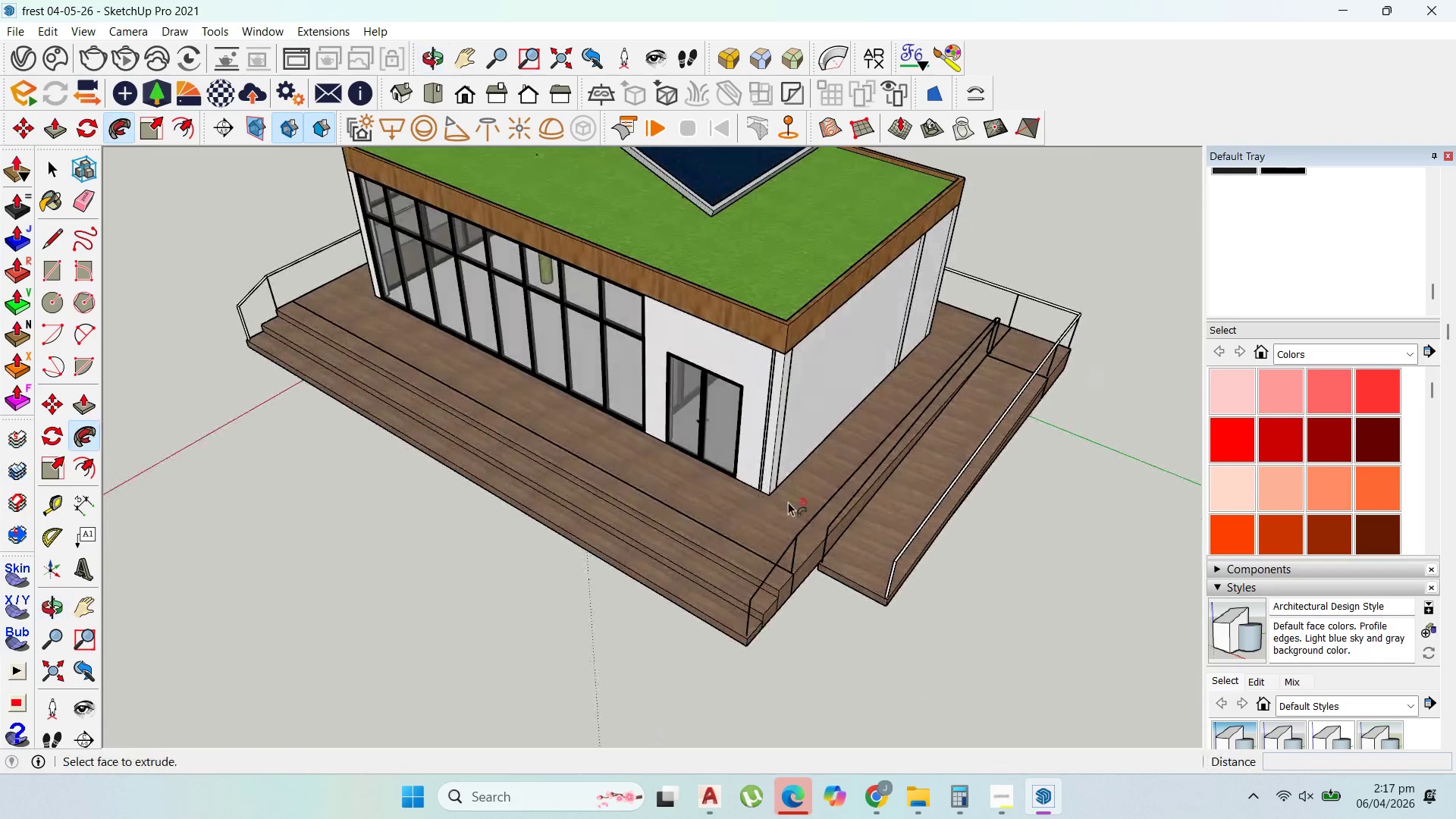 
scroll: coordinate [932, 545], scroll_direction: up, amount: 3.0
 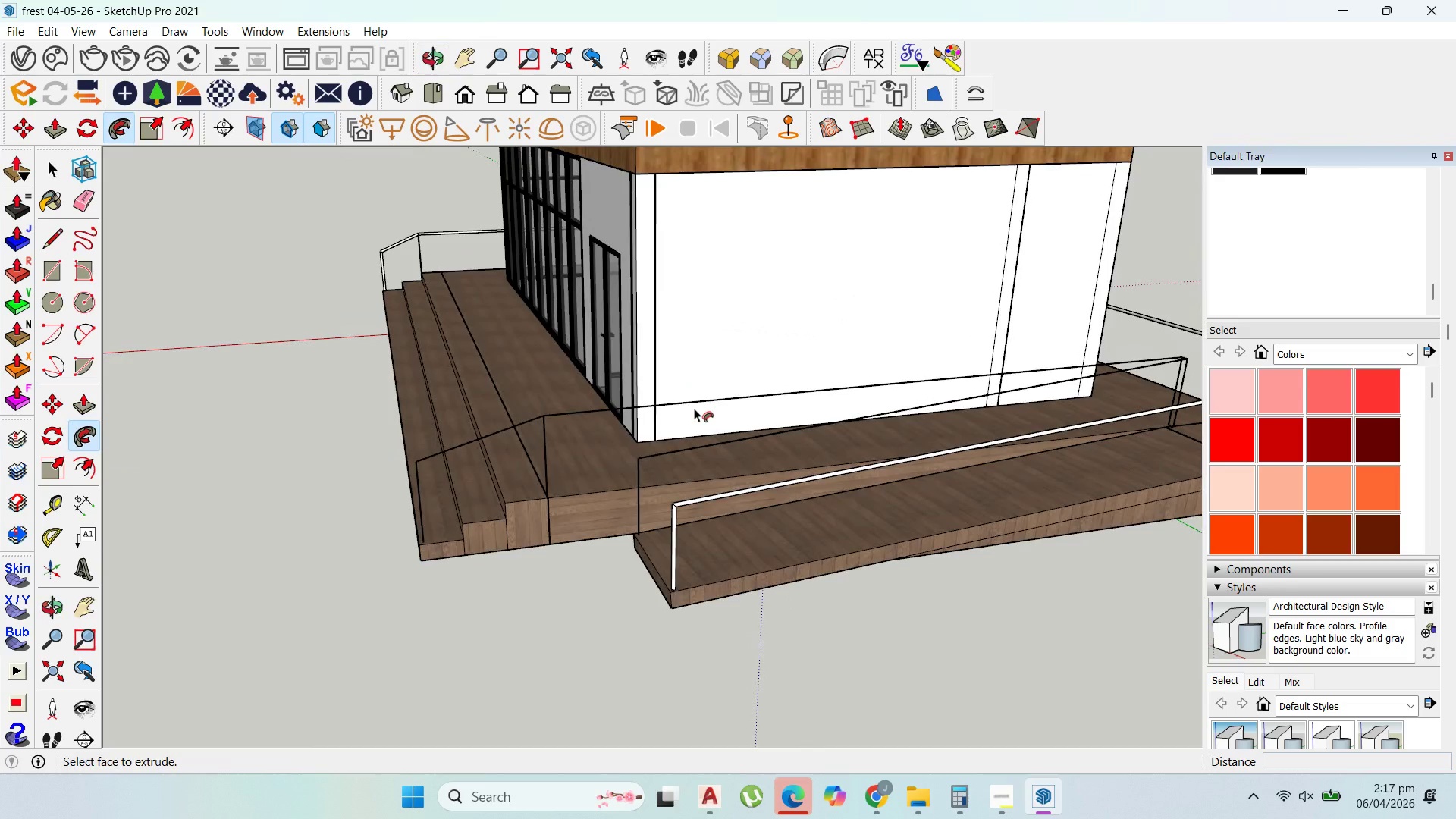 
scroll: coordinate [694, 408], scroll_direction: down, amount: 2.0
 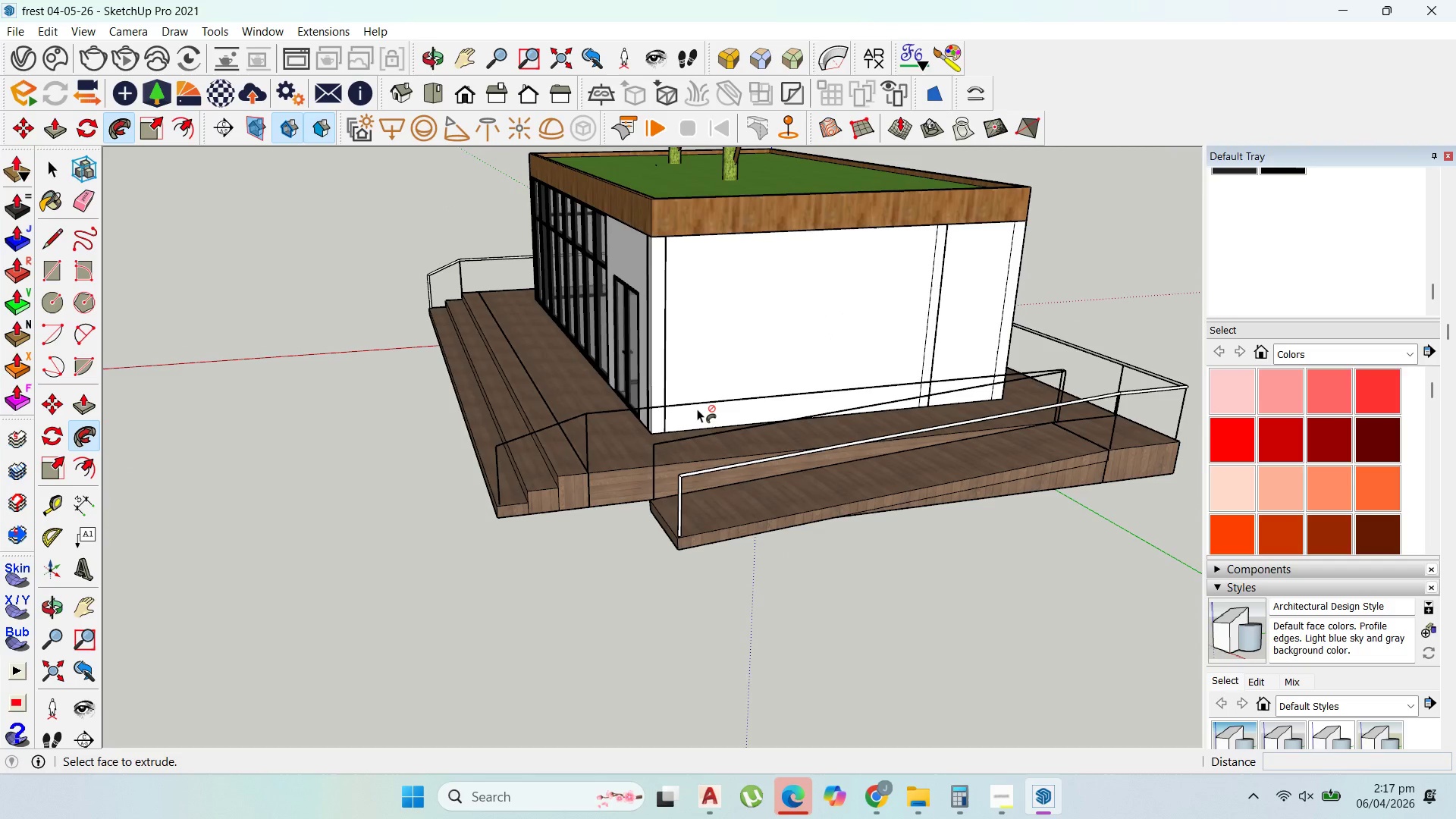 
wait(11.06)
 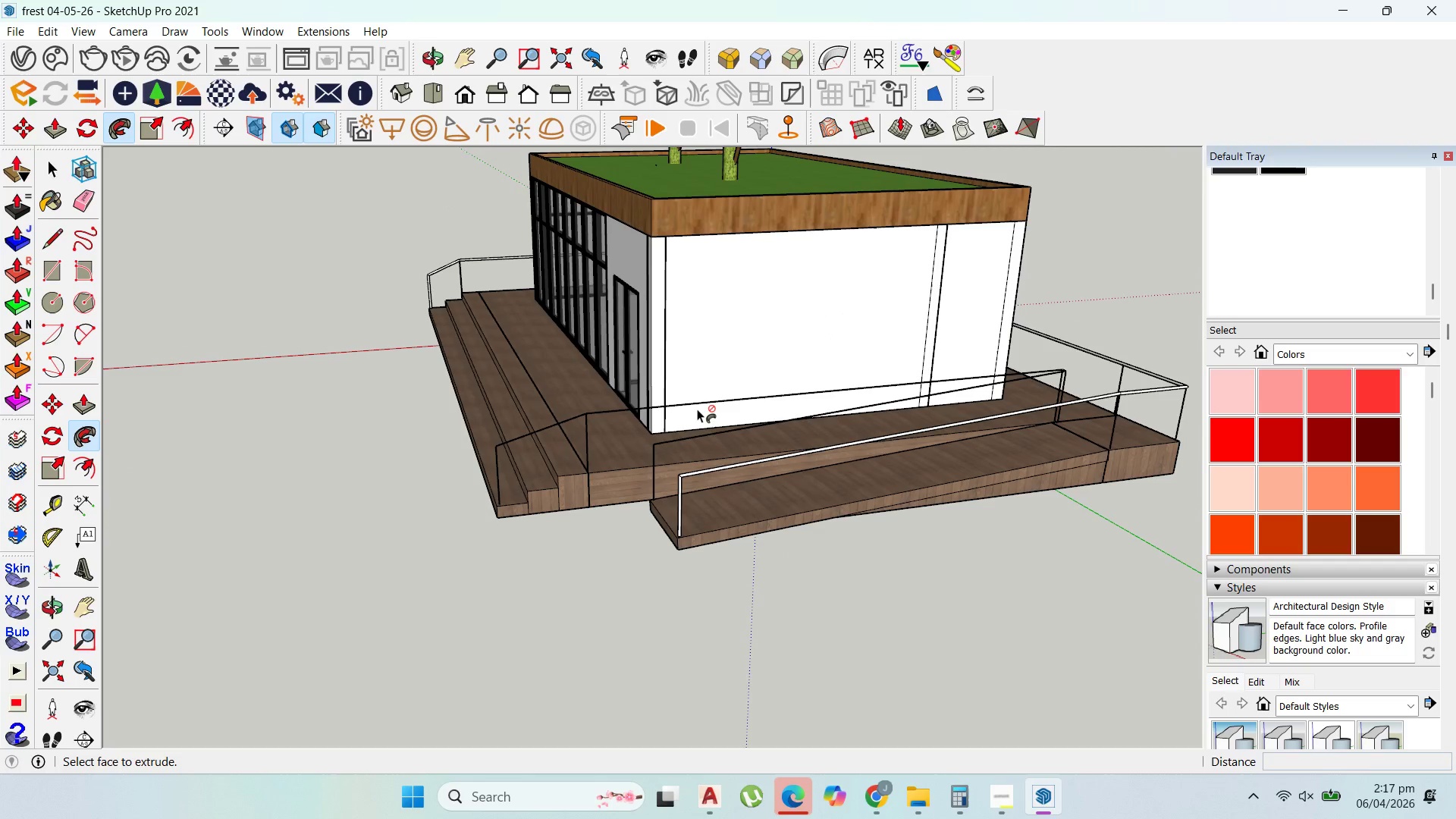 
scroll: coordinate [497, 450], scroll_direction: none, amount: 0.0
 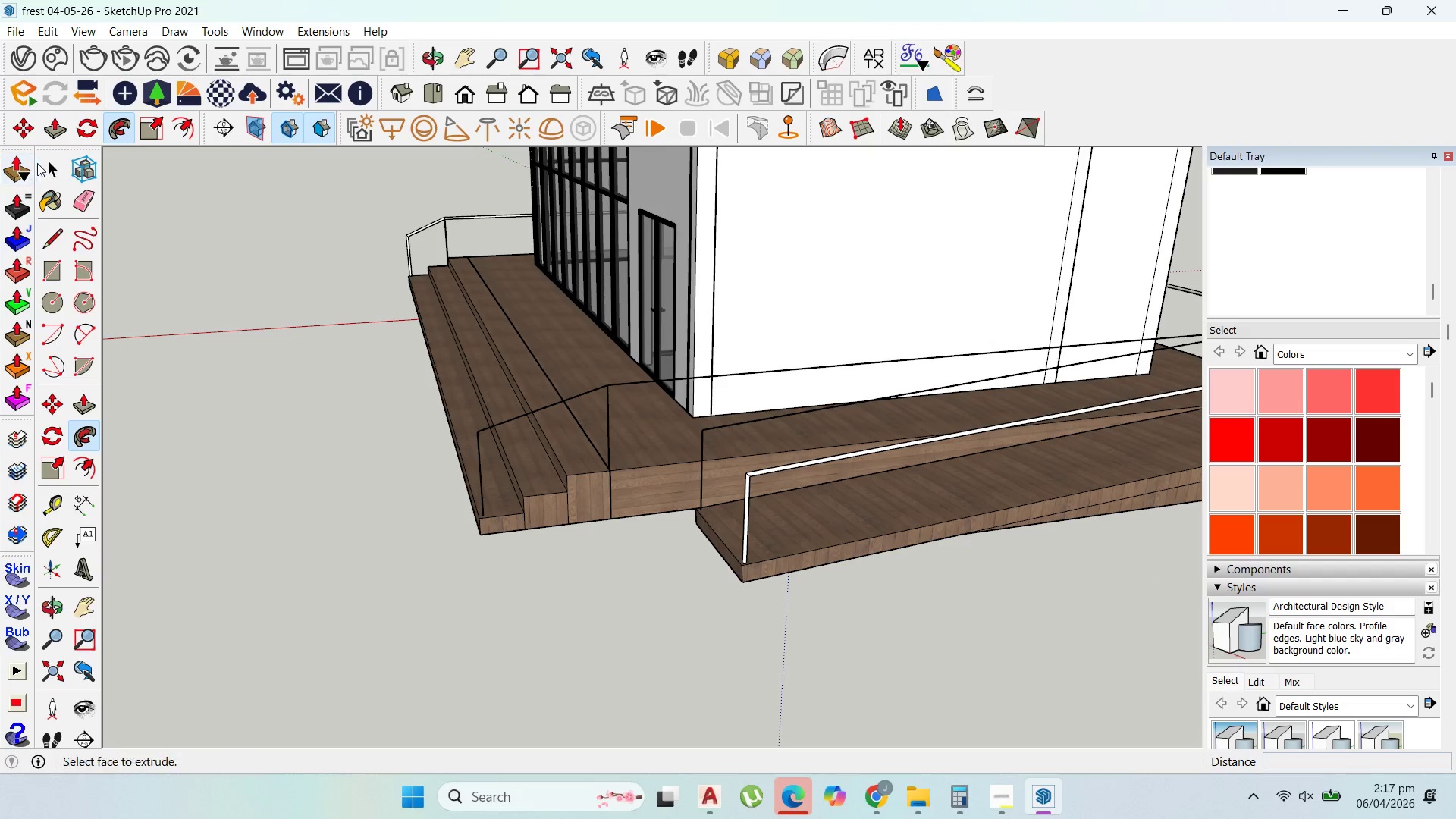 
left_click([48, 165])
 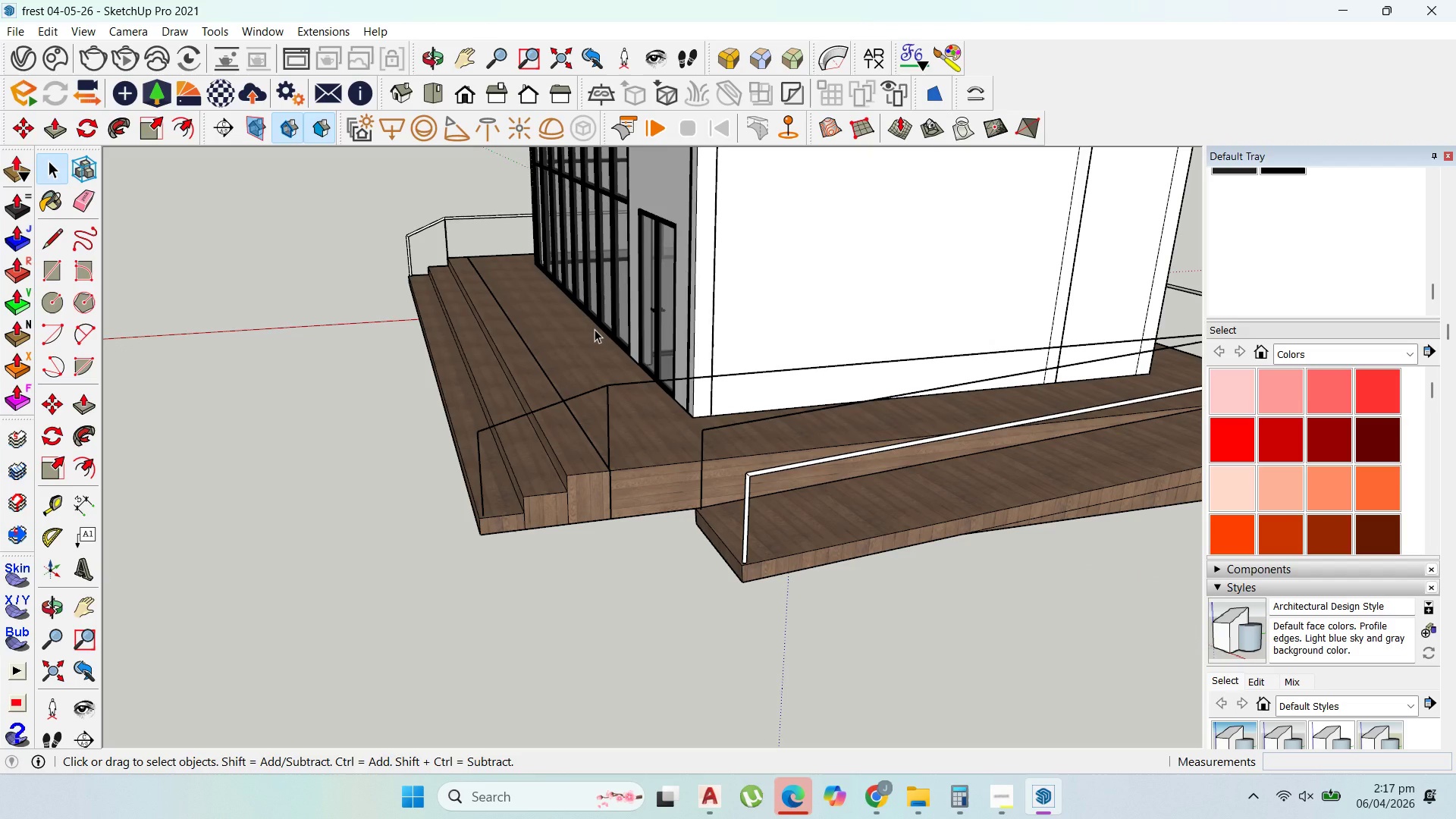 
wait(5.72)
 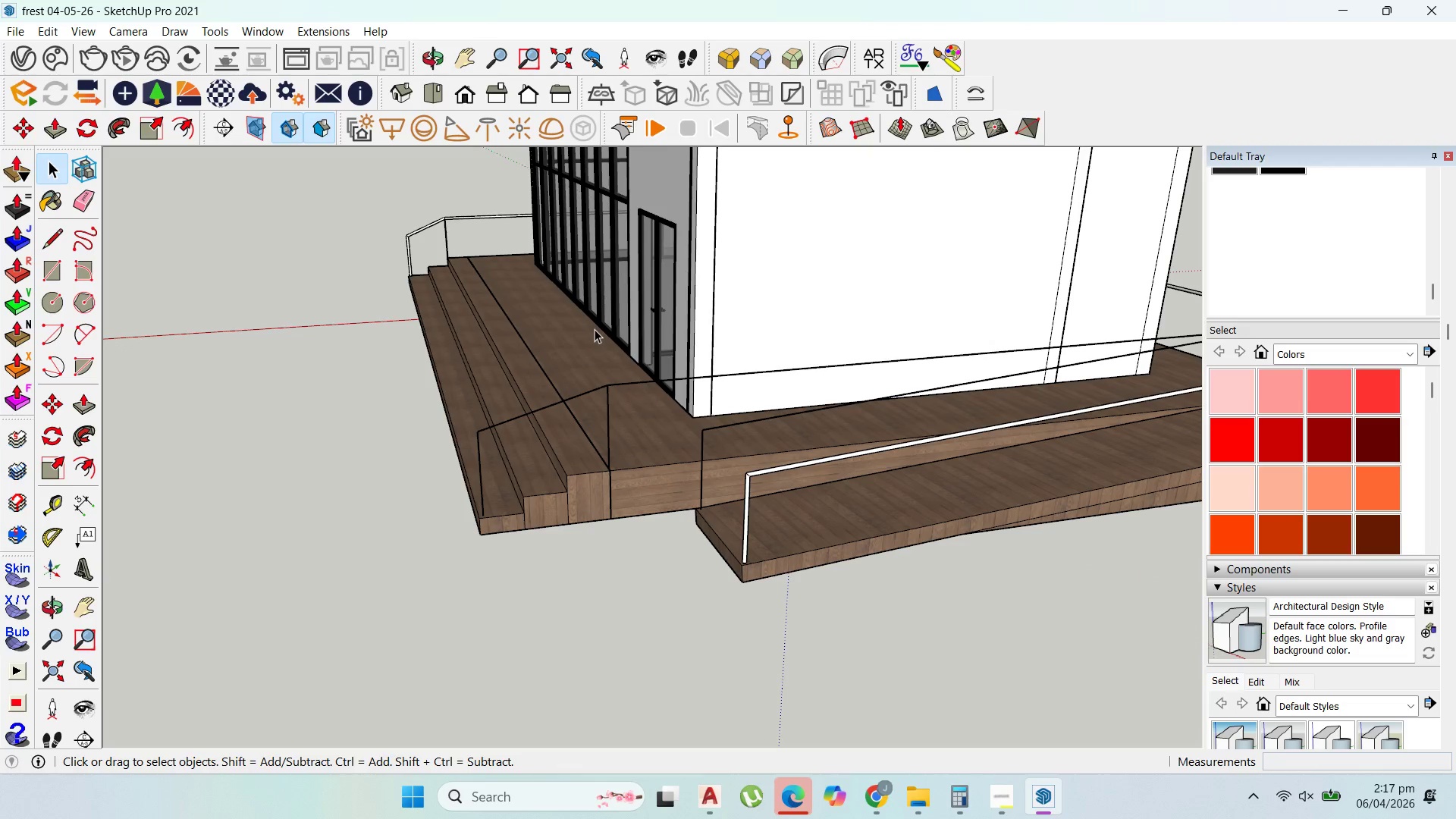 
scroll: coordinate [596, 331], scroll_direction: up, amount: 6.0
 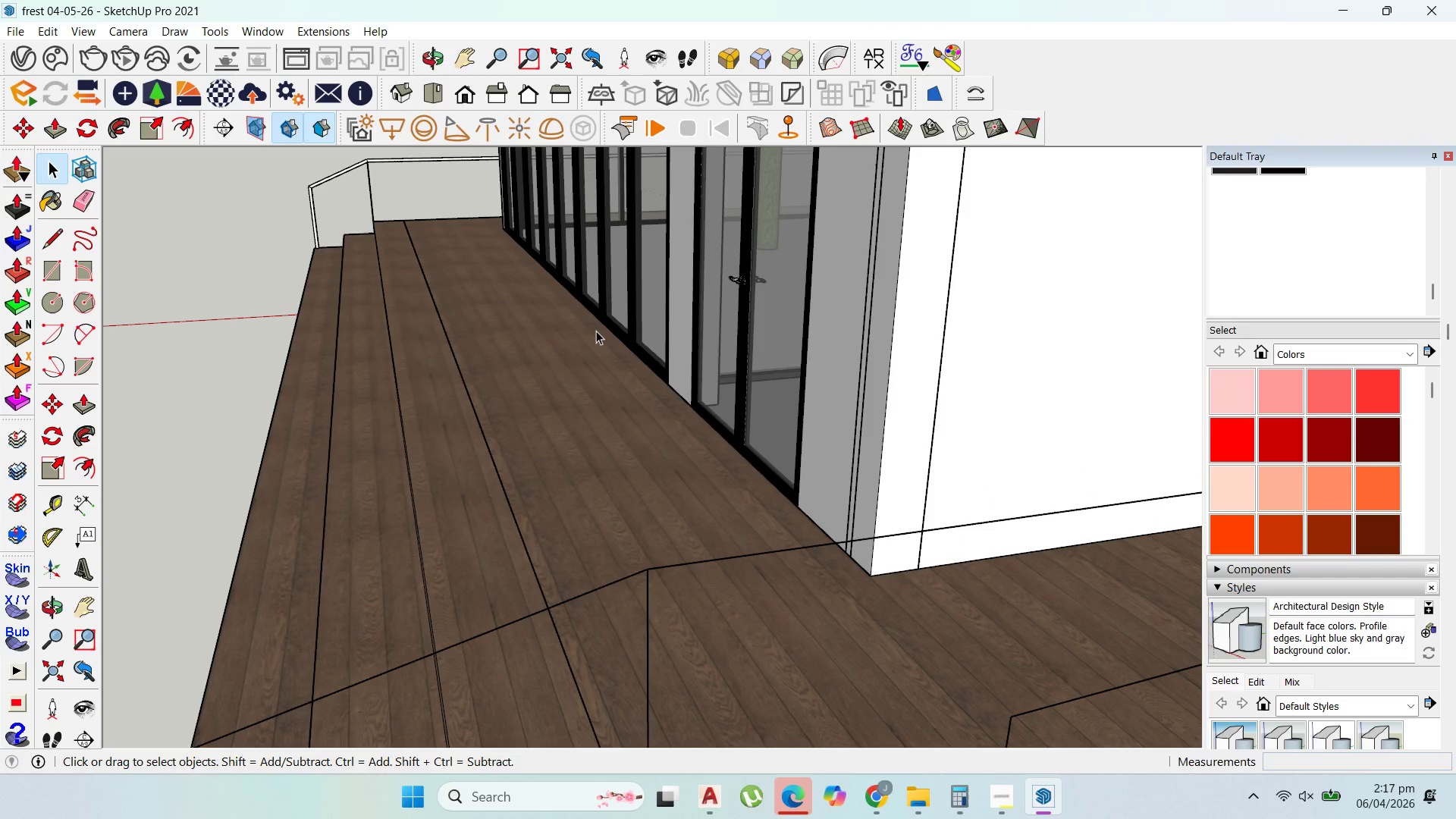 
scroll: coordinate [603, 336], scroll_direction: down, amount: 2.0
 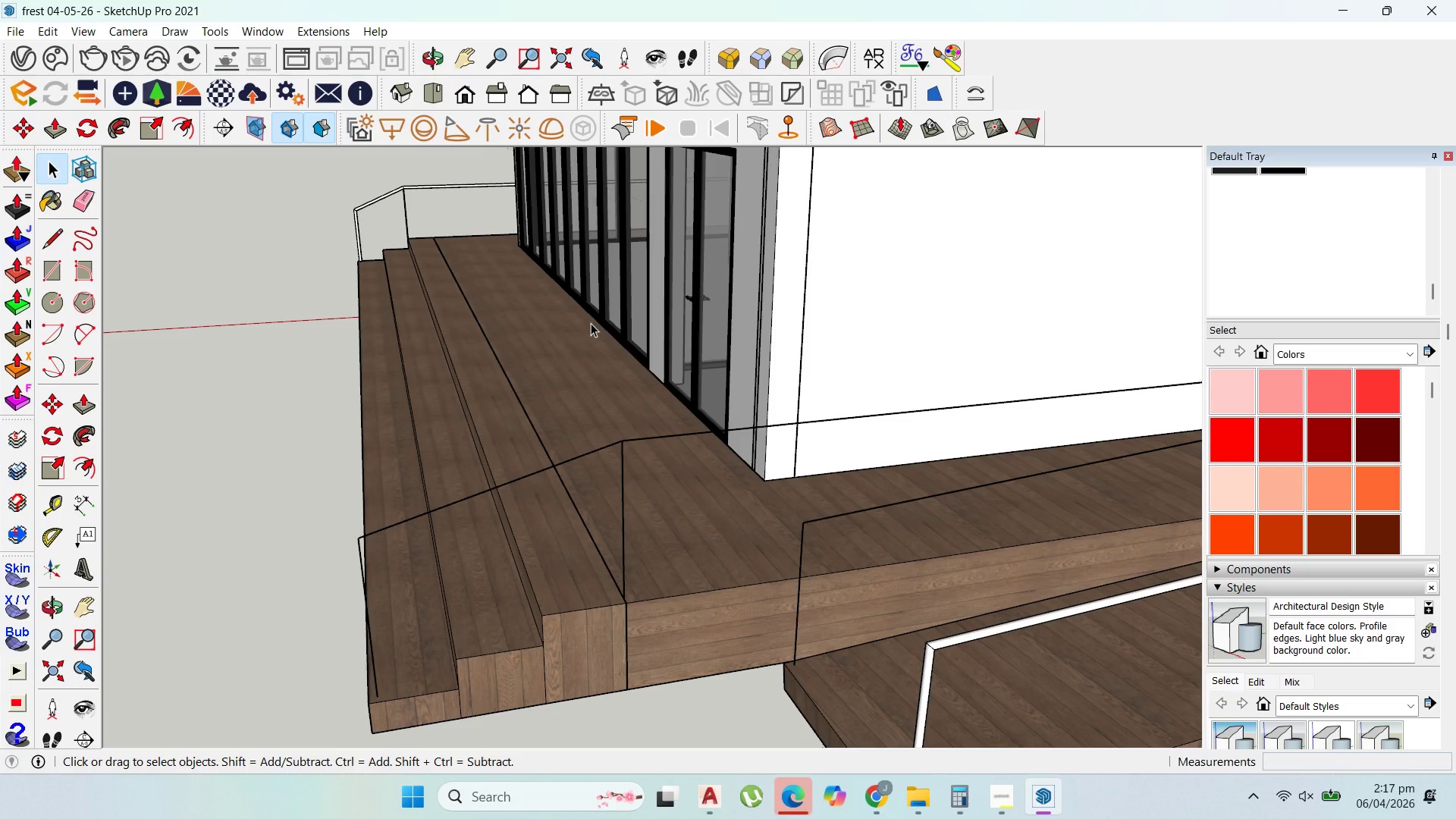 
wait(5.63)
 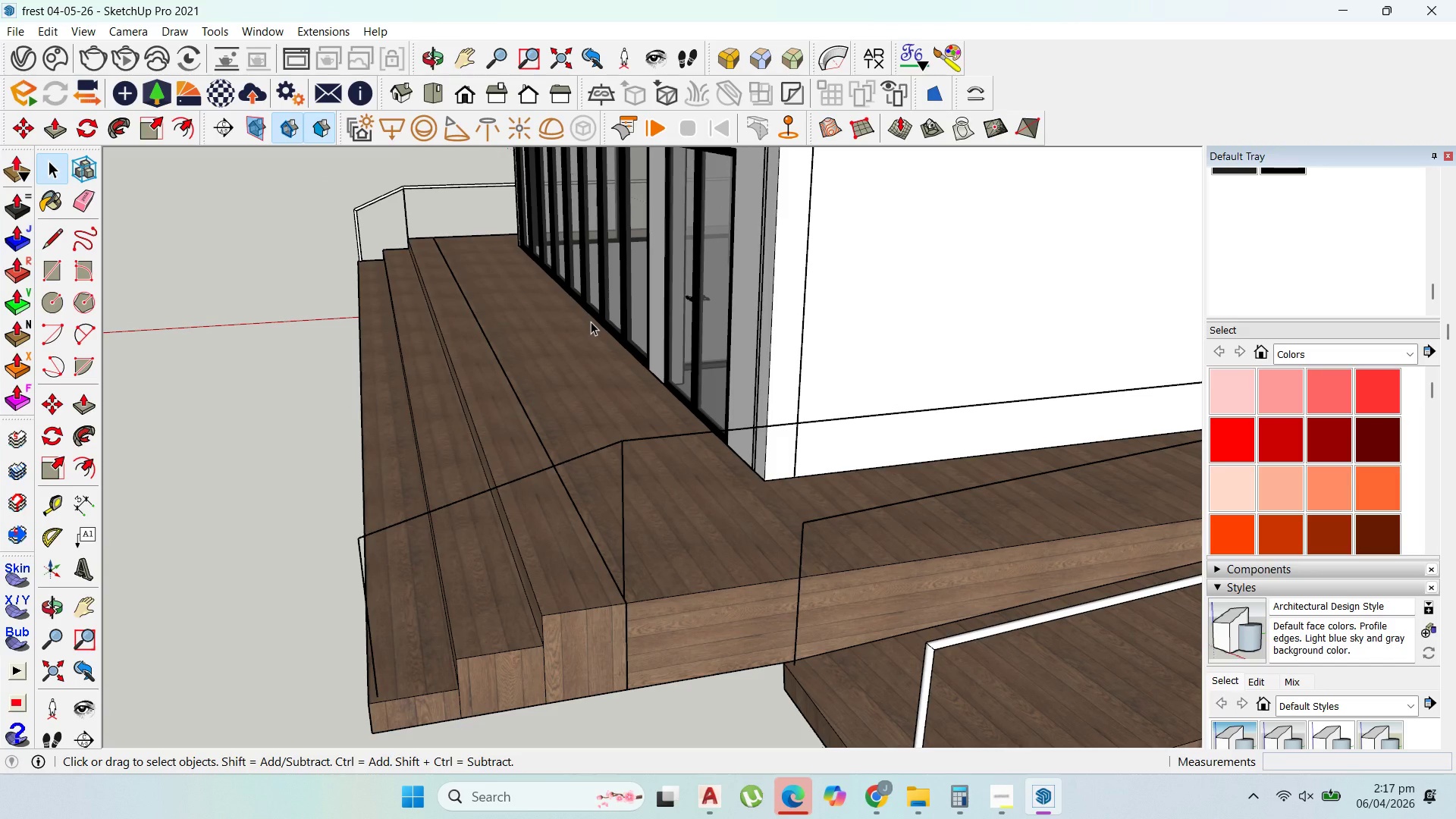 
scroll: coordinate [522, 370], scroll_direction: down, amount: 6.0
 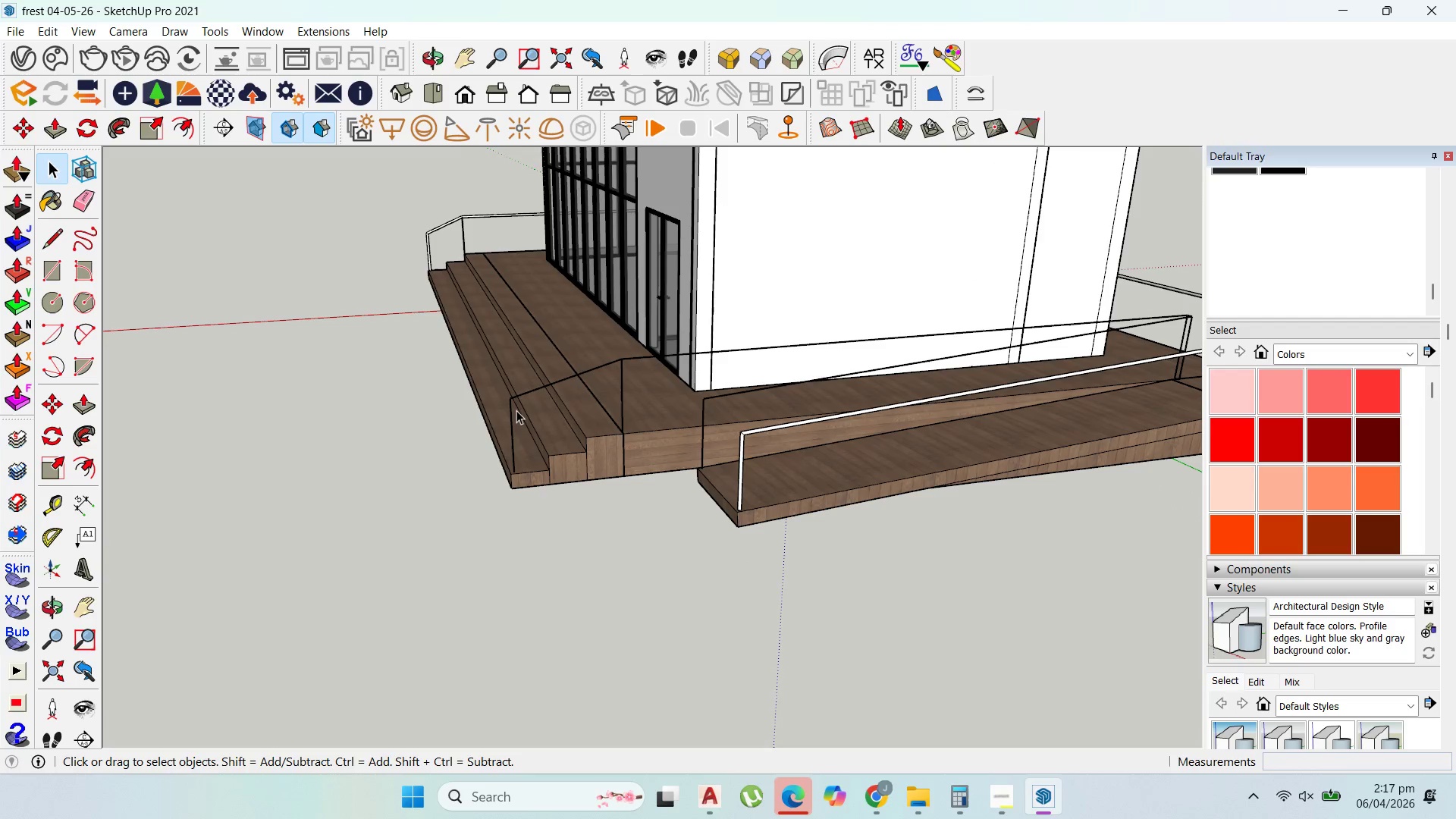 
left_click([516, 410])
 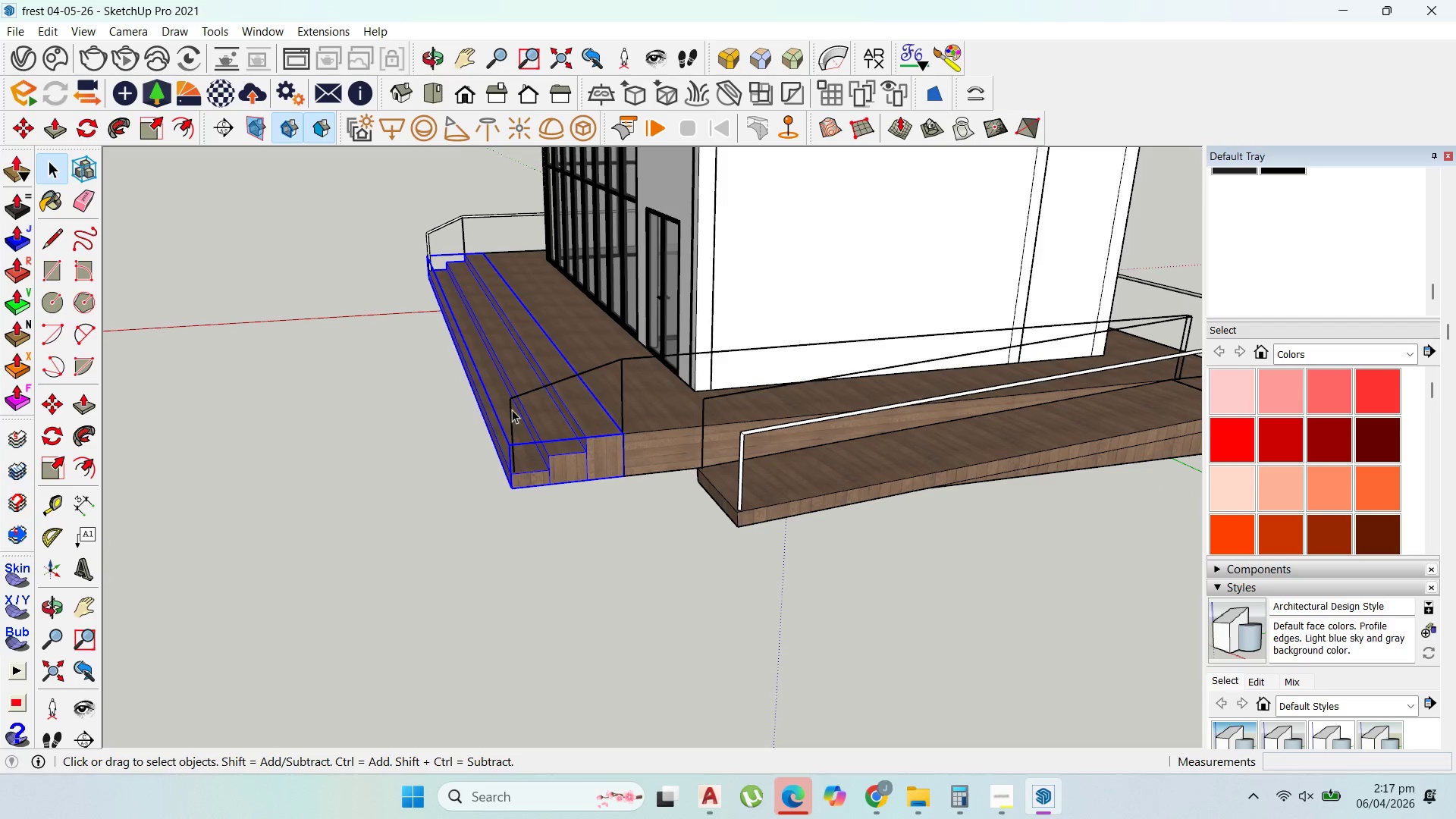 
left_click([512, 410])
 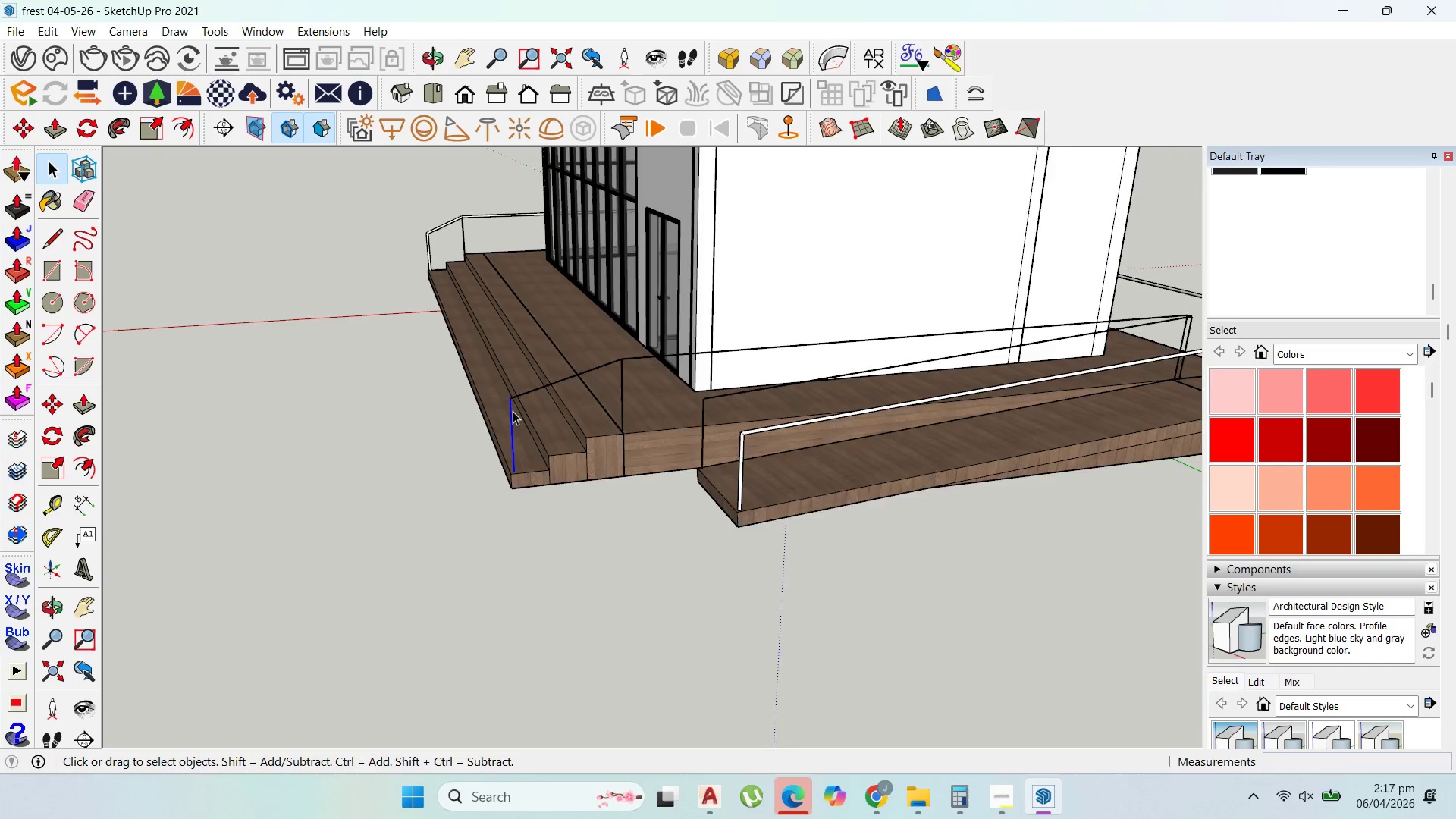 
hold_key(key=ShiftLeft, duration=1.52)
 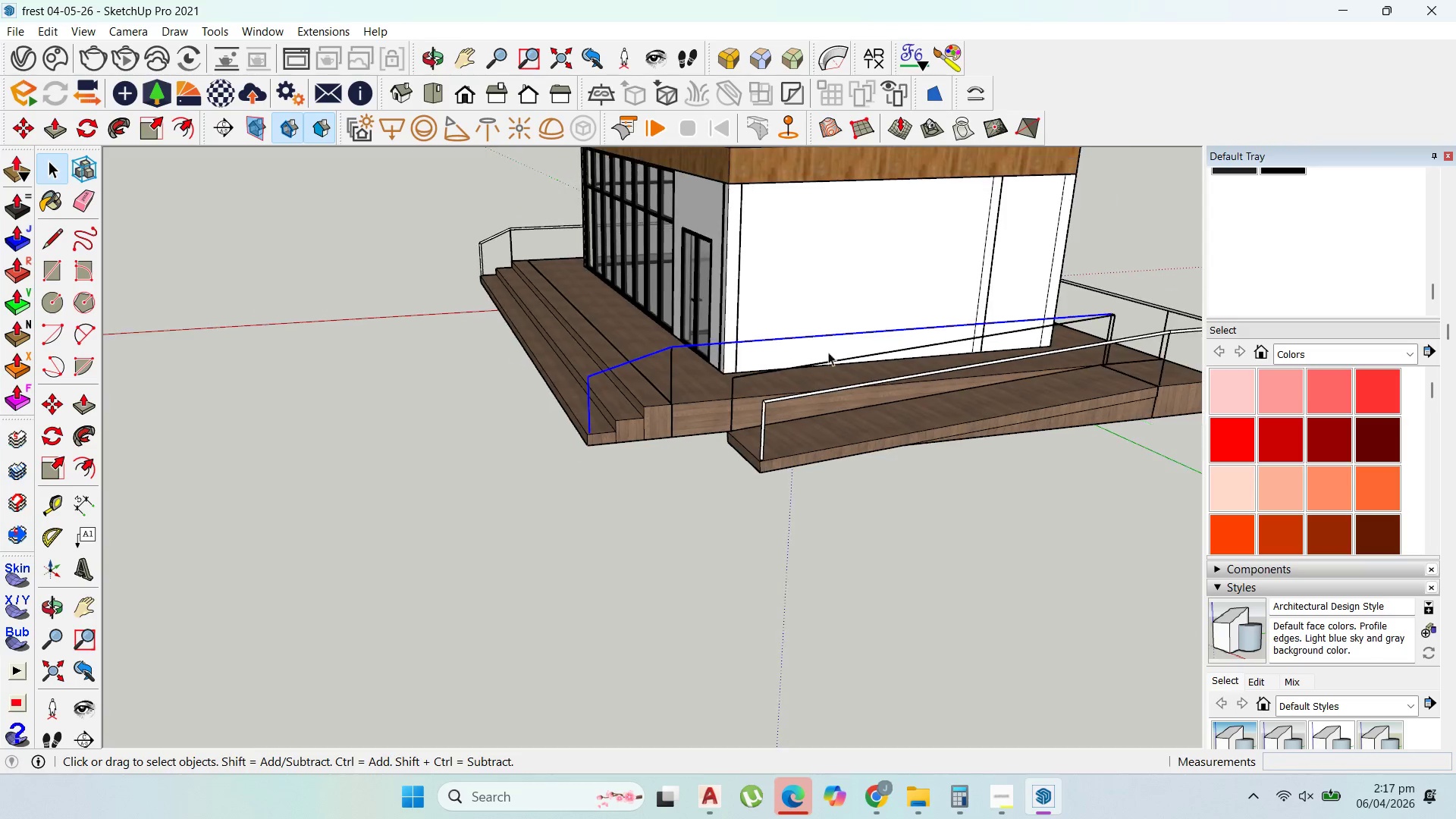 
scroll: coordinate [513, 411], scroll_direction: up, amount: 4.0
 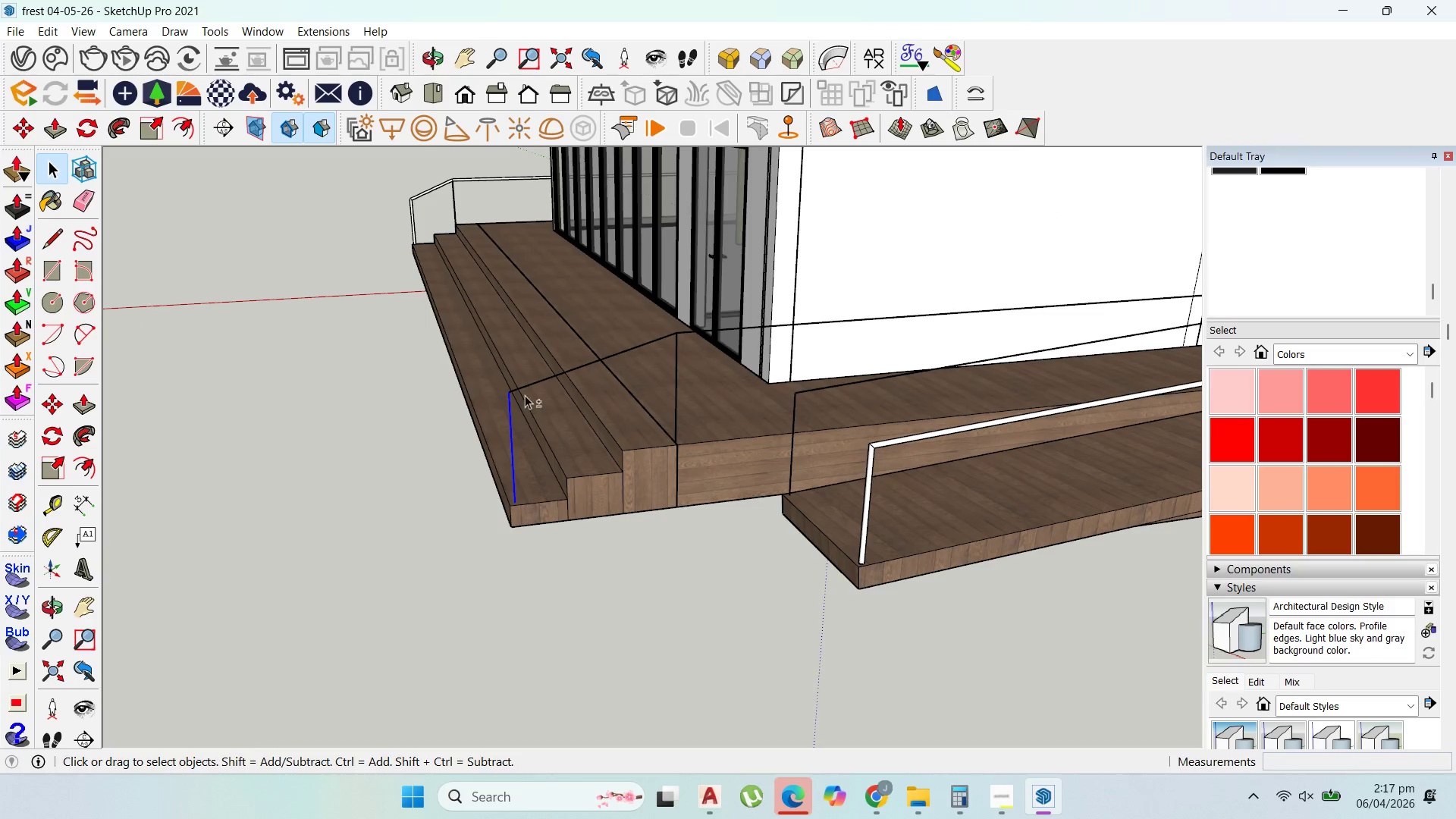 
left_click([533, 386])
 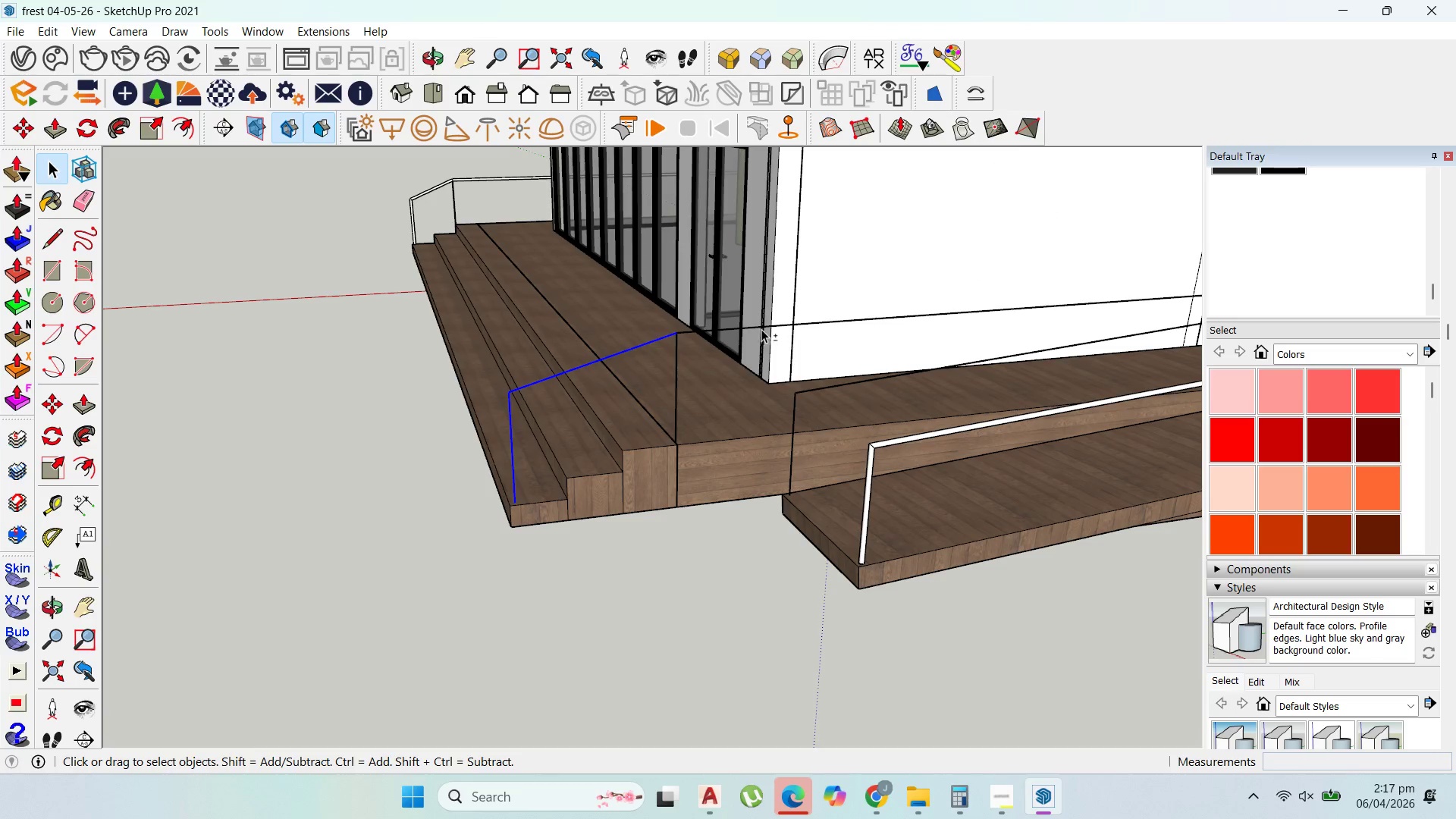 
left_click([762, 329])
 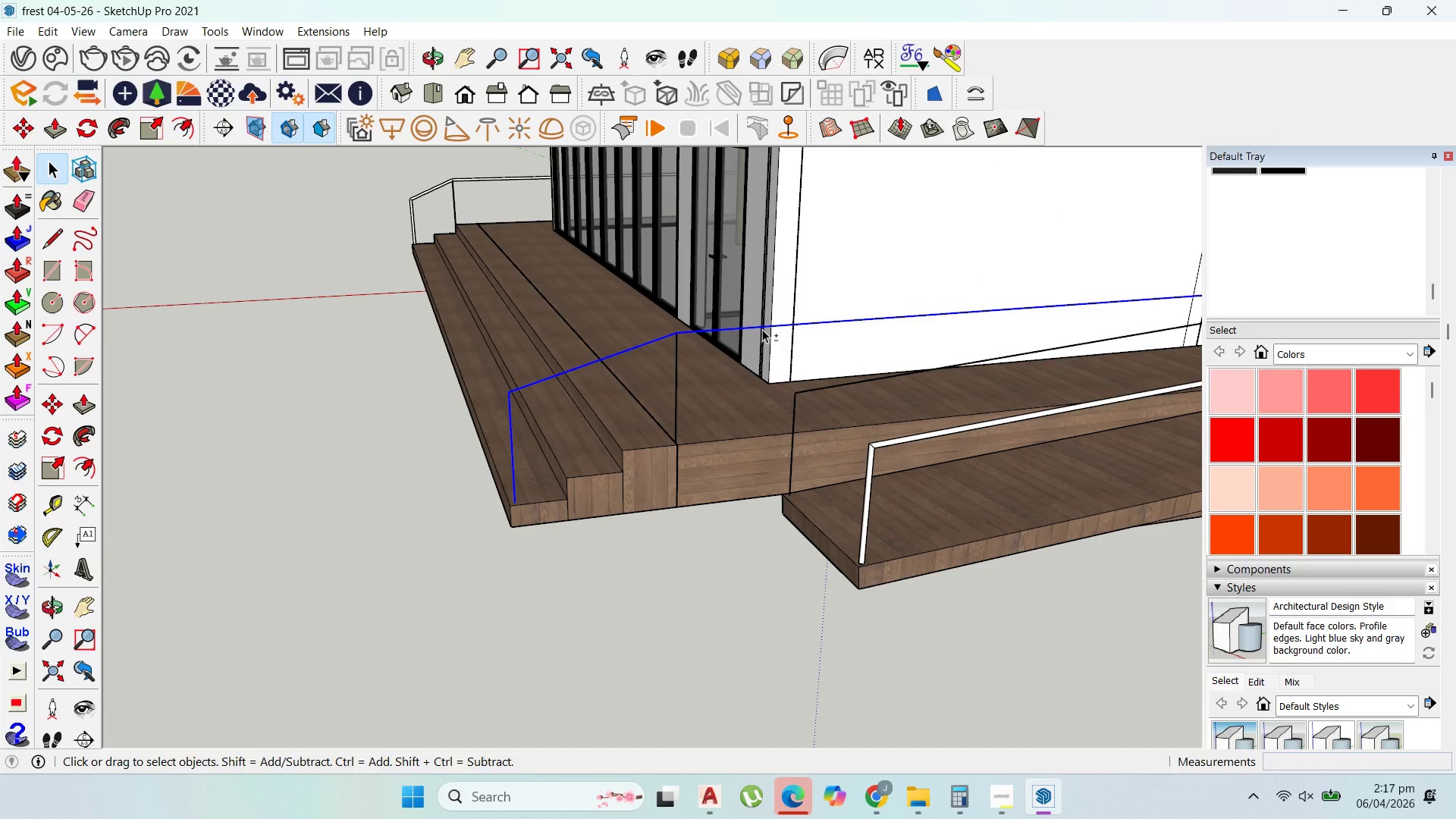 
hold_key(key=ShiftLeft, duration=0.34)
scroll: coordinate [1130, 322], scroll_direction: up, amount: 3.0
 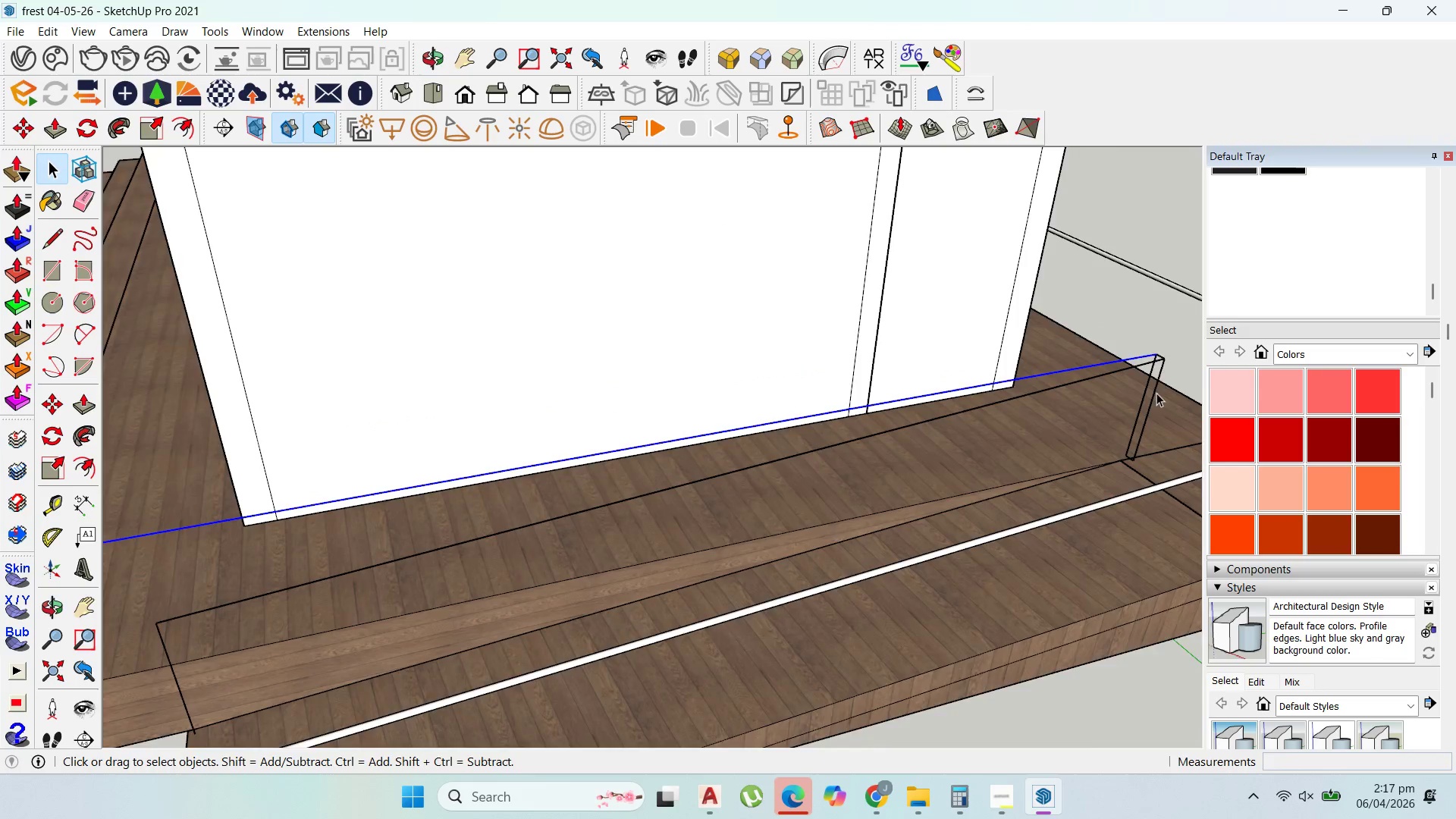 
hold_key(key=ShiftLeft, duration=1.5)
 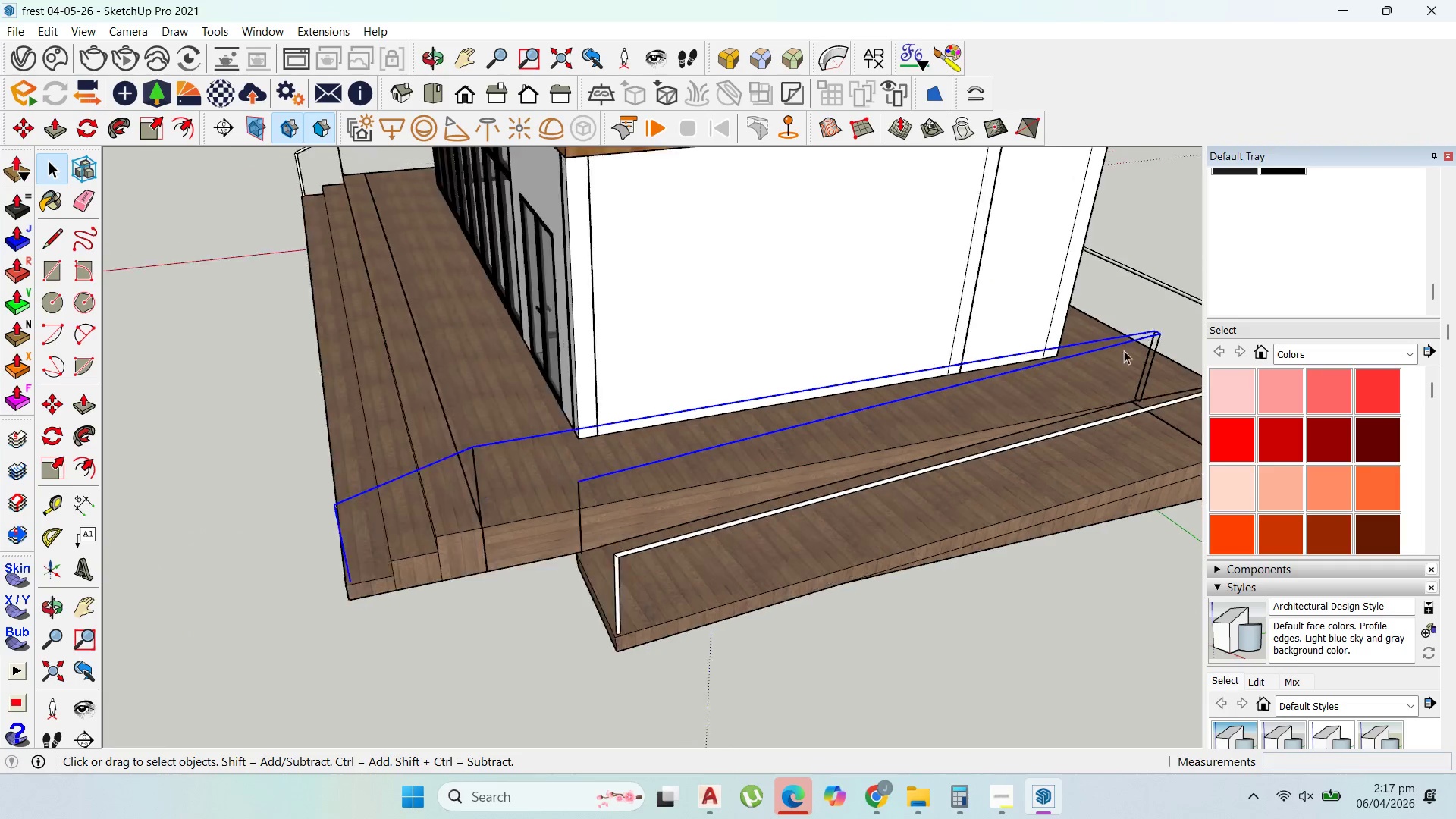 
scroll: coordinate [1156, 369], scroll_direction: up, amount: 4.0
 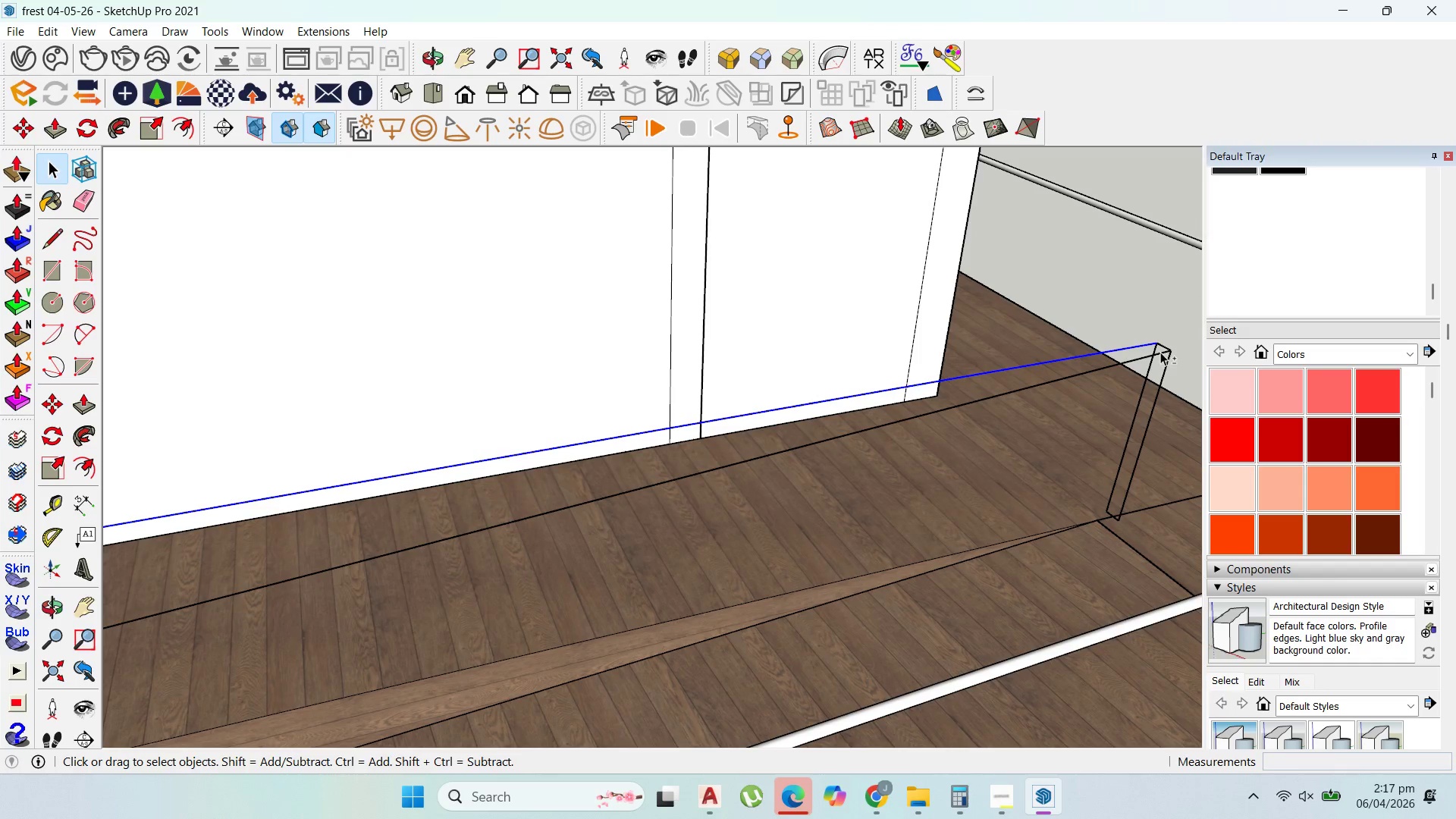 
left_click([1163, 346])
 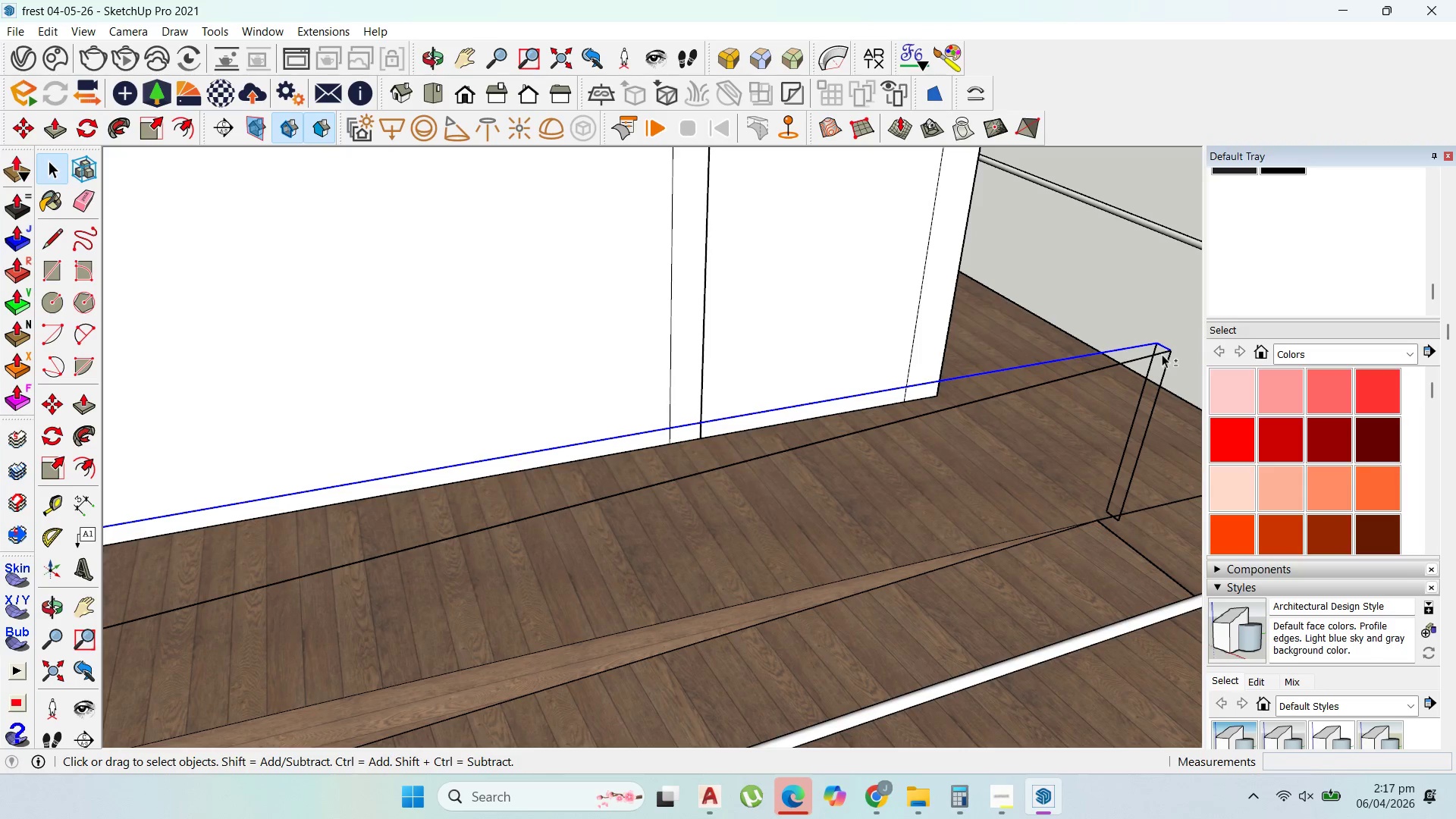 
left_click([1160, 353])
 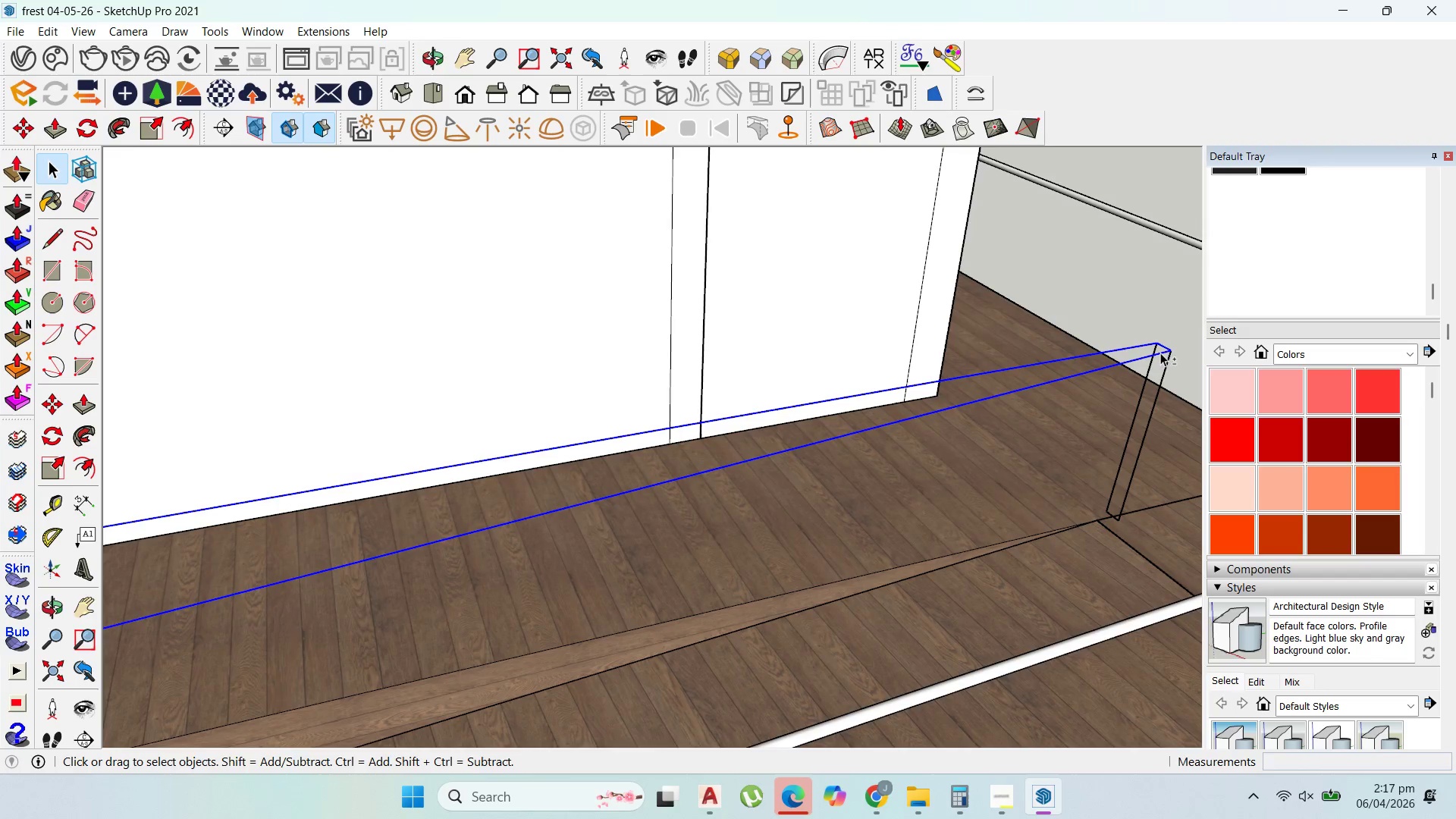 
key(Shift+ShiftLeft)
 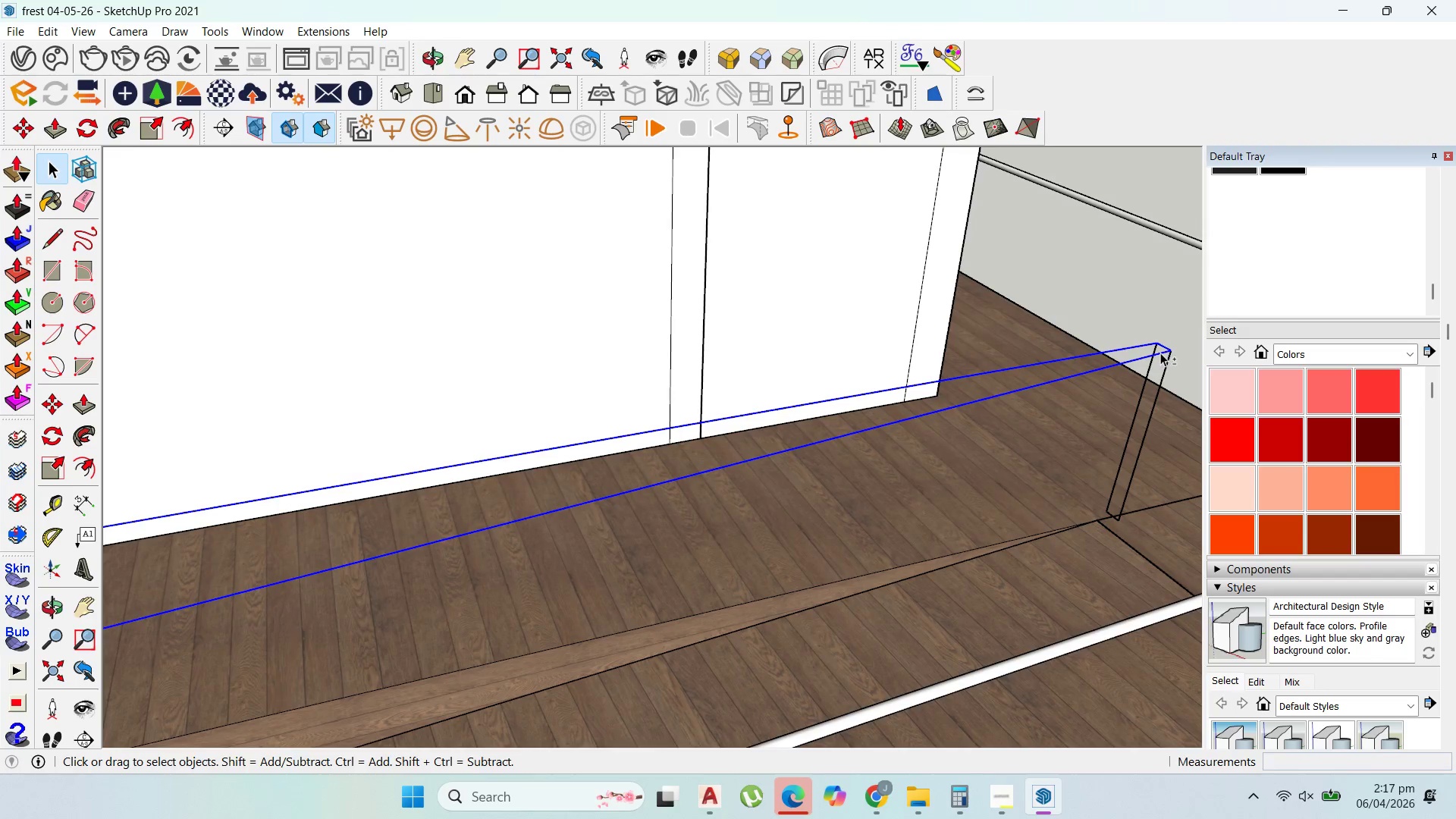 
key(Shift+ShiftLeft)
 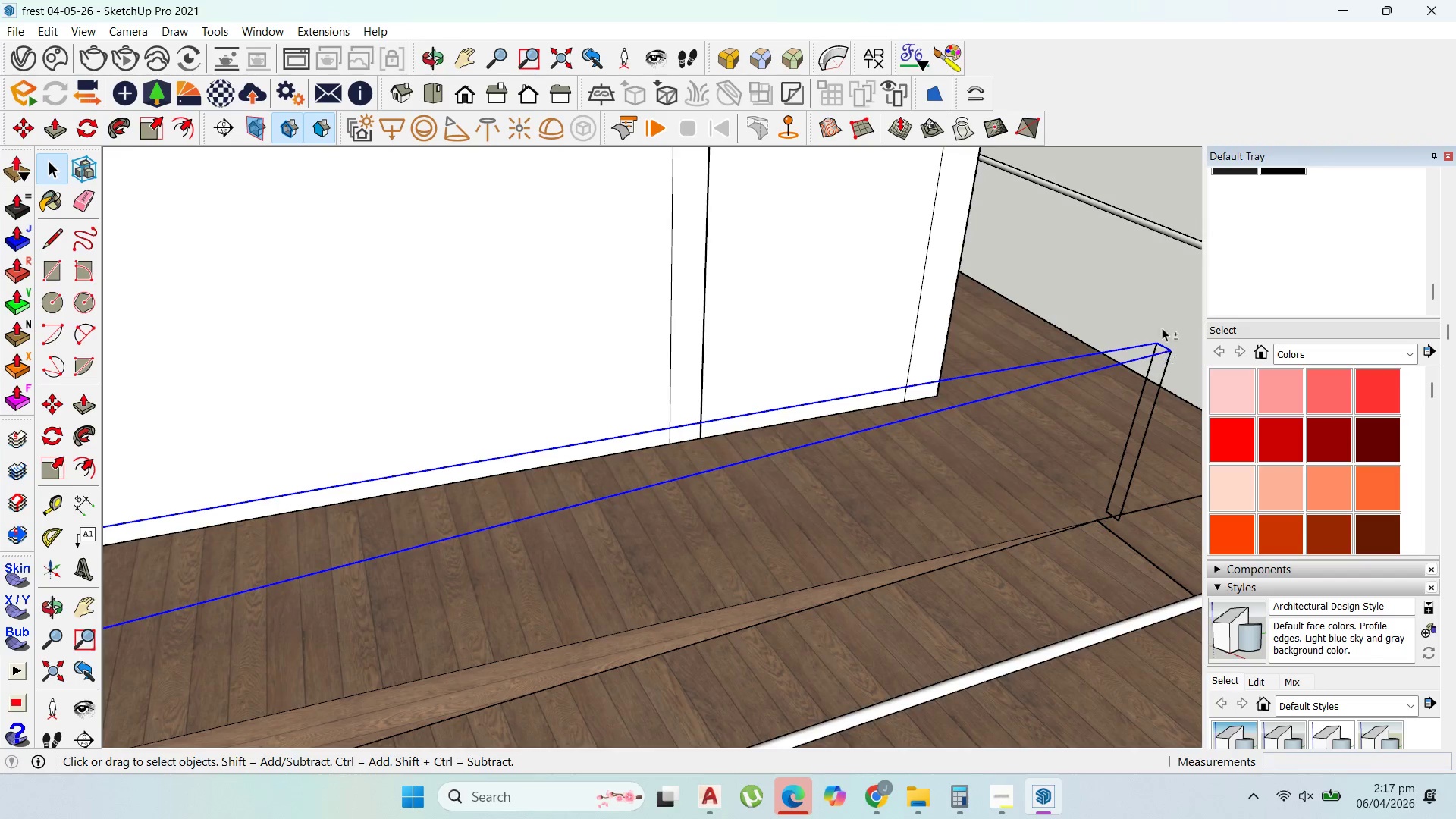 
key(Shift+ShiftLeft)
 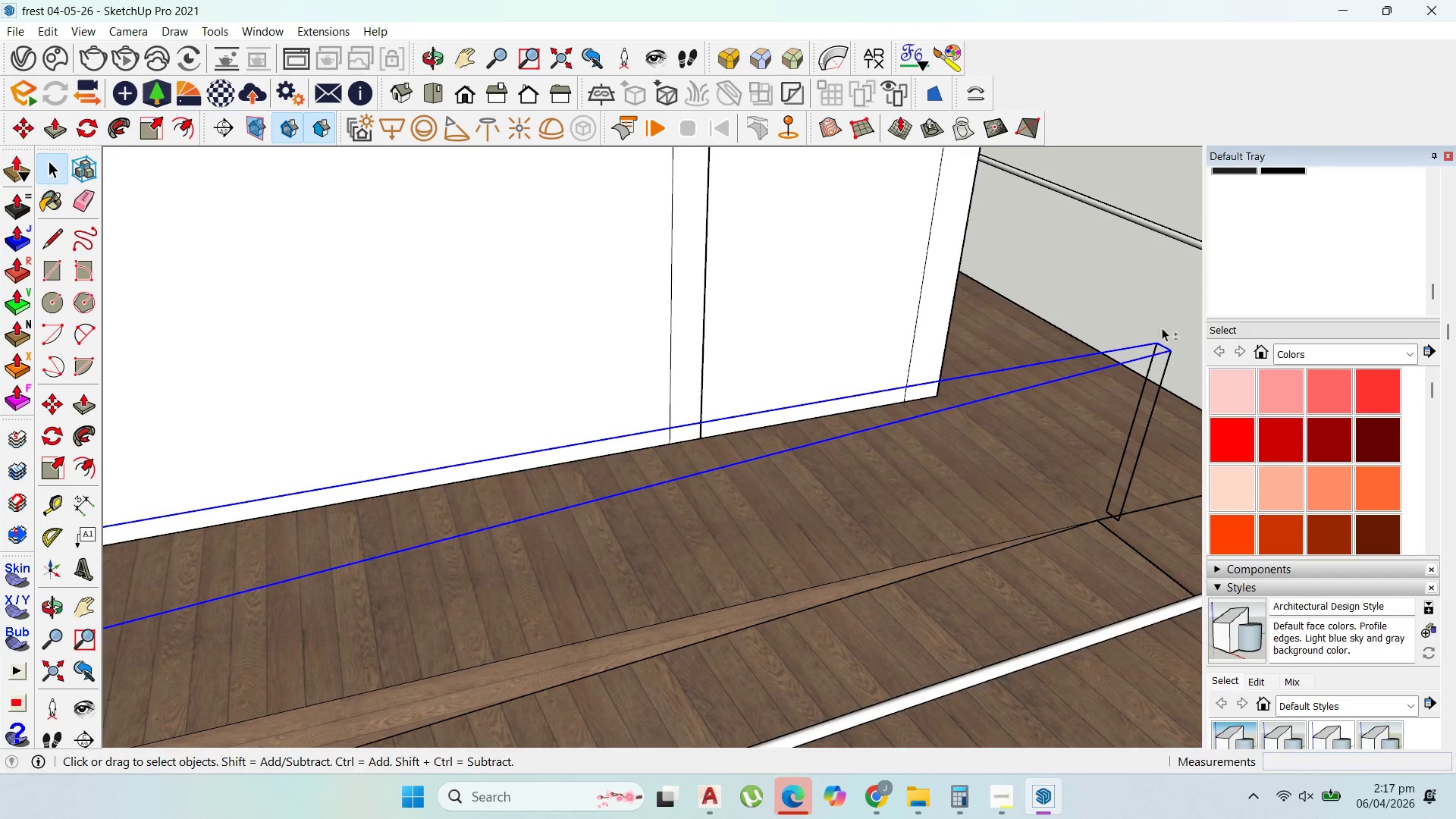 
key(Shift+ShiftLeft)
 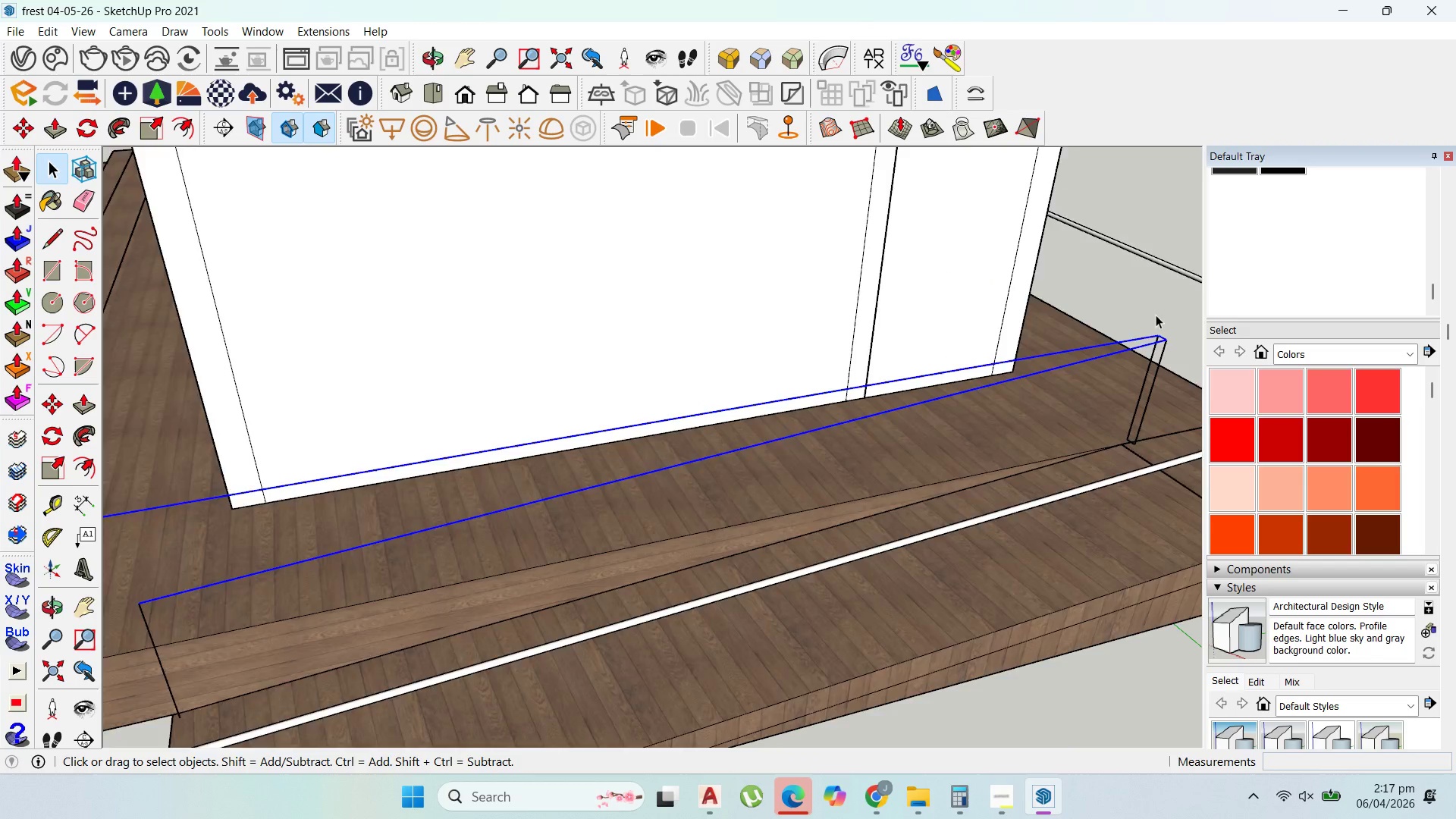 
key(Shift+ShiftLeft)
 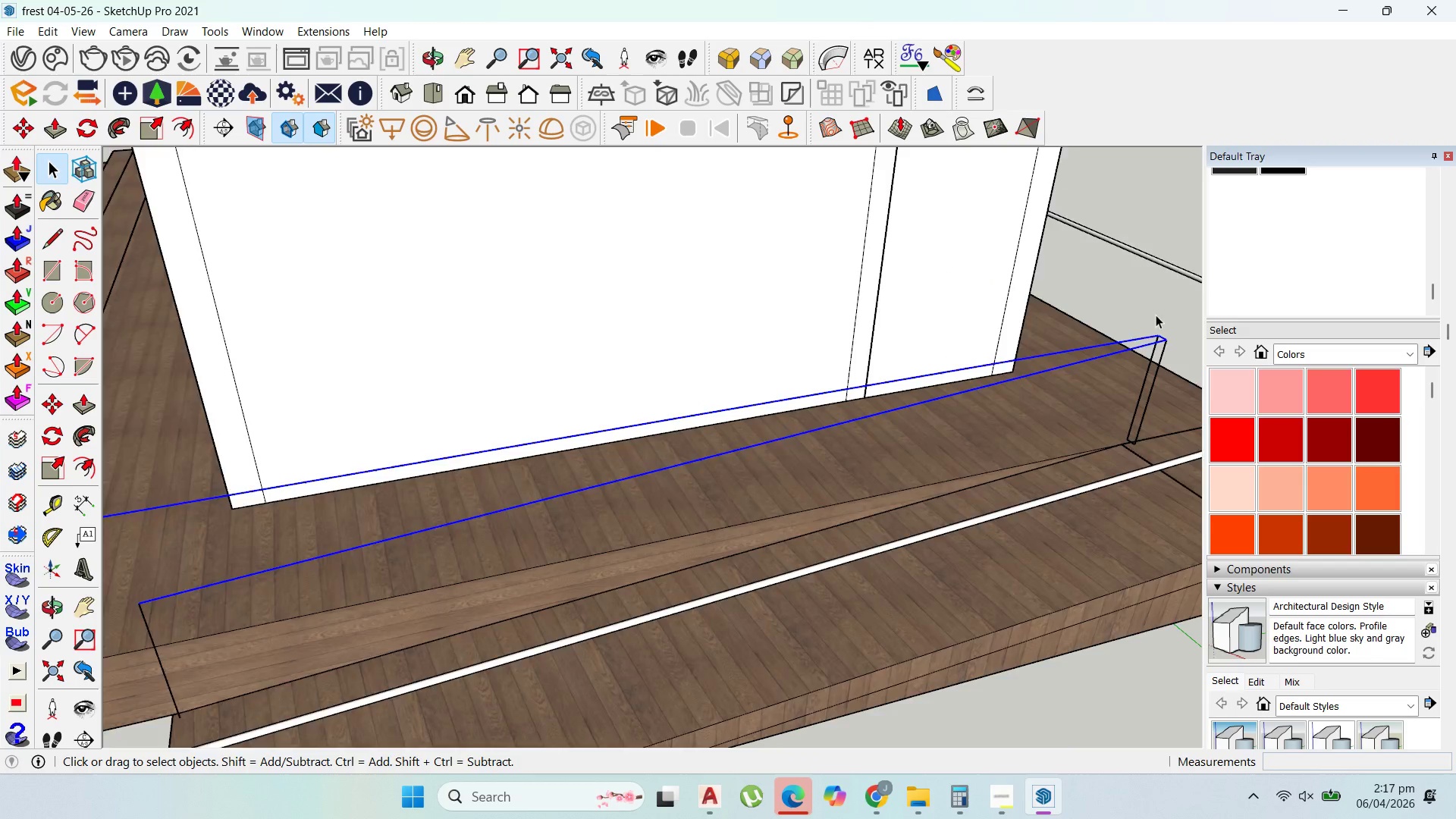 
key(Shift+ShiftLeft)
 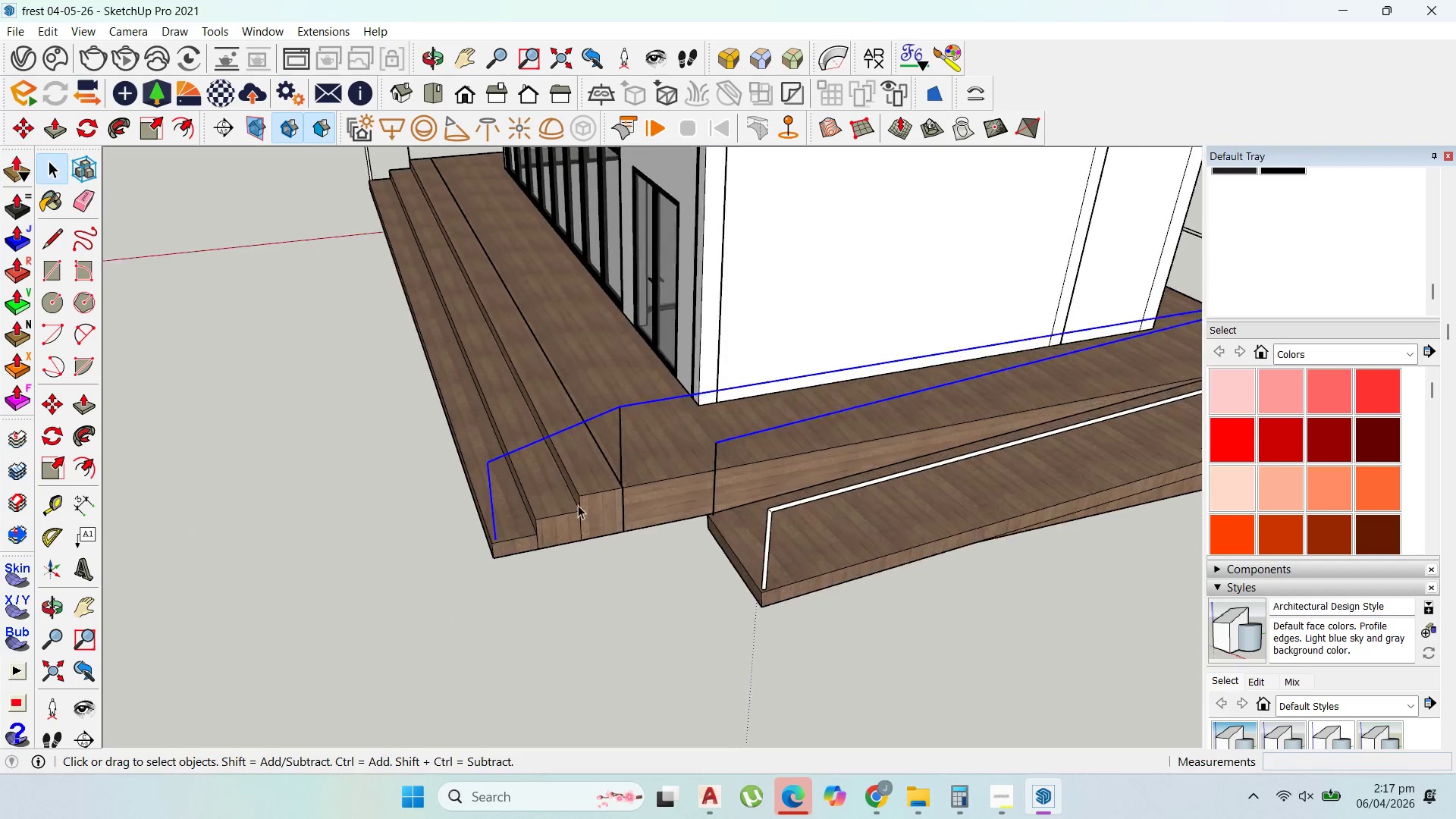 
hold_key(key=ShiftLeft, duration=1.11)
 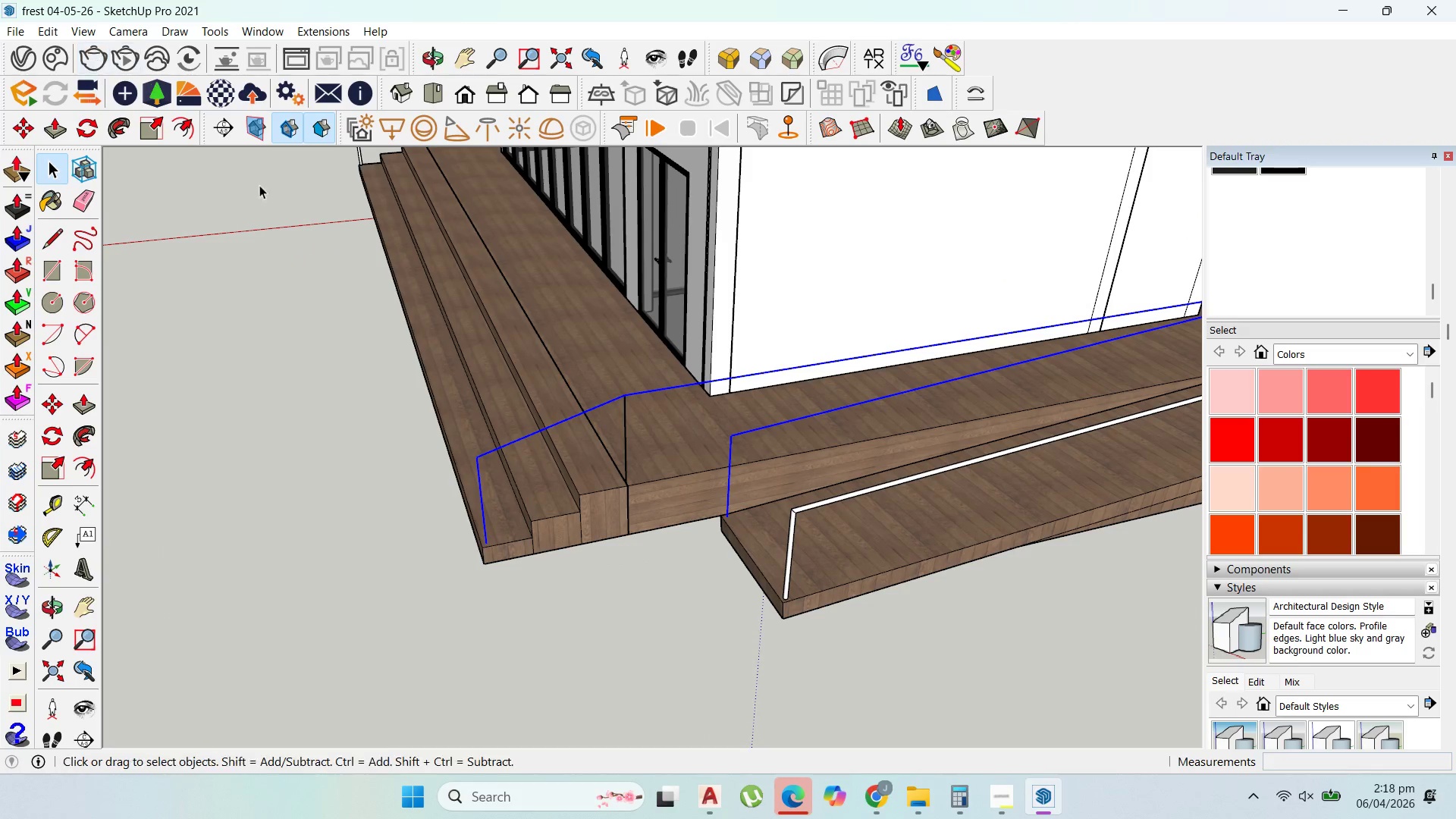 
scroll: coordinate [578, 505], scroll_direction: down, amount: 8.0
 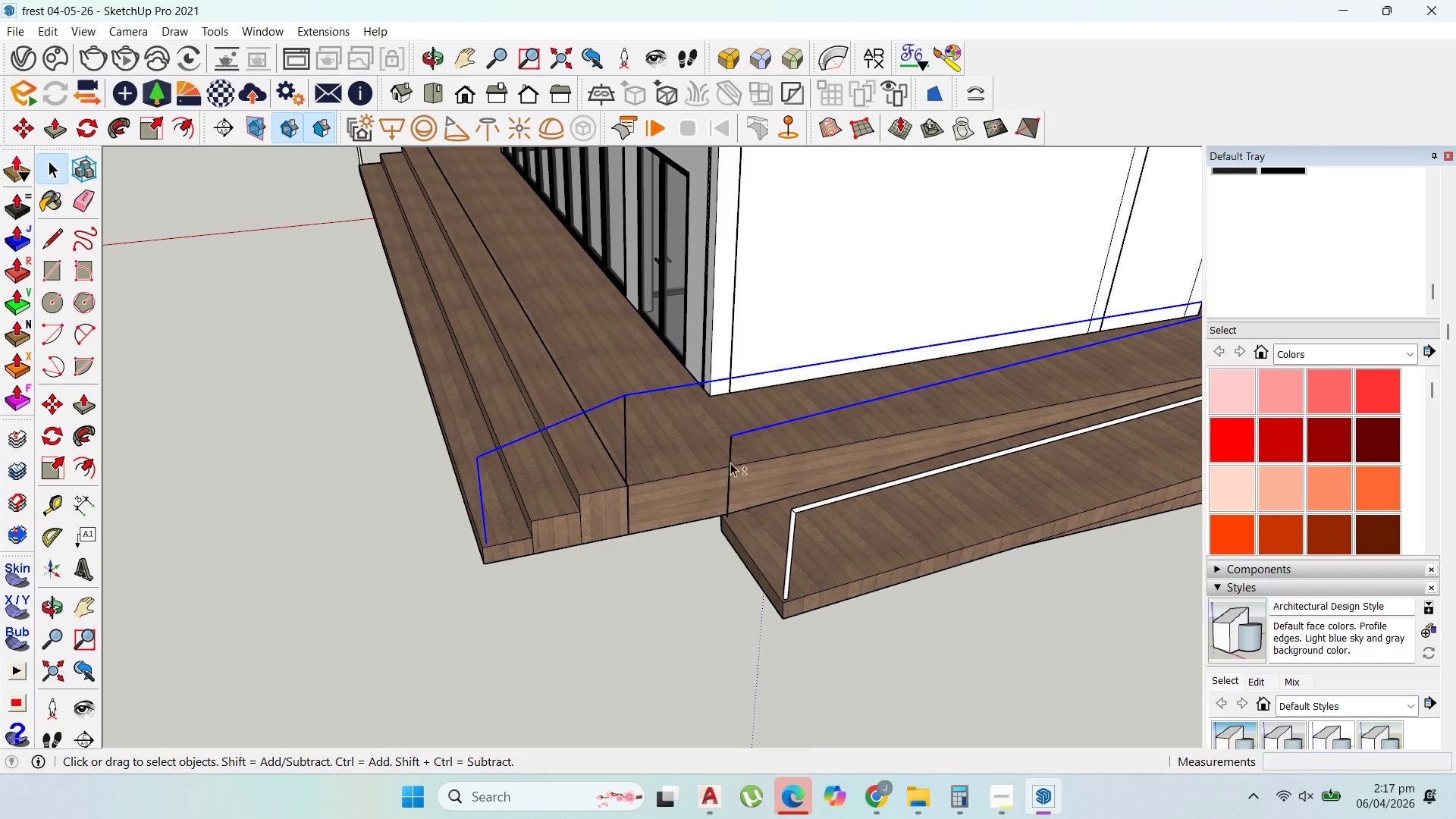 
scroll: coordinate [342, 522], scroll_direction: up, amount: 4.0
 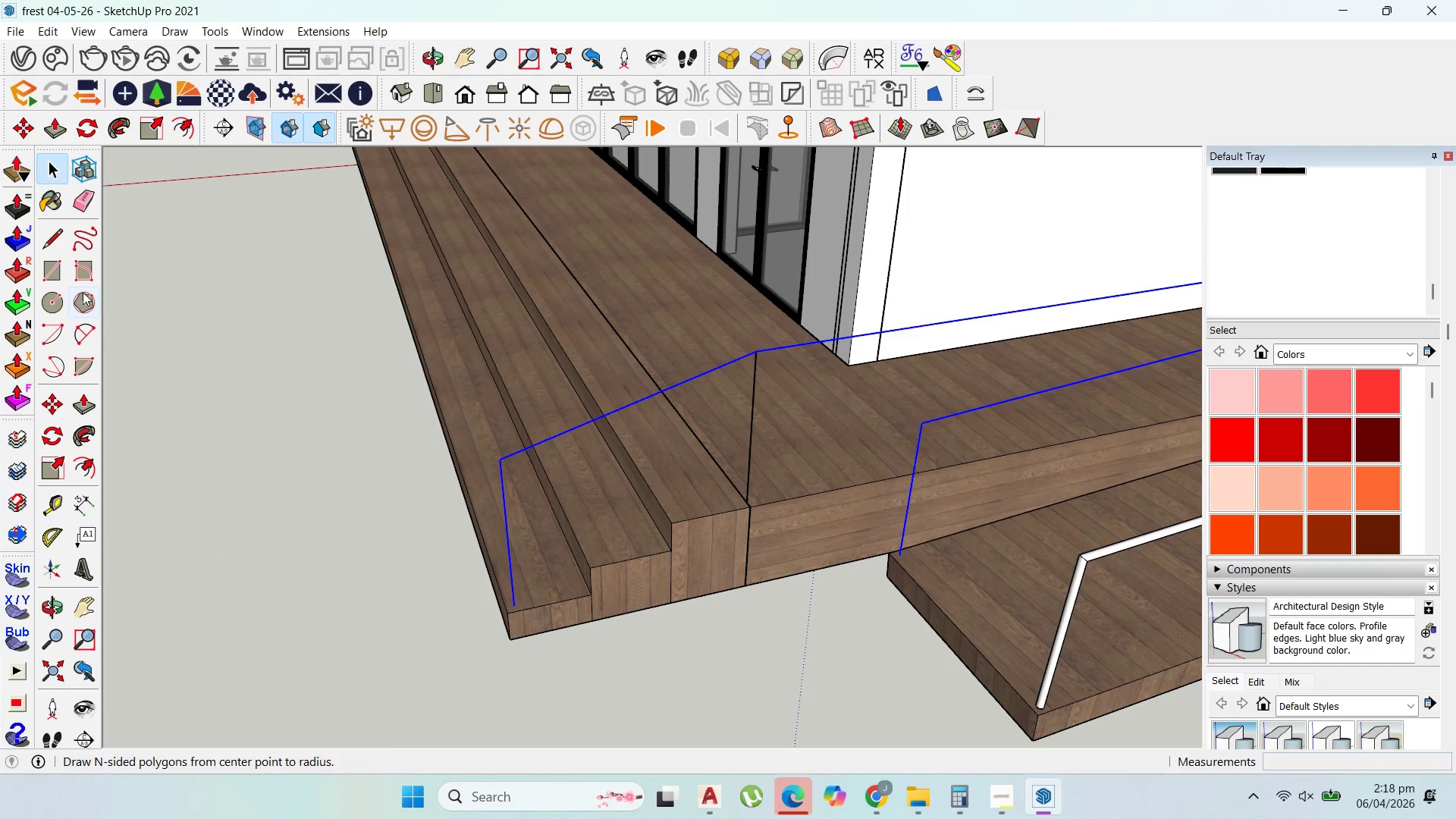 
left_click([55, 304])
 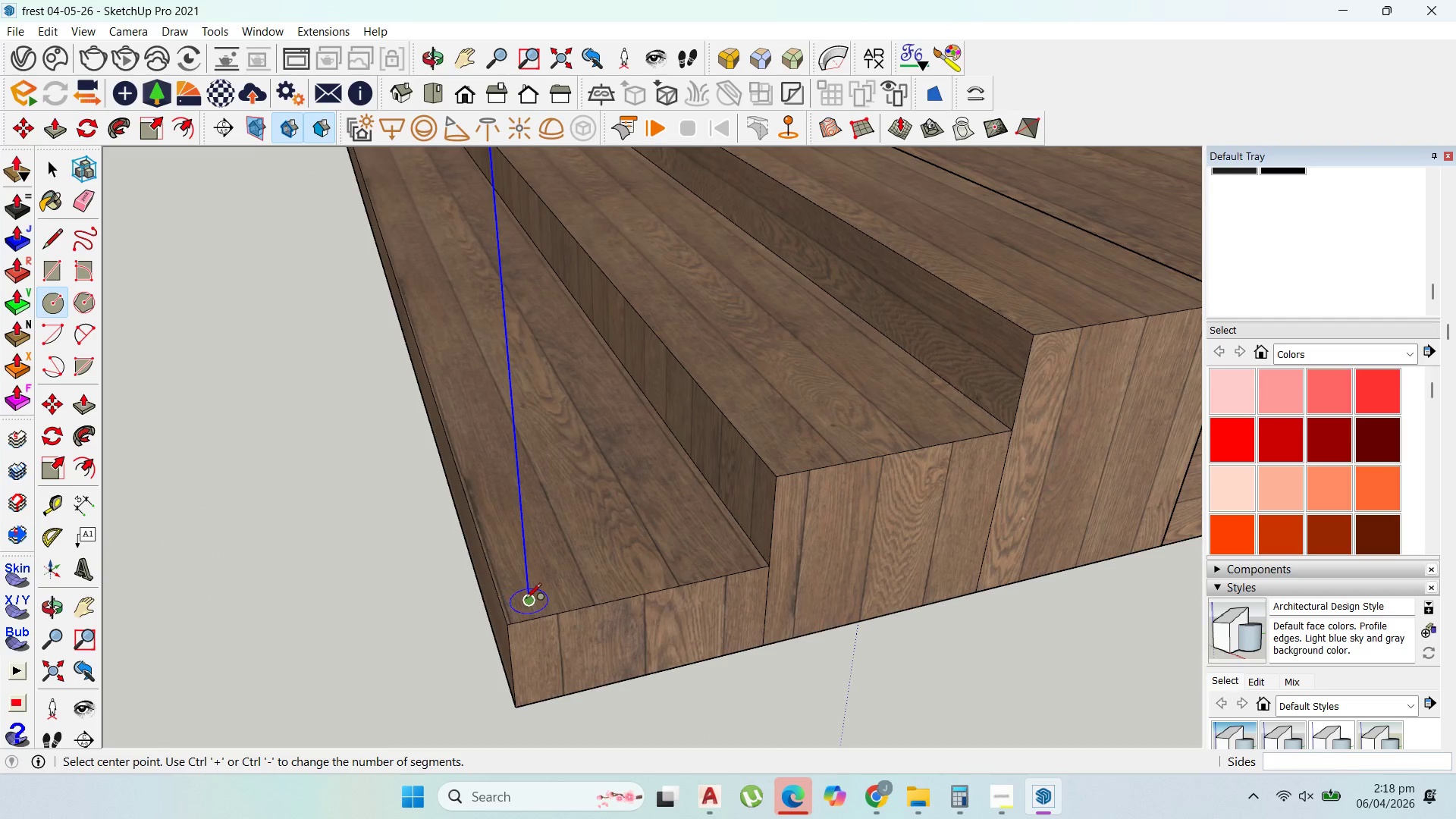 
scroll: coordinate [553, 604], scroll_direction: up, amount: 20.0
 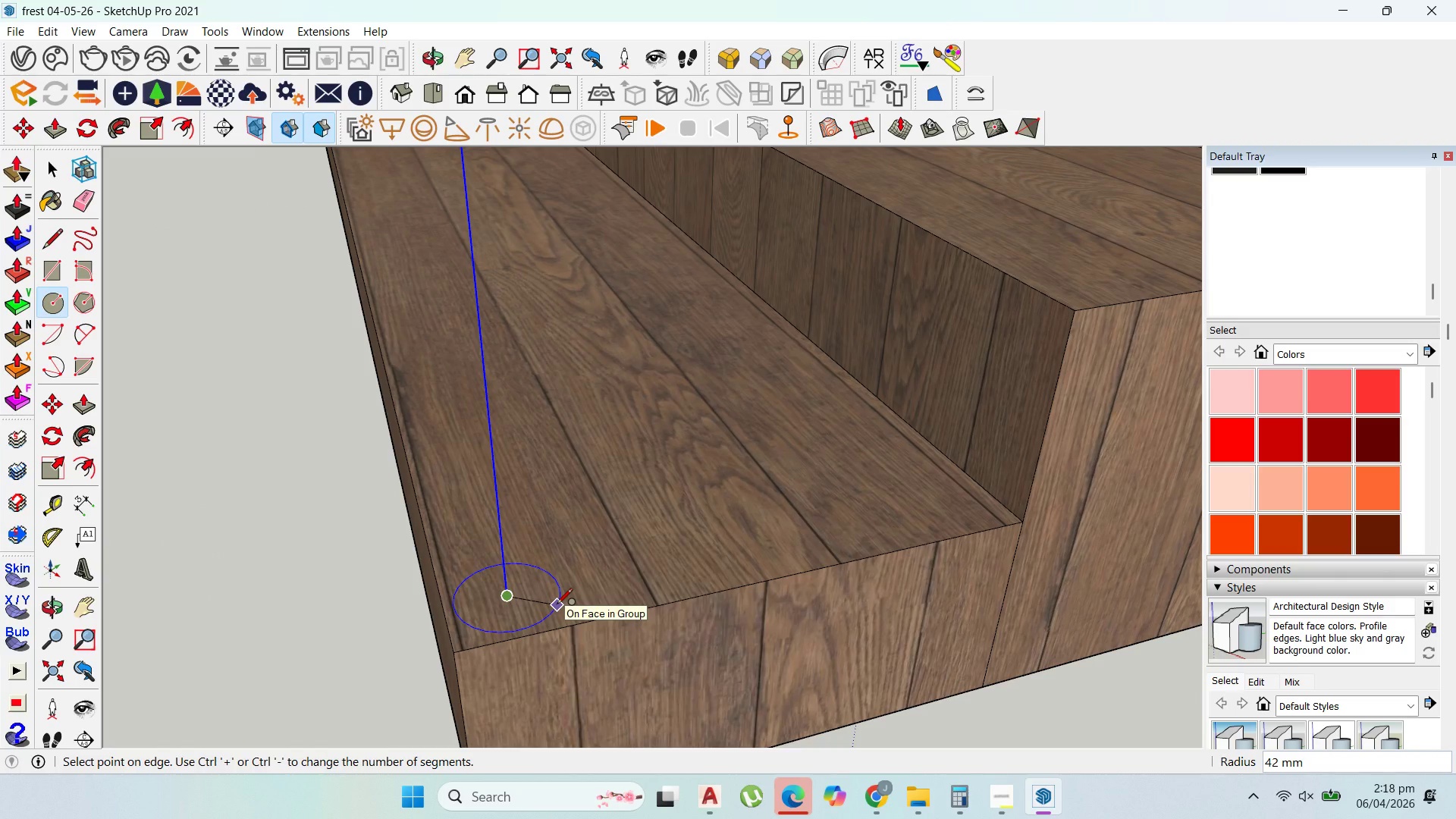 
type(20)
 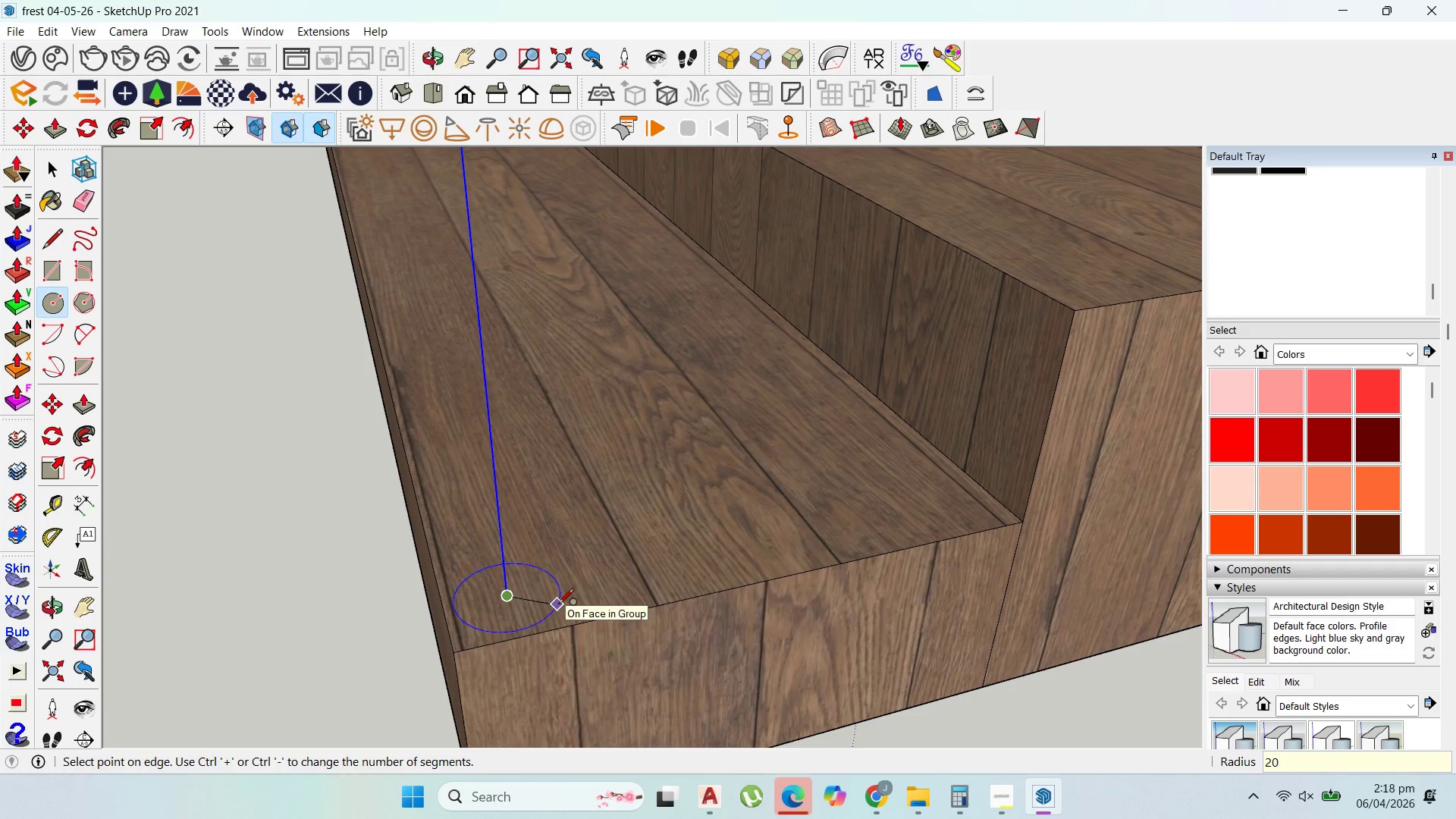 
key(Enter)
 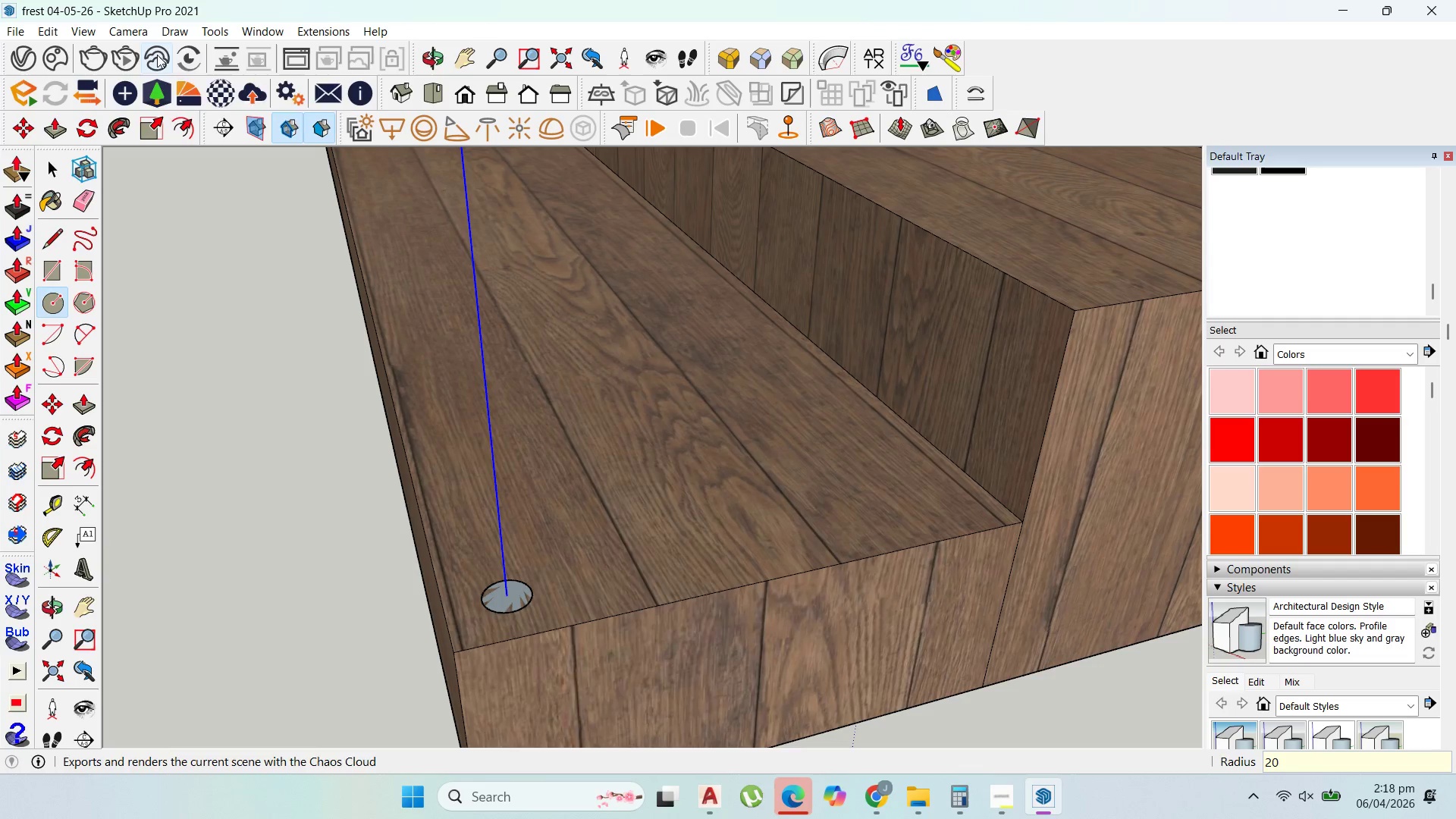 
left_click([214, 29])
 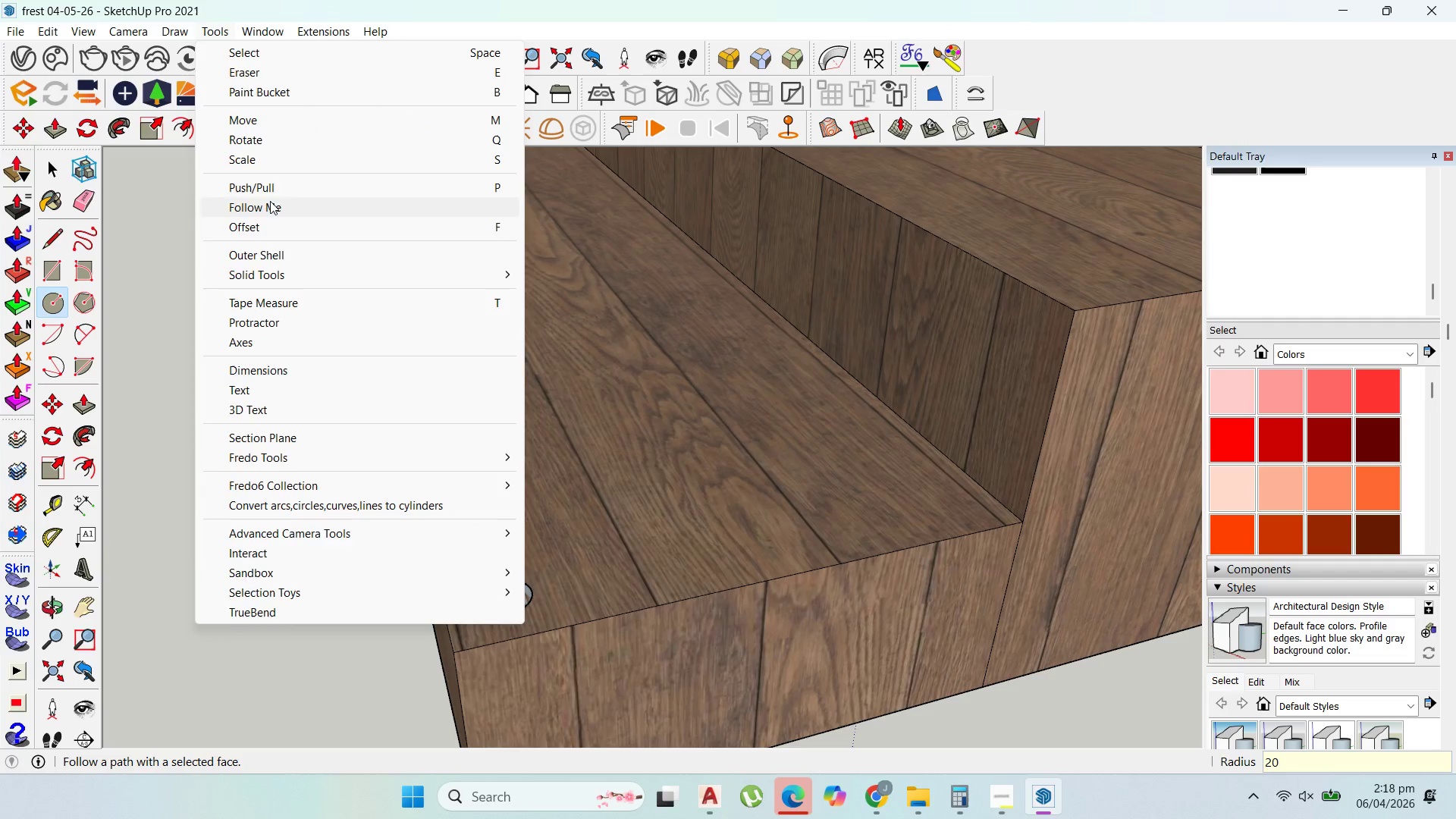 
left_click([271, 203])
 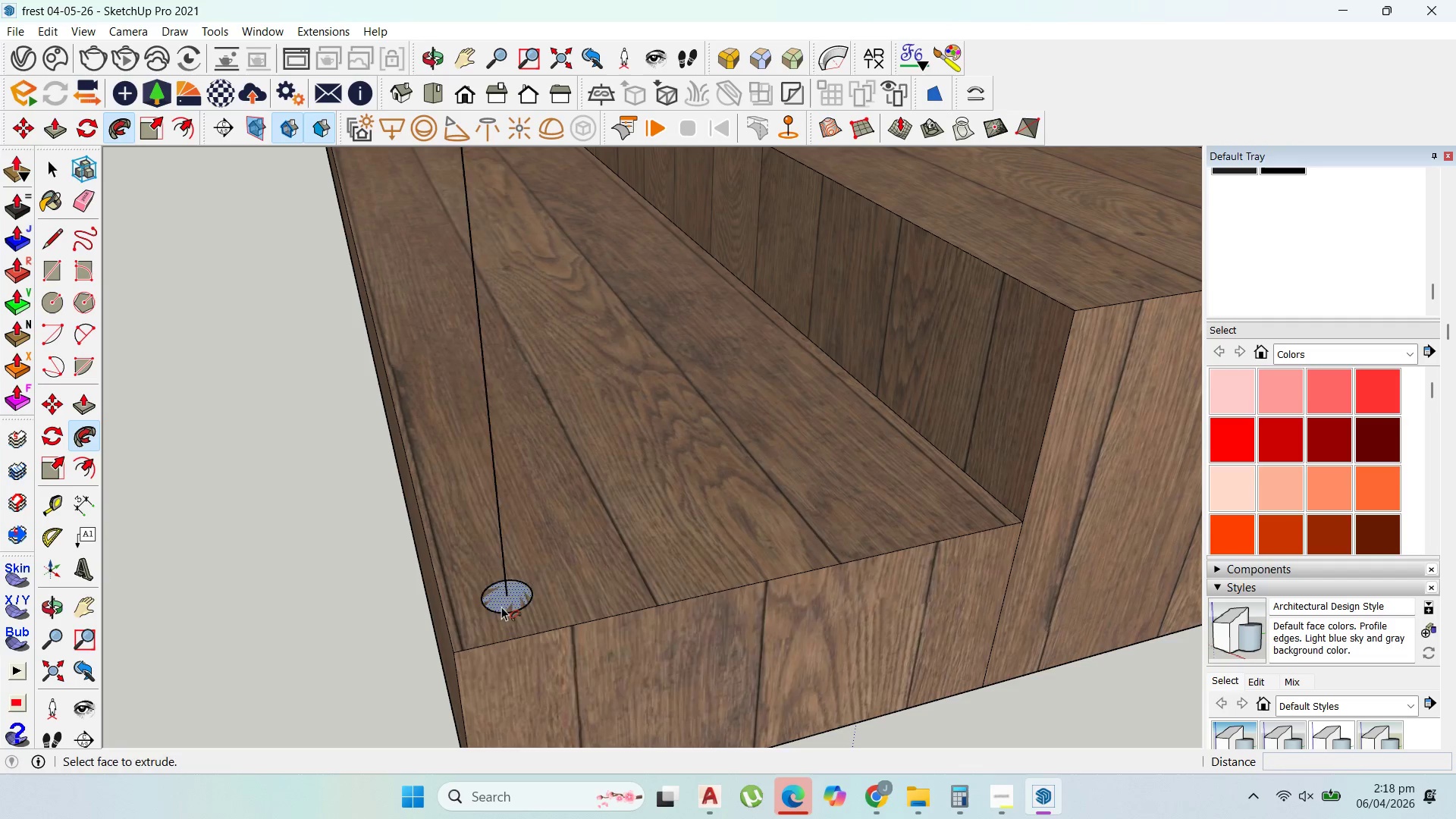 
double_click([501, 607])
 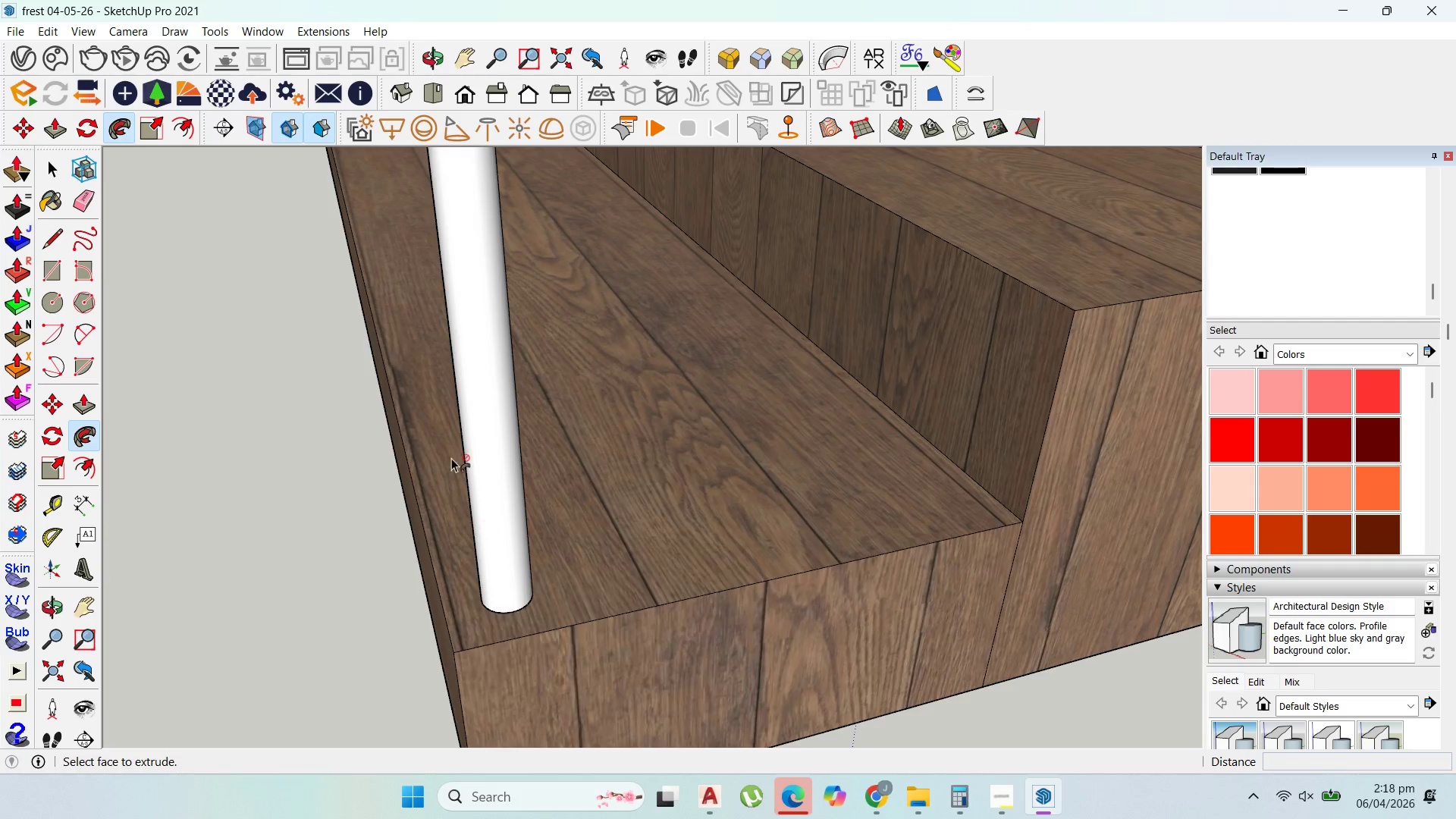 
scroll: coordinate [899, 381], scroll_direction: down, amount: 39.0
 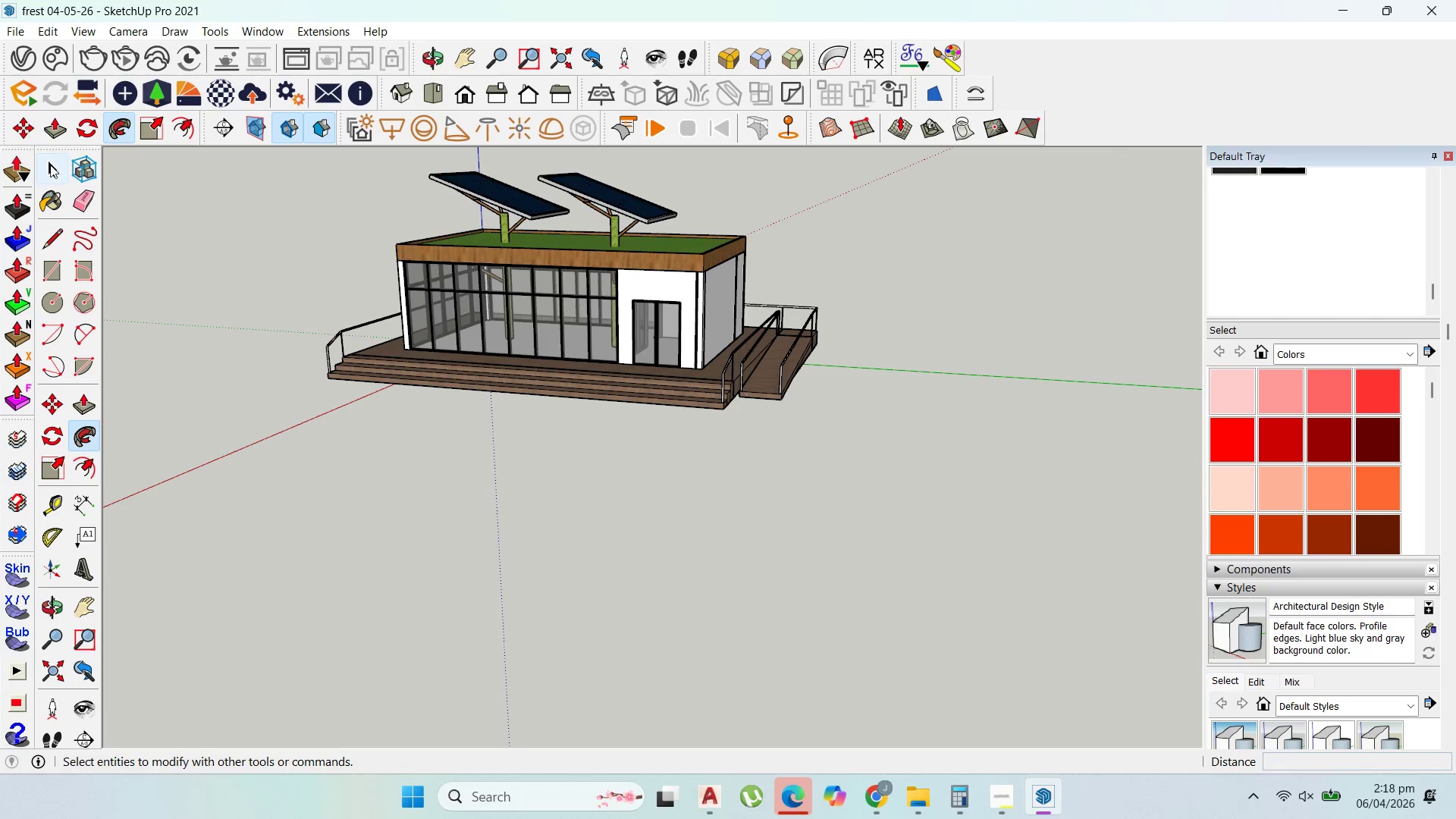 
scroll: coordinate [297, 347], scroll_direction: up, amount: 8.0
 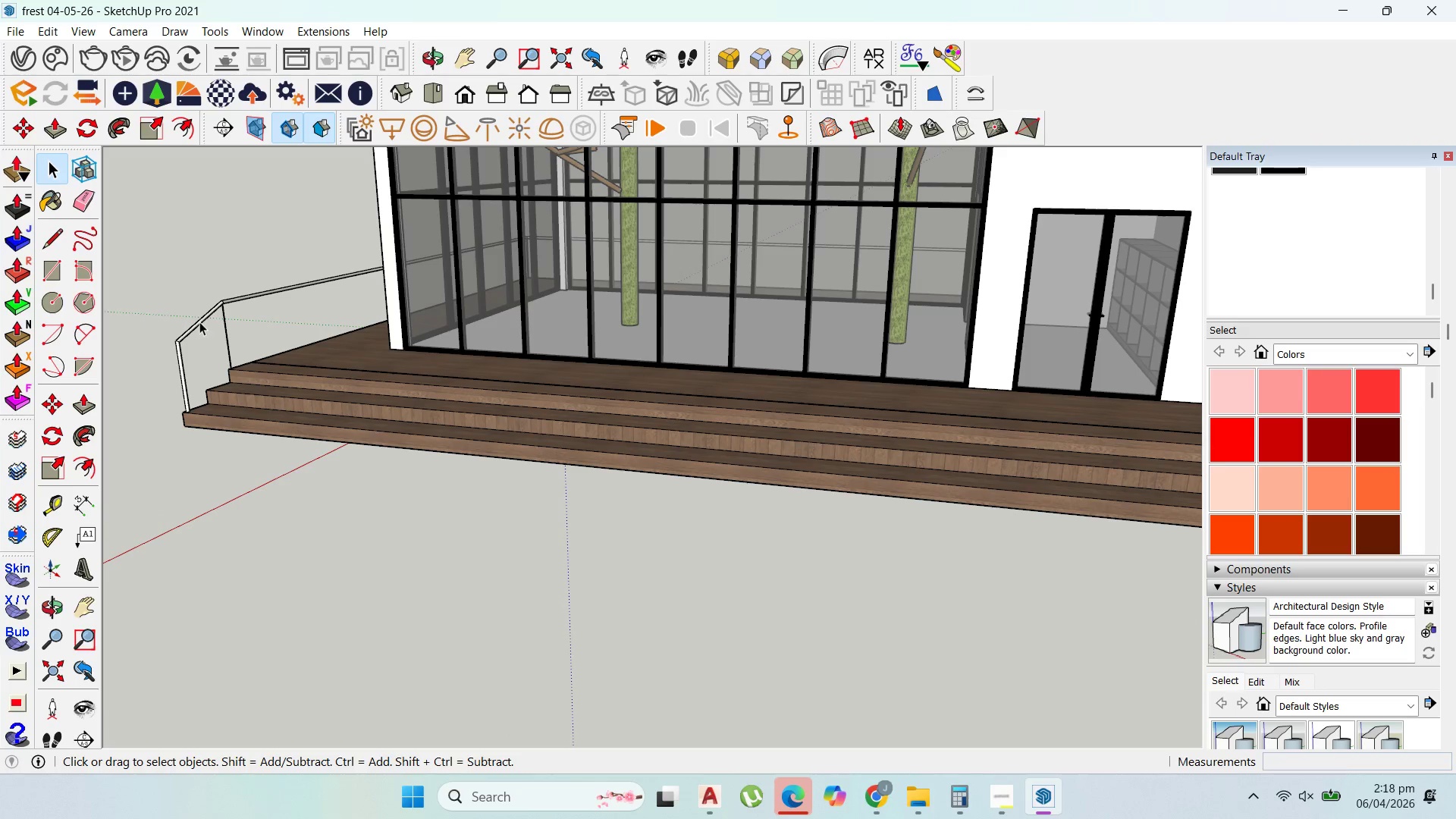 
double_click([199, 322])
 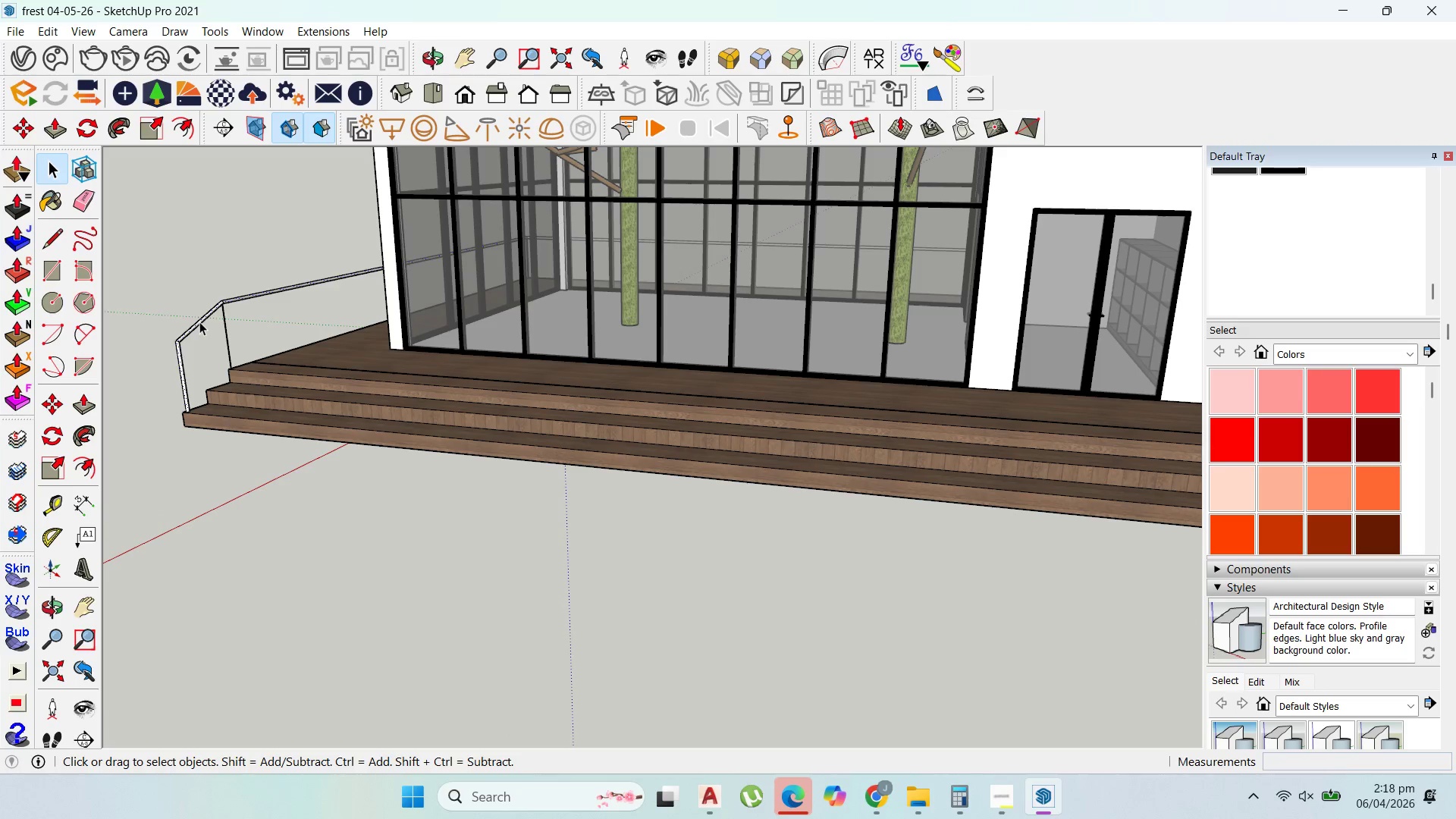 
triple_click([199, 322])
 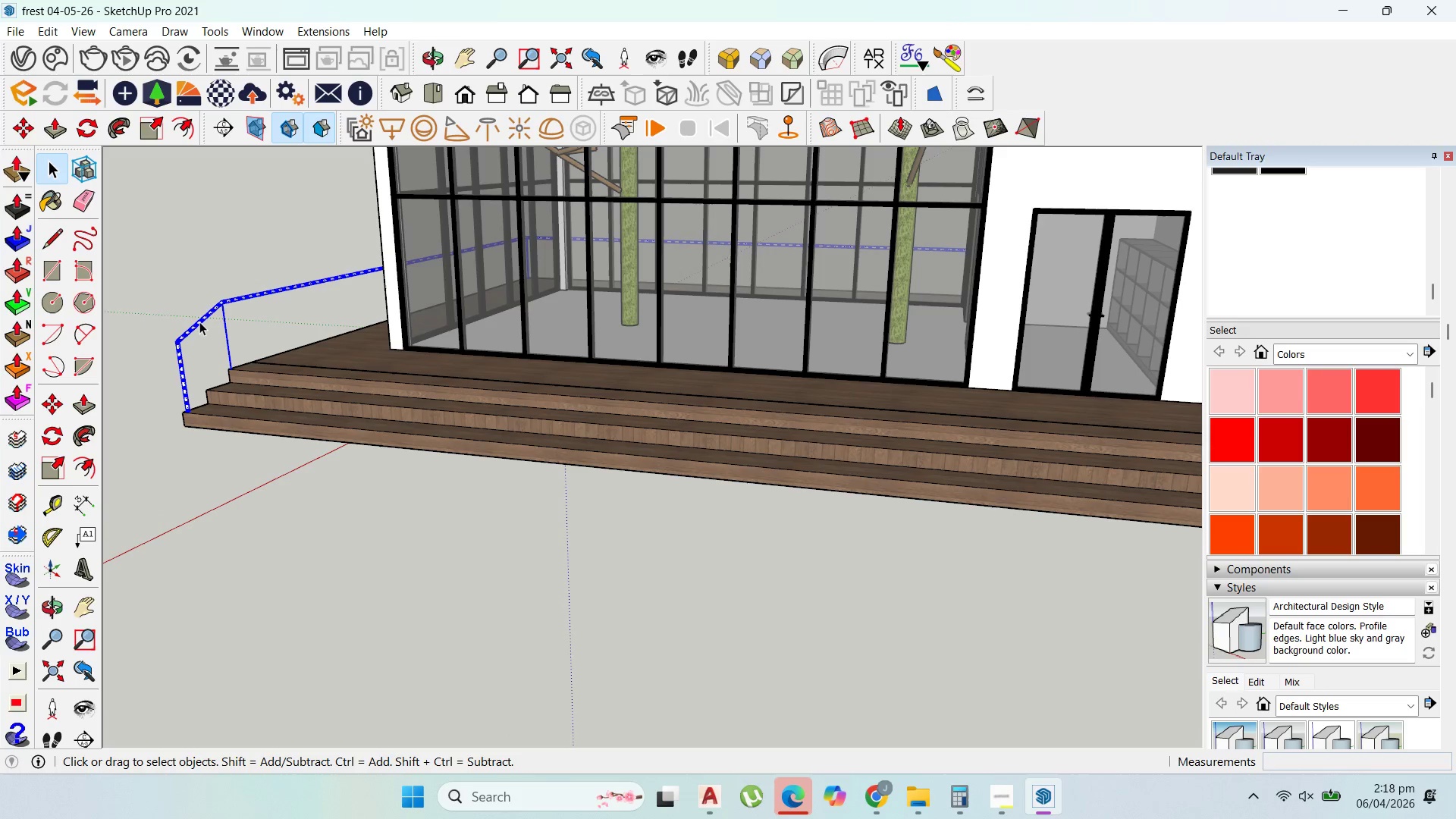 
triple_click([199, 322])
 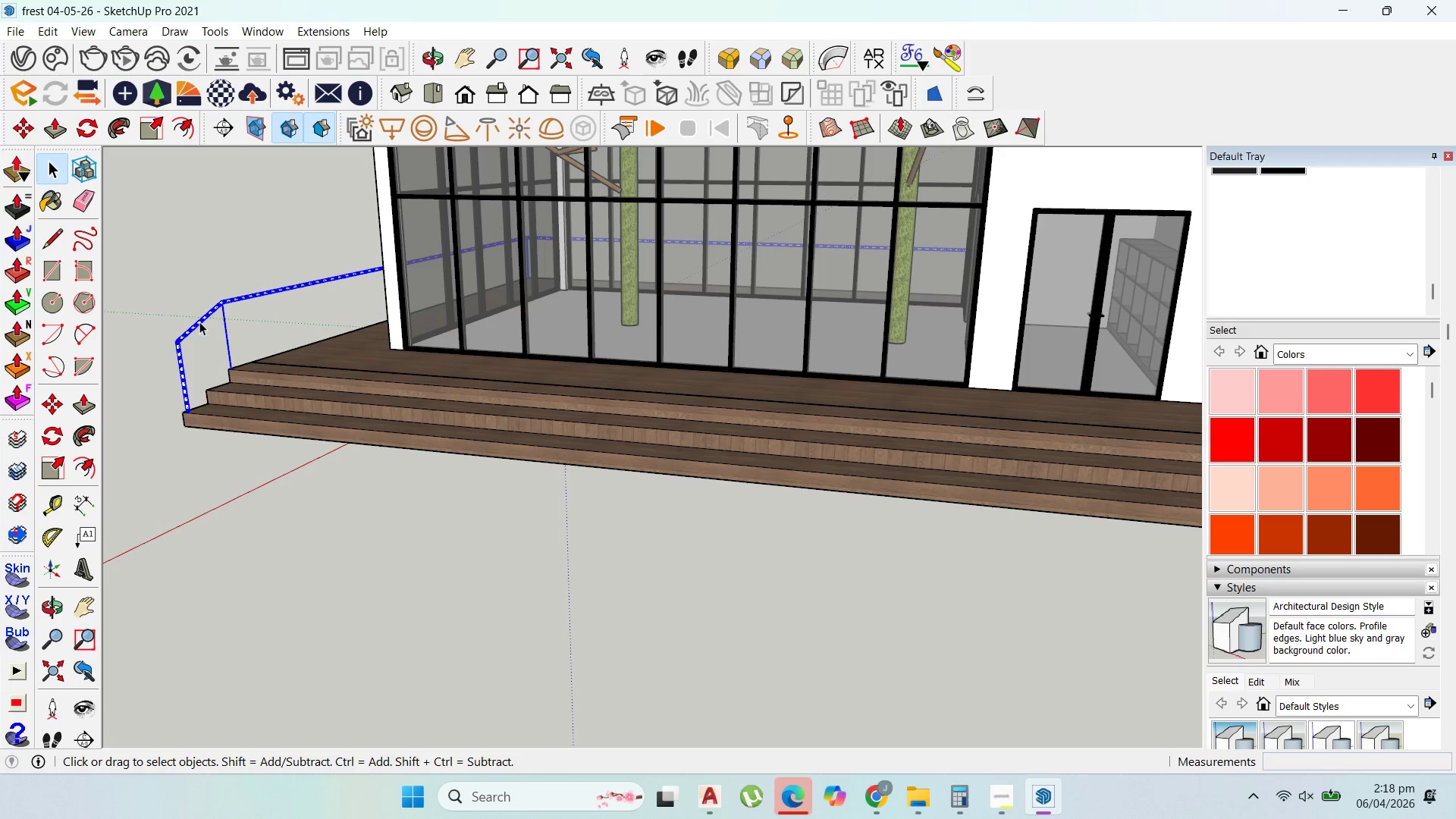 
triple_click([199, 322])
 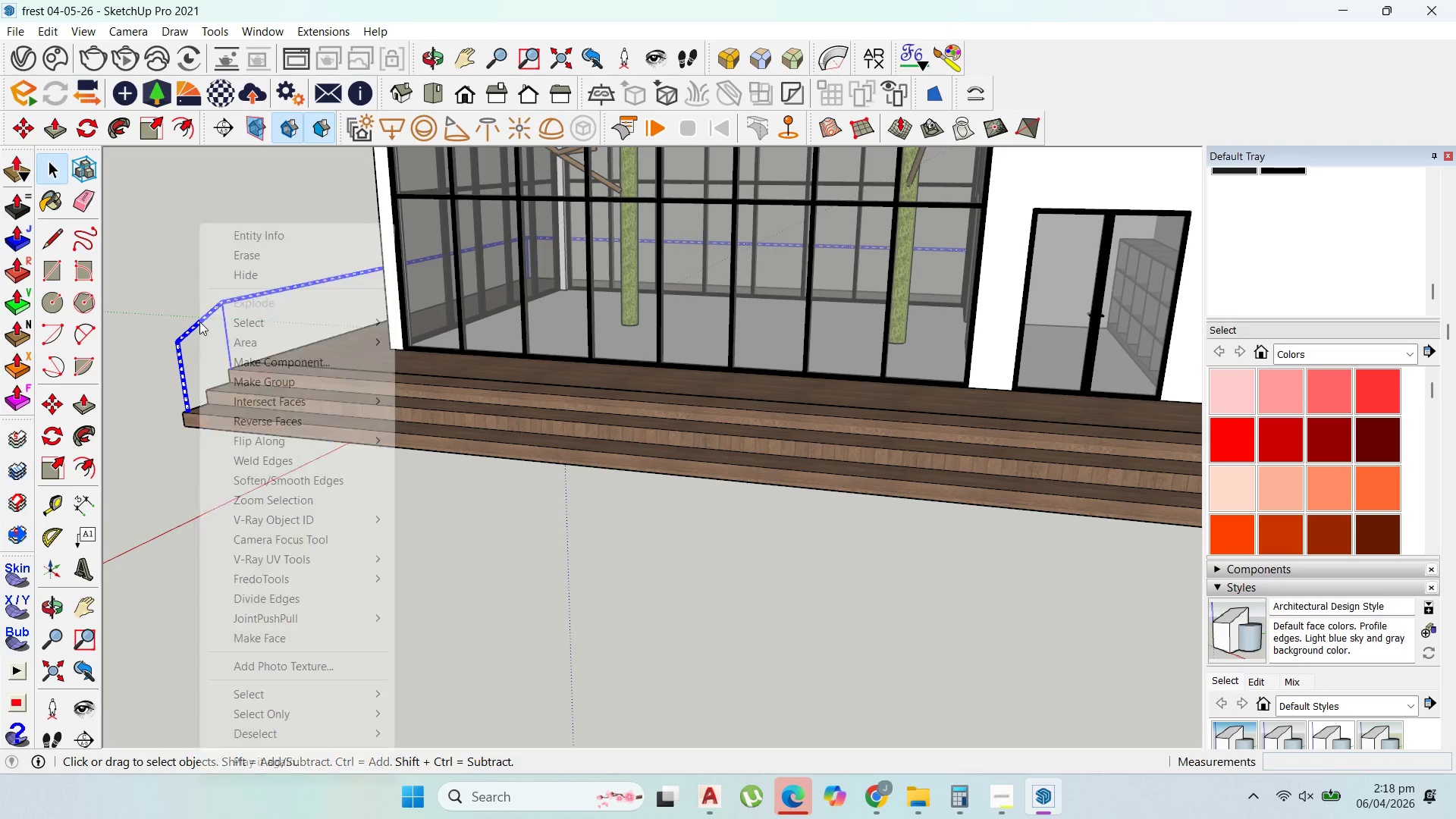 
right_click([199, 322])
 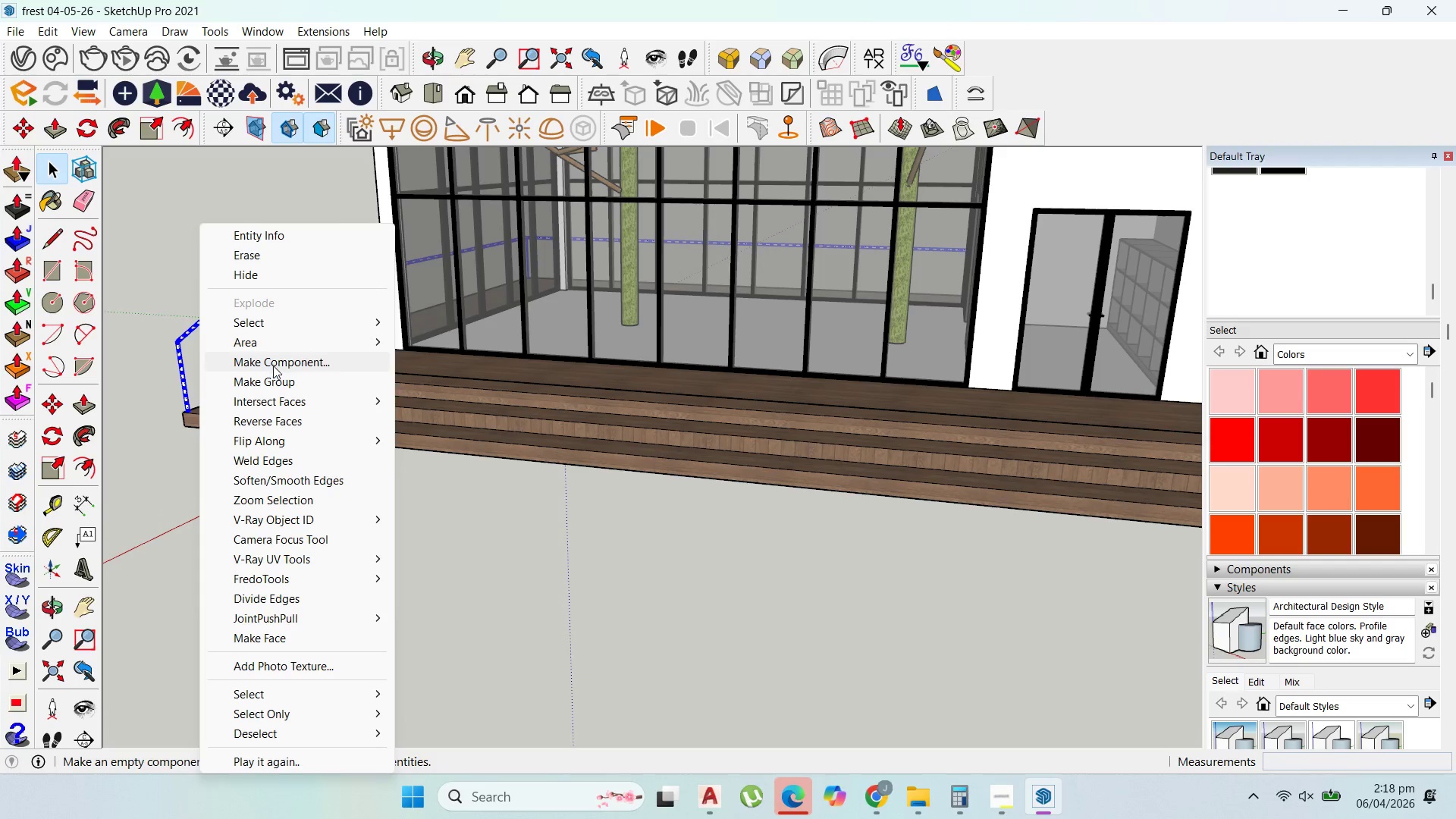 
left_click([278, 383])
 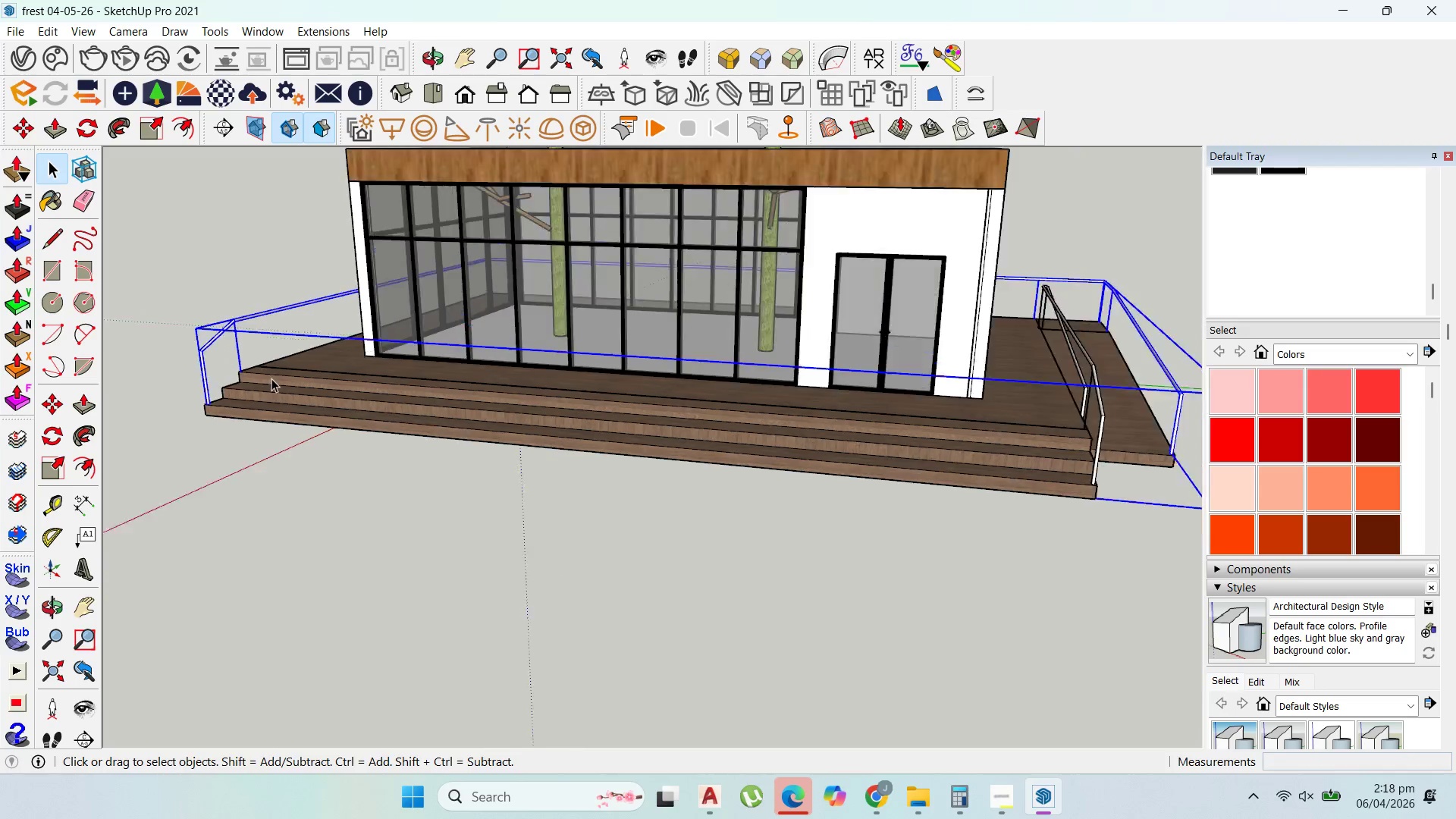 
scroll: coordinate [701, 365], scroll_direction: down, amount: 5.0
 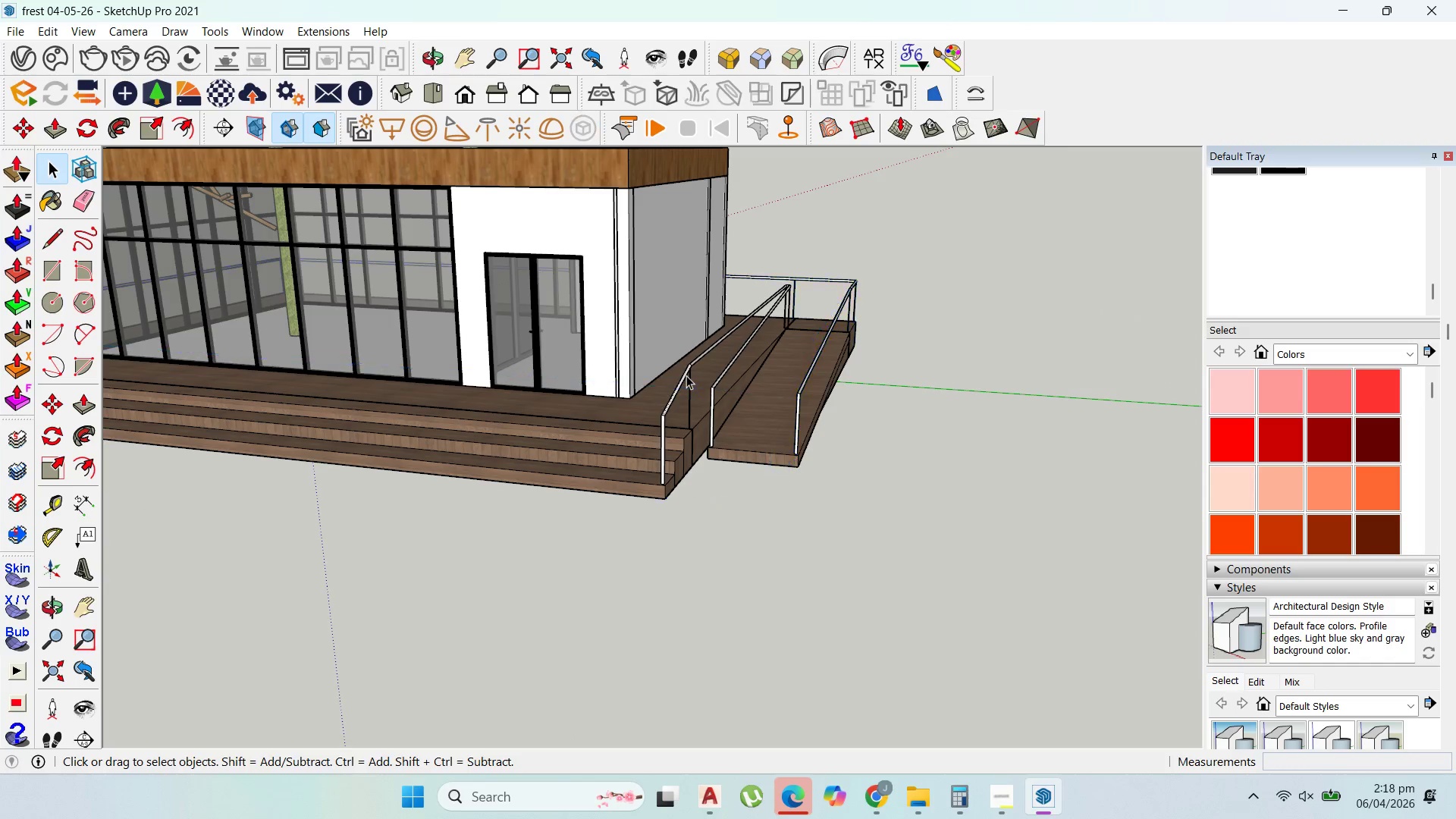 
double_click([686, 375])
 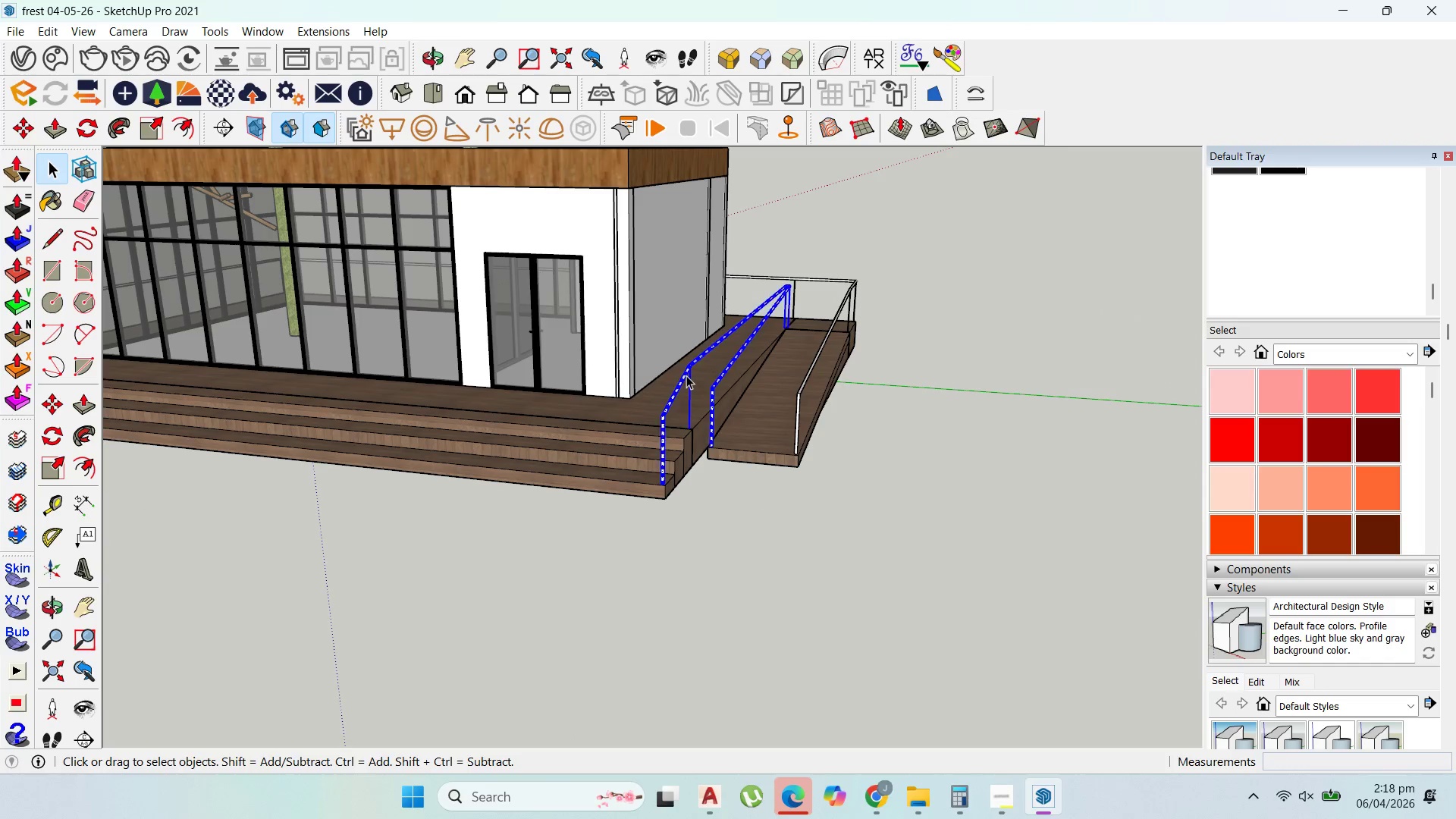 
triple_click([686, 375])
 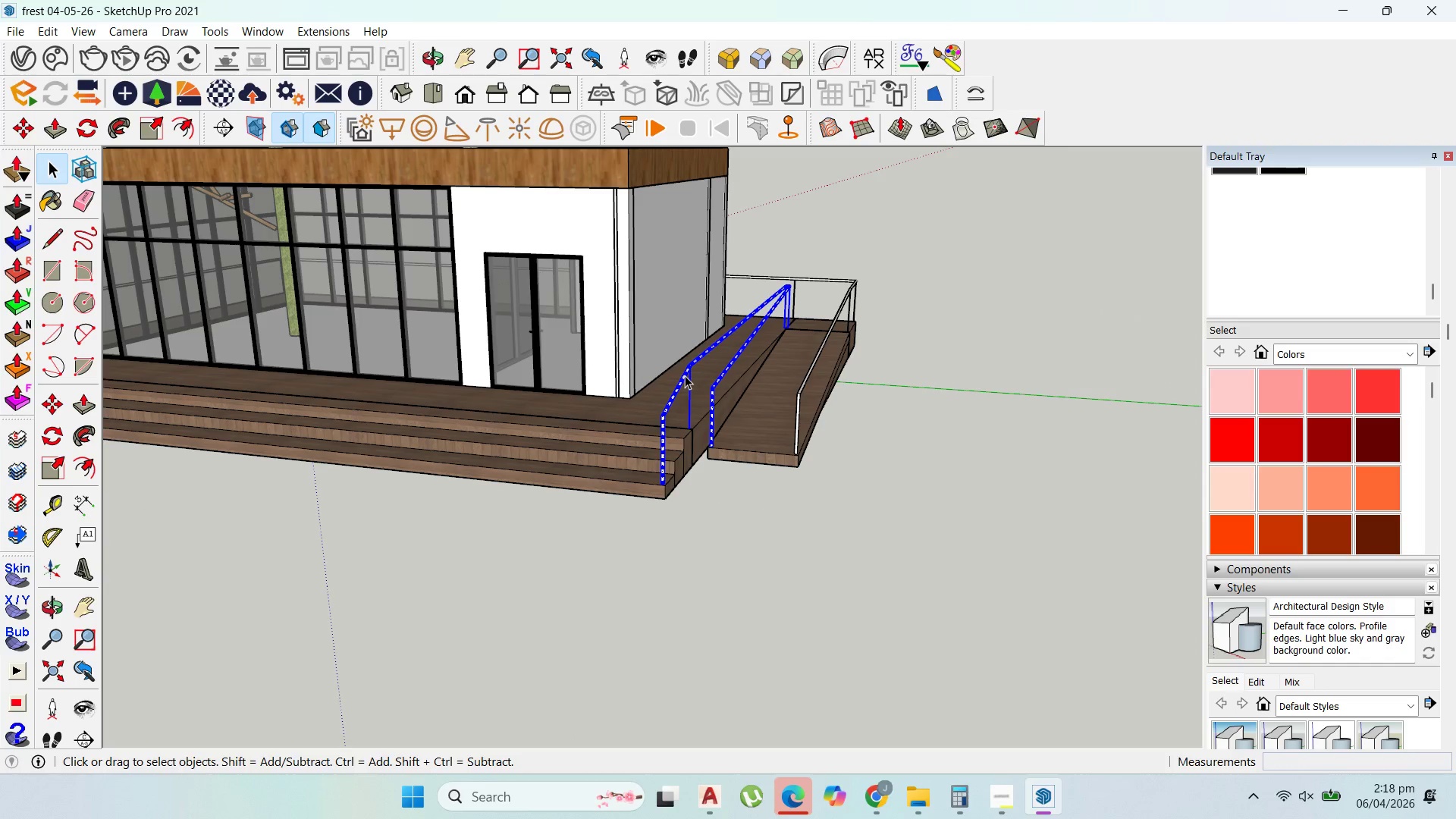 
triple_click([685, 375])
 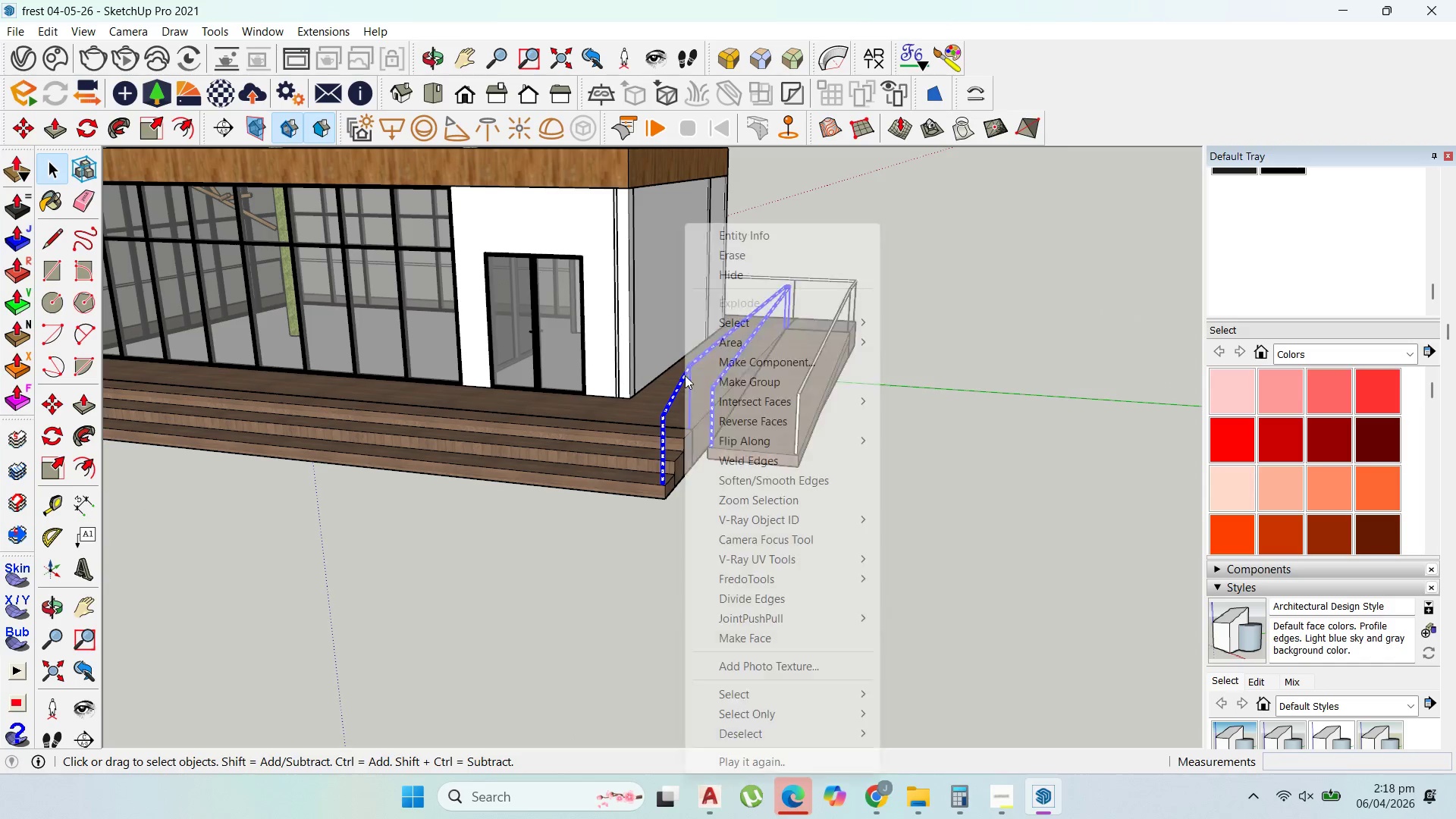 
right_click([685, 375])
 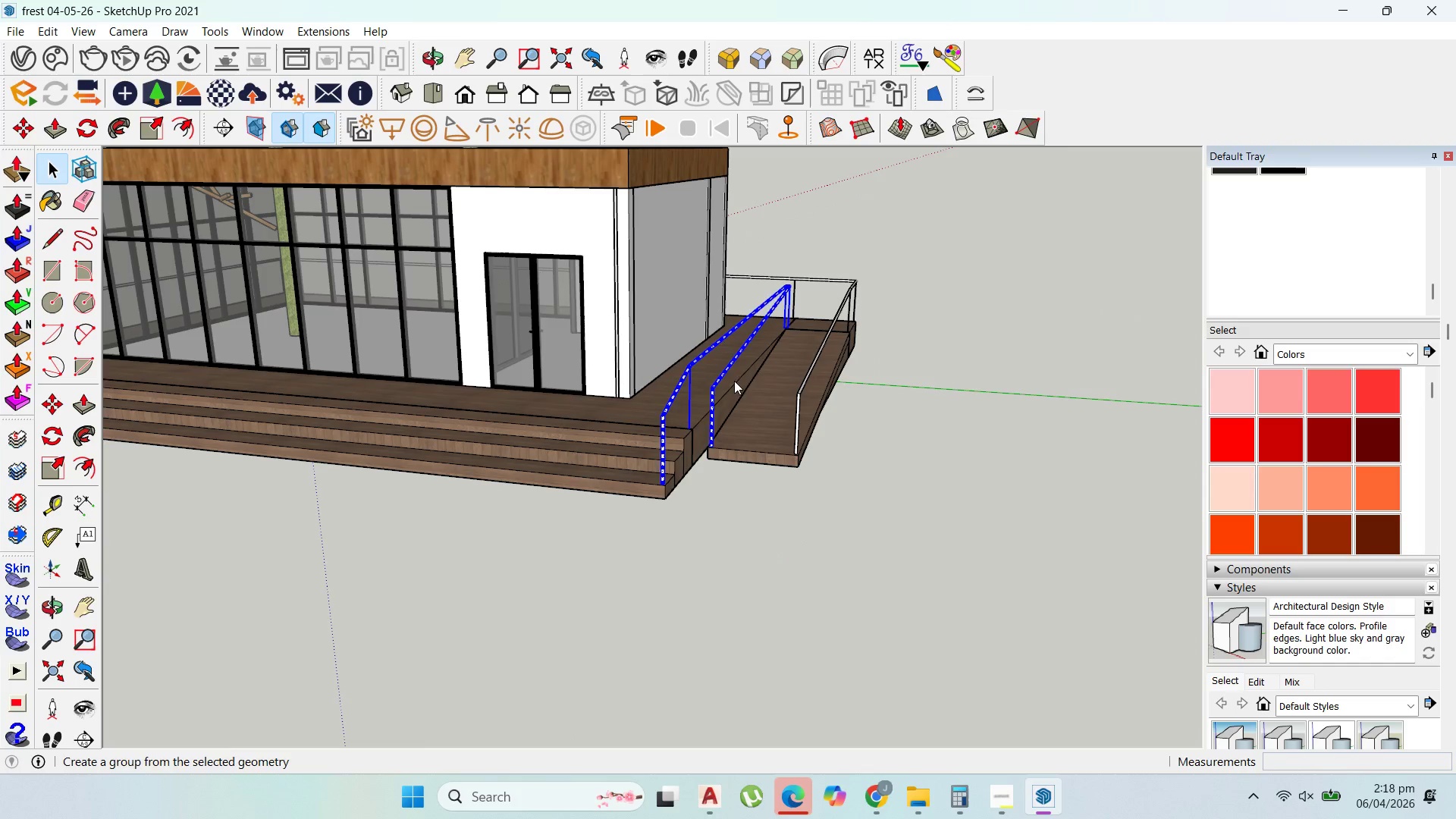 
scroll: coordinate [770, 310], scroll_direction: down, amount: 1.0
 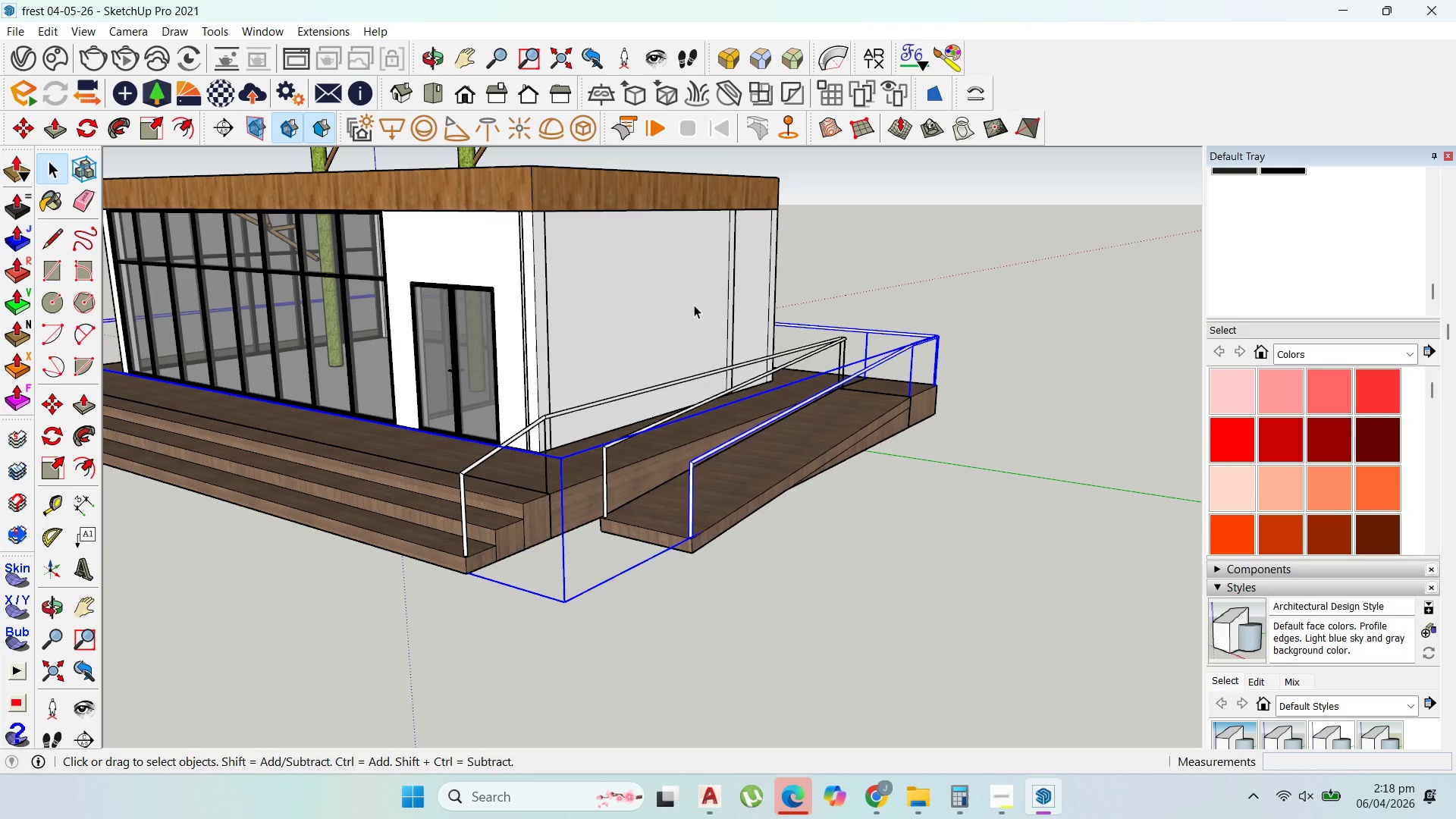 
wait(32.99)
 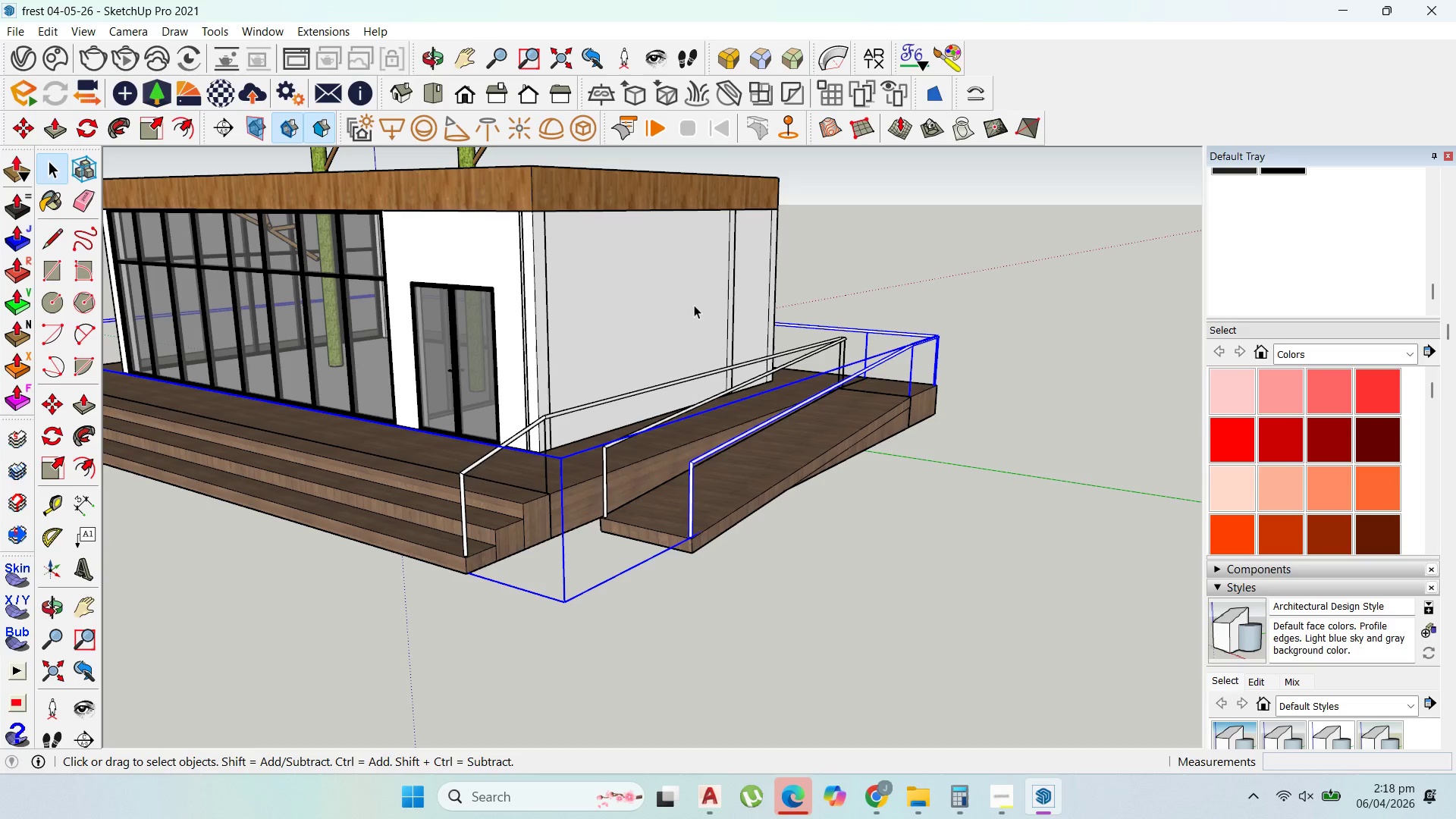 
scroll: coordinate [630, 237], scroll_direction: down, amount: 10.0
 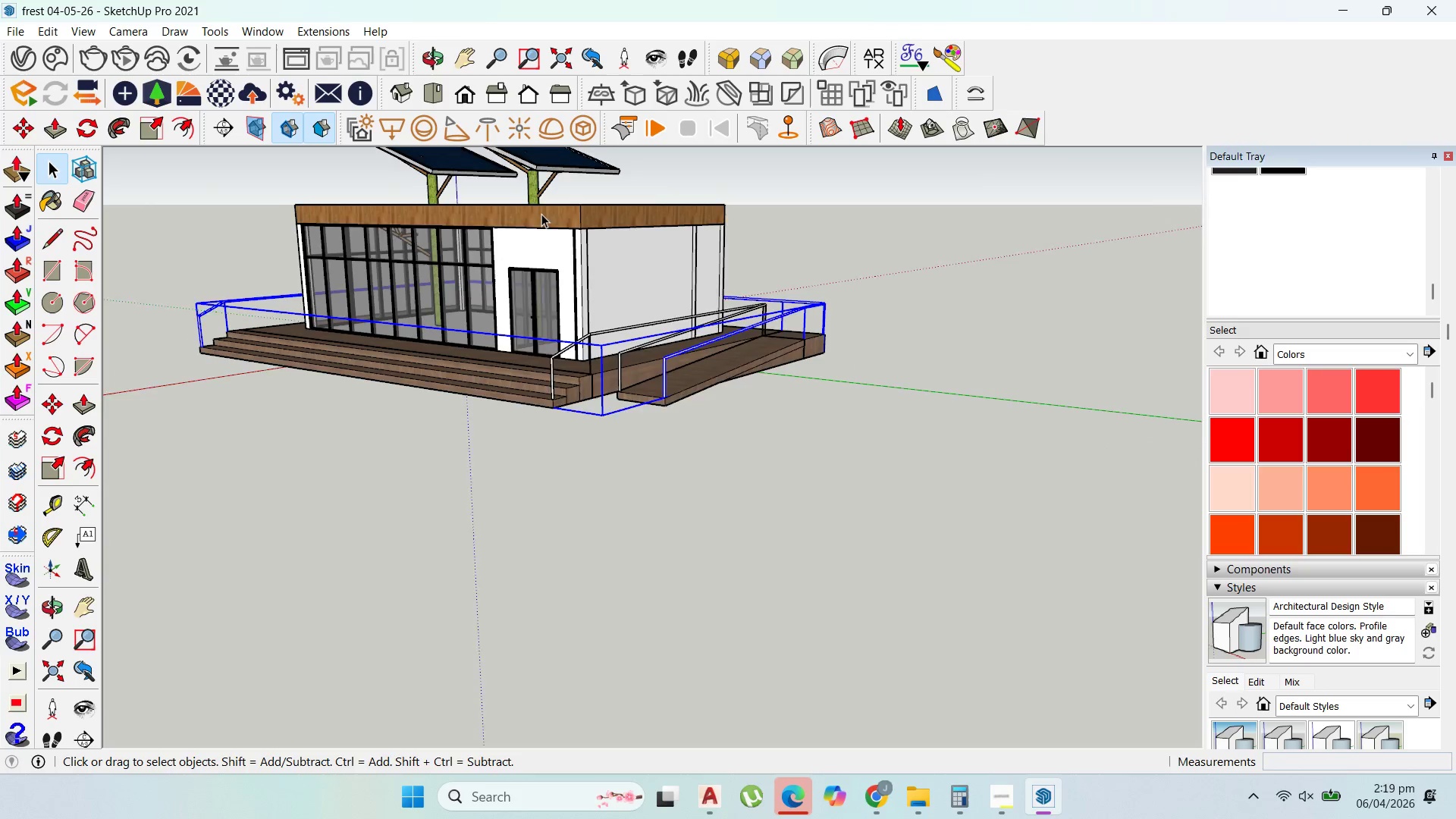 
scroll: coordinate [377, 415], scroll_direction: up, amount: 15.0
 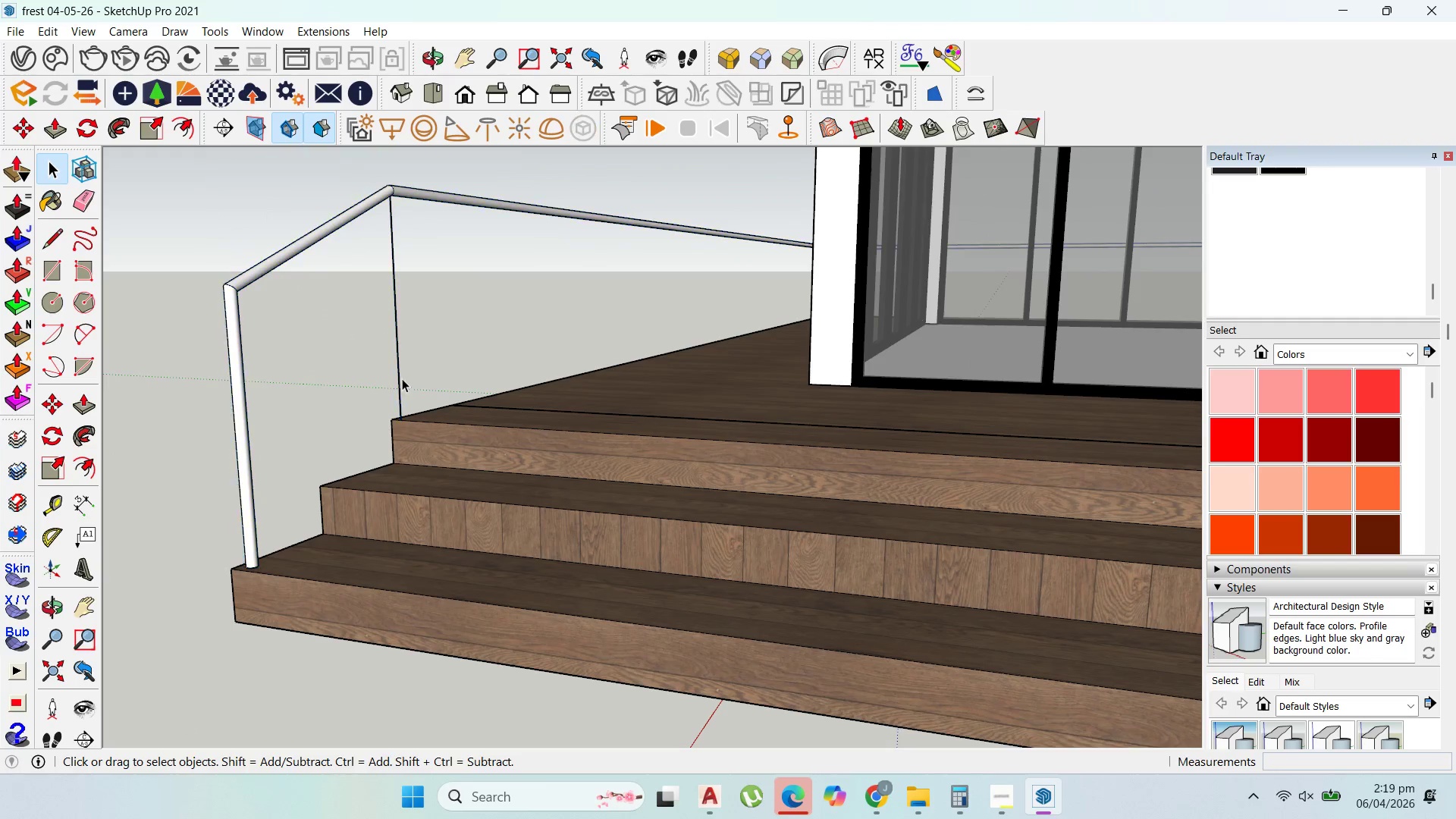 
double_click([402, 378])
 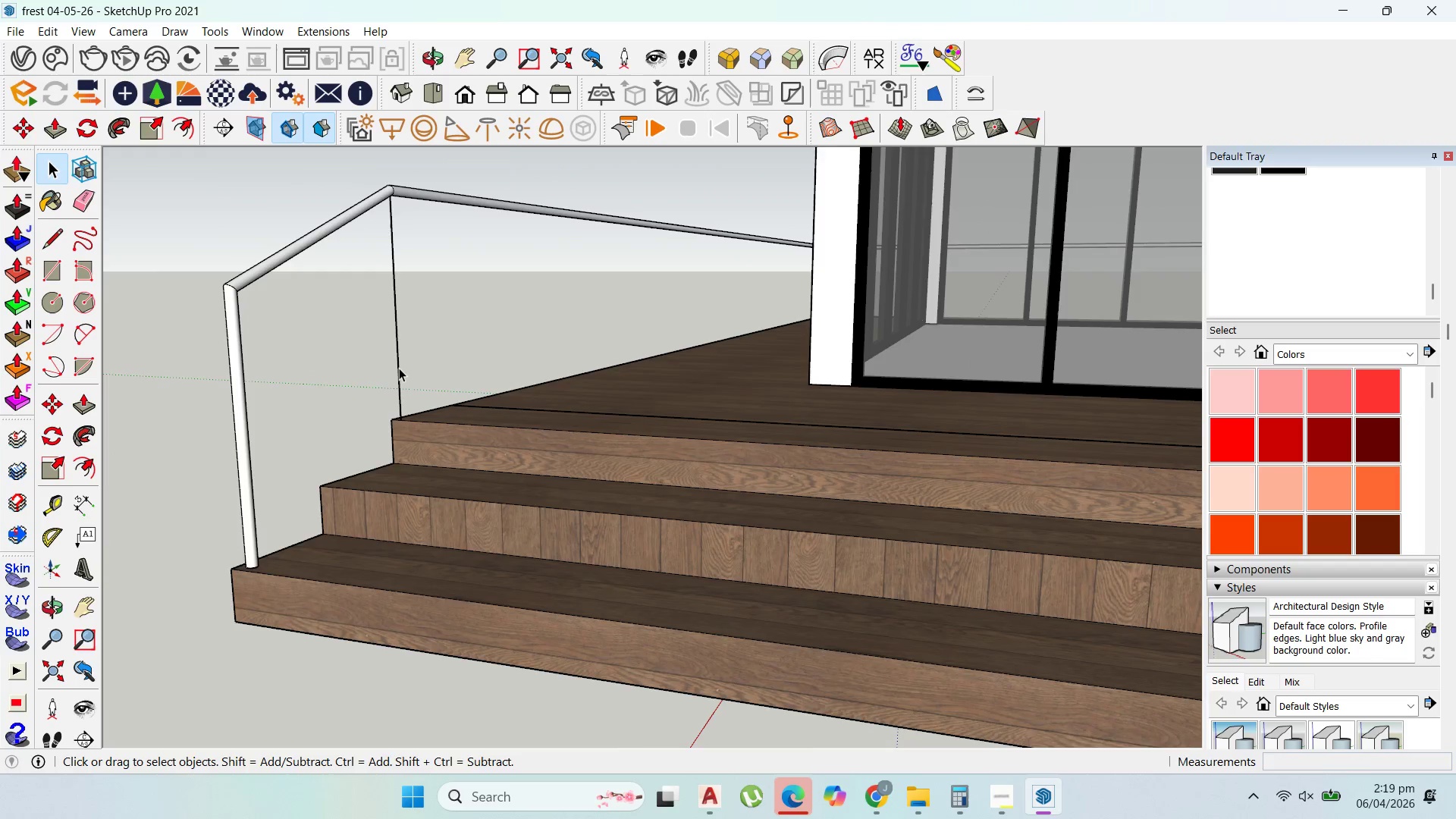 
triple_click([399, 368])
 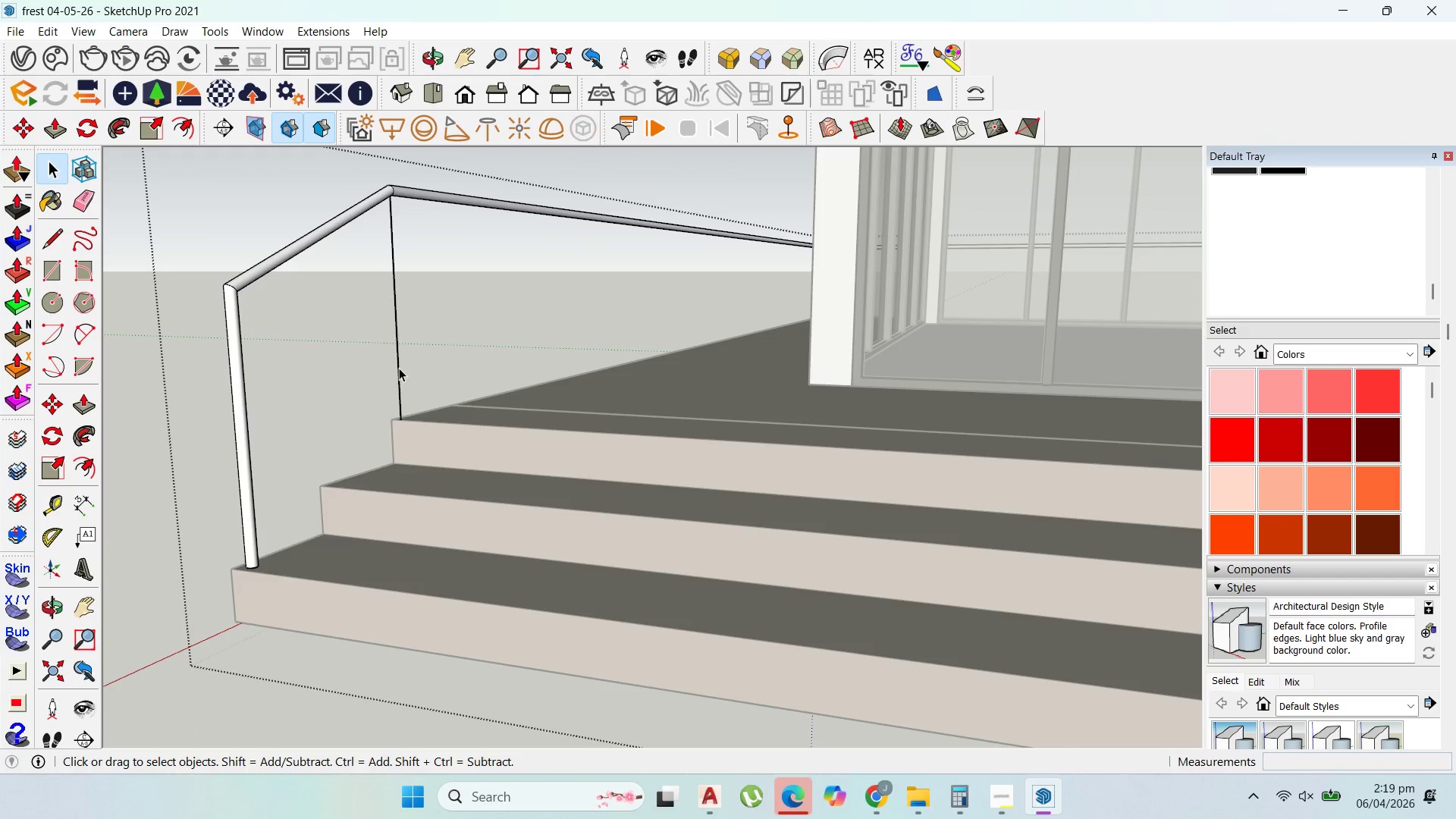 
triple_click([399, 368])
 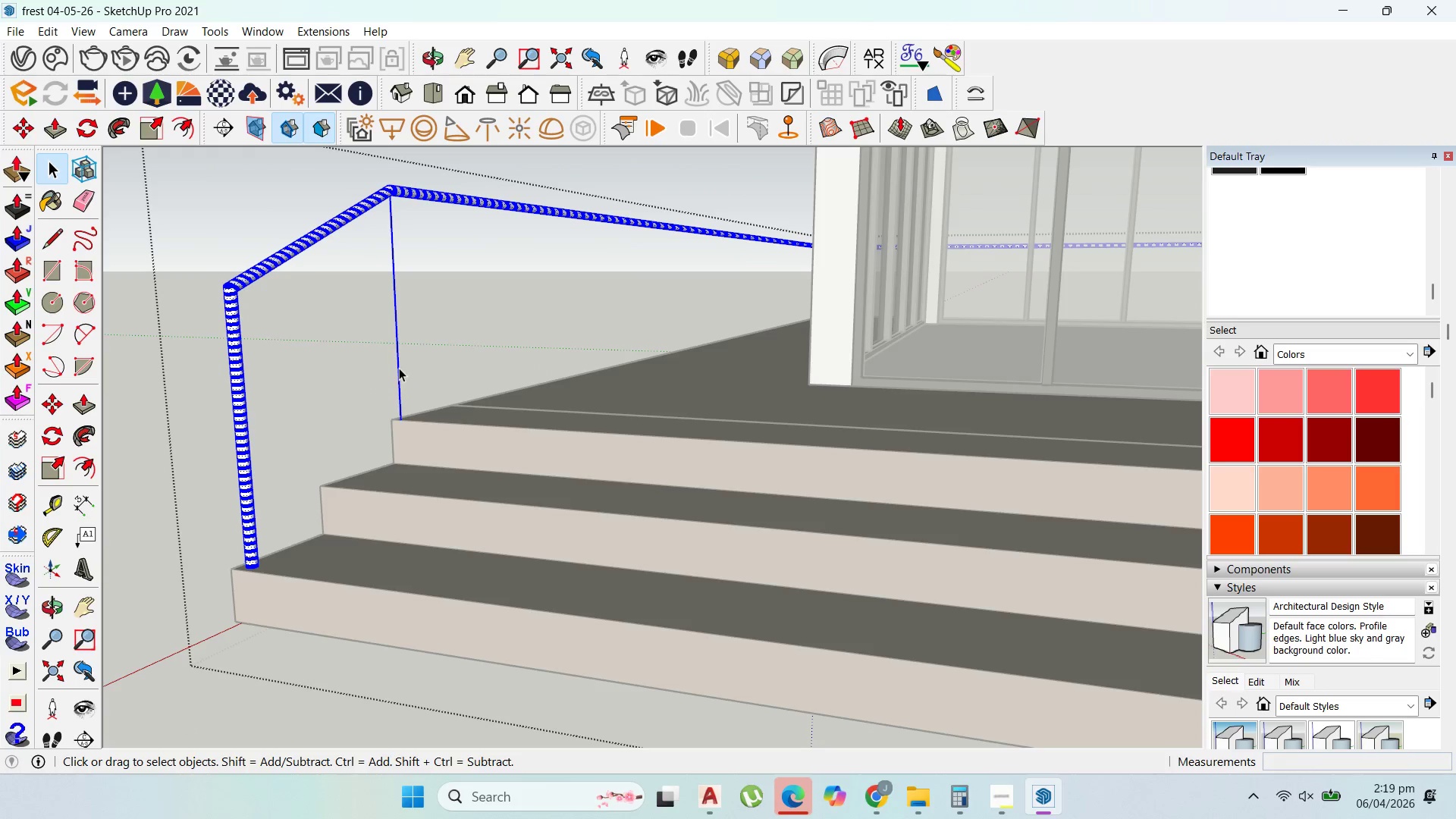 
triple_click([399, 368])
 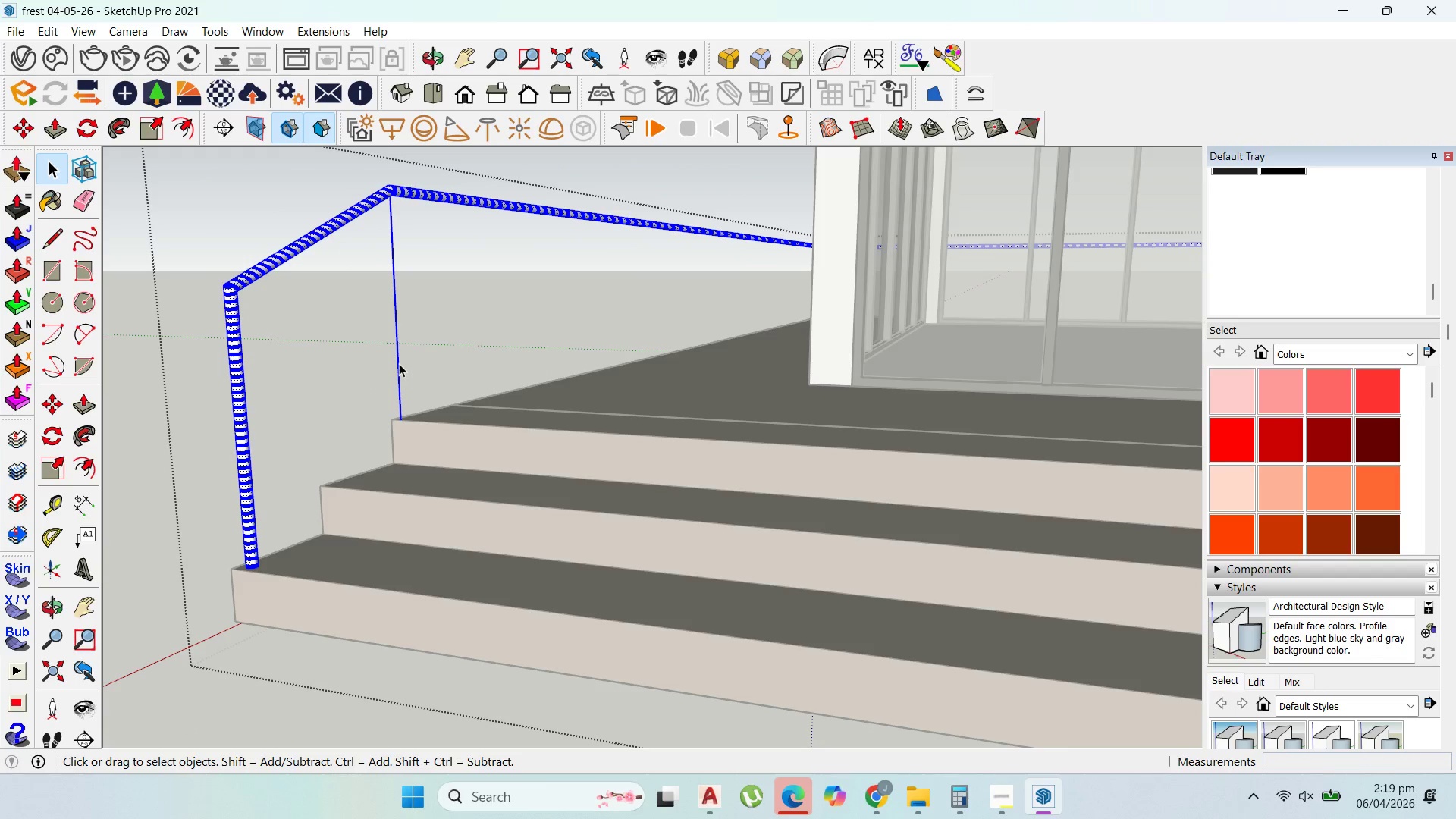 
double_click([399, 363])
 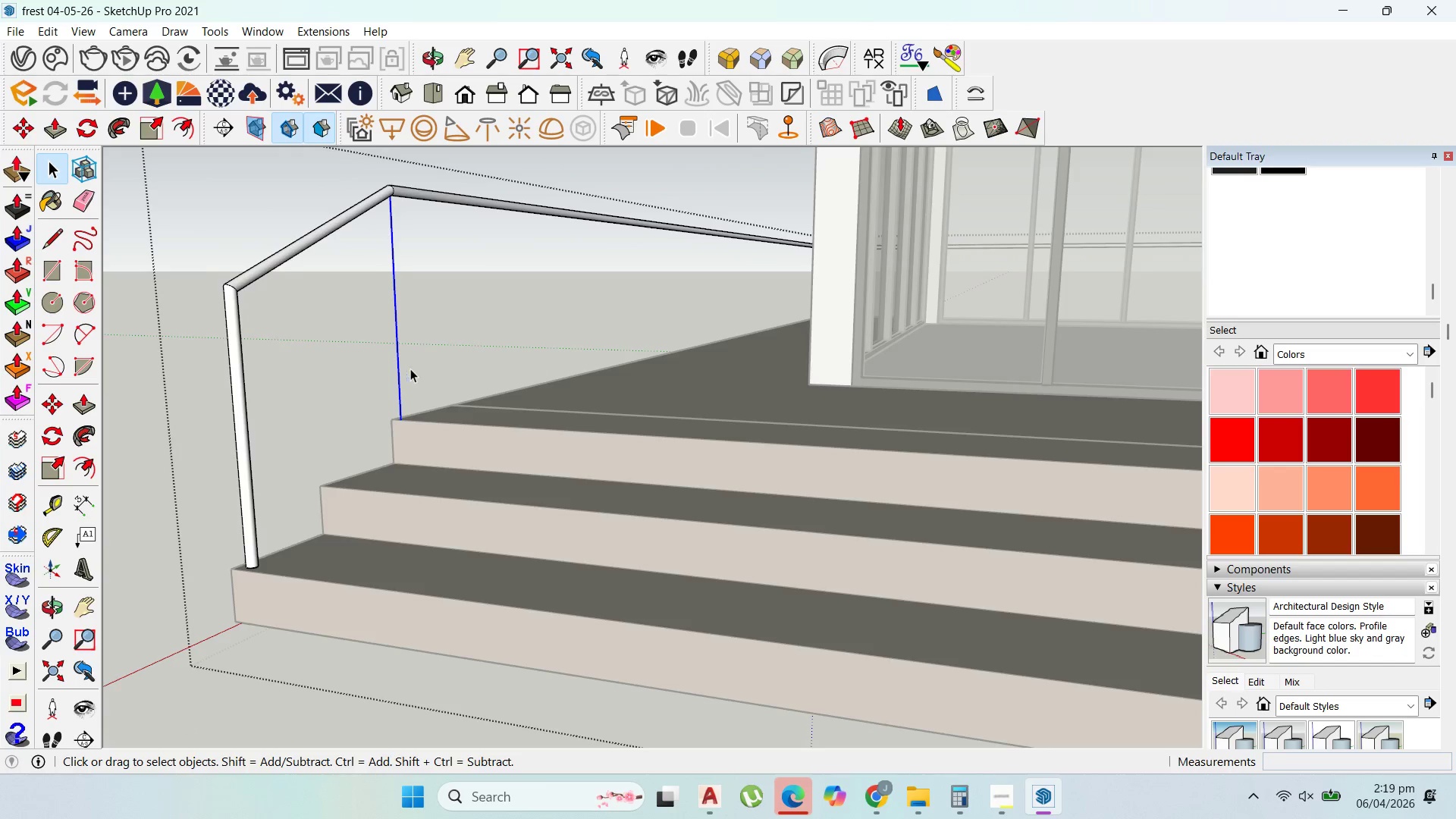 
scroll: coordinate [515, 300], scroll_direction: down, amount: 9.0
 